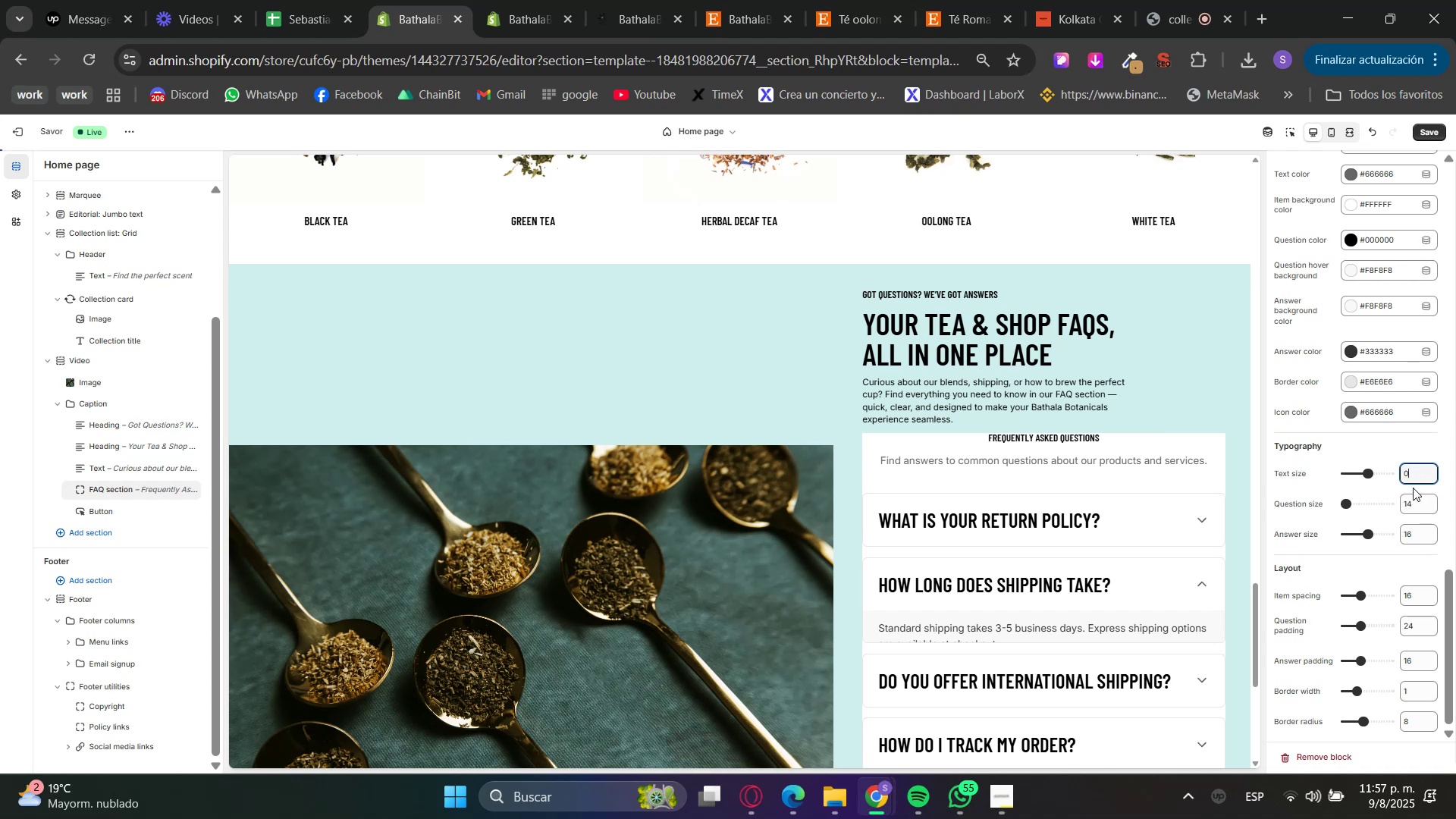 
left_click([1413, 489])
 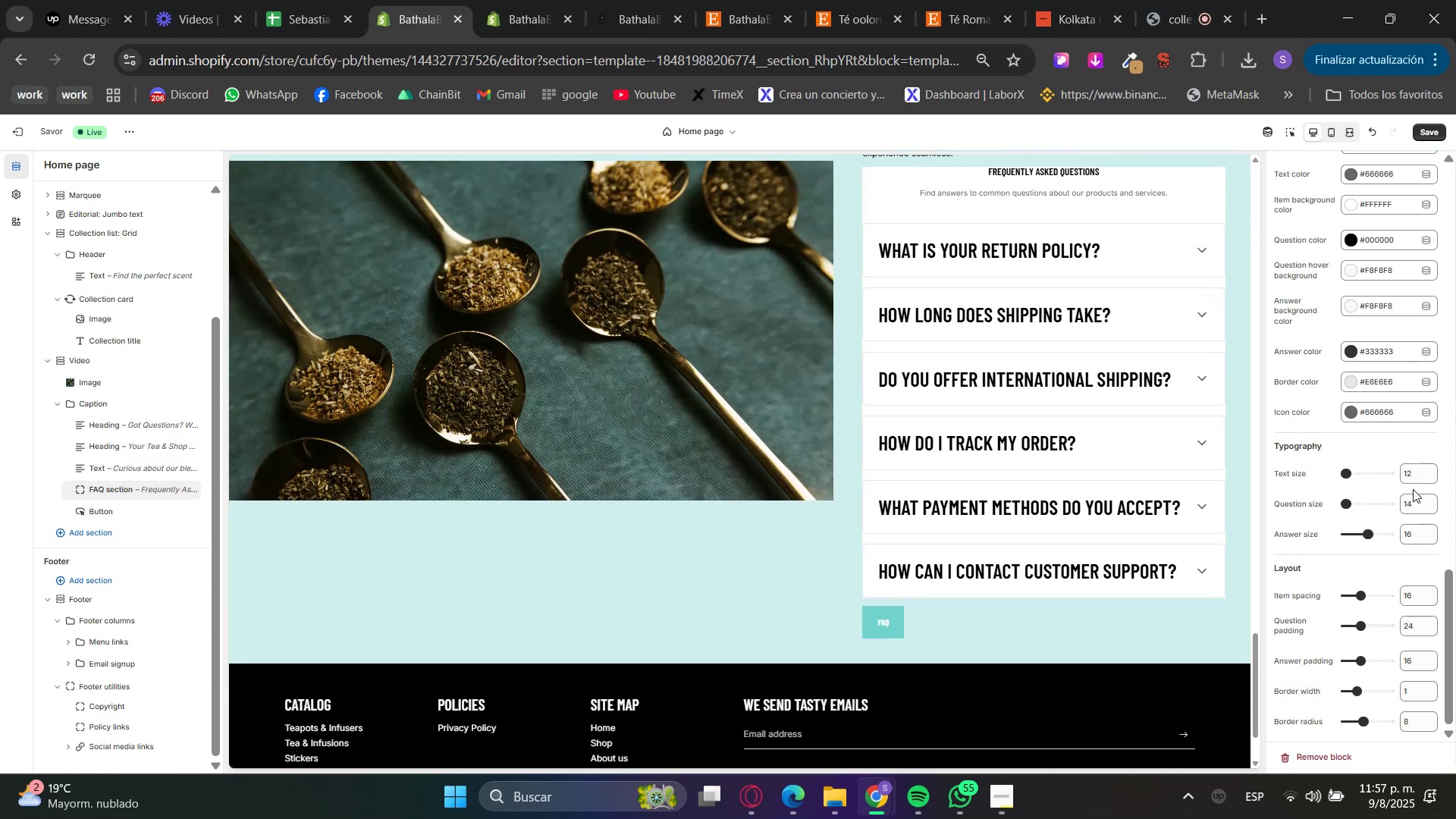 
left_click([1202, 262])
 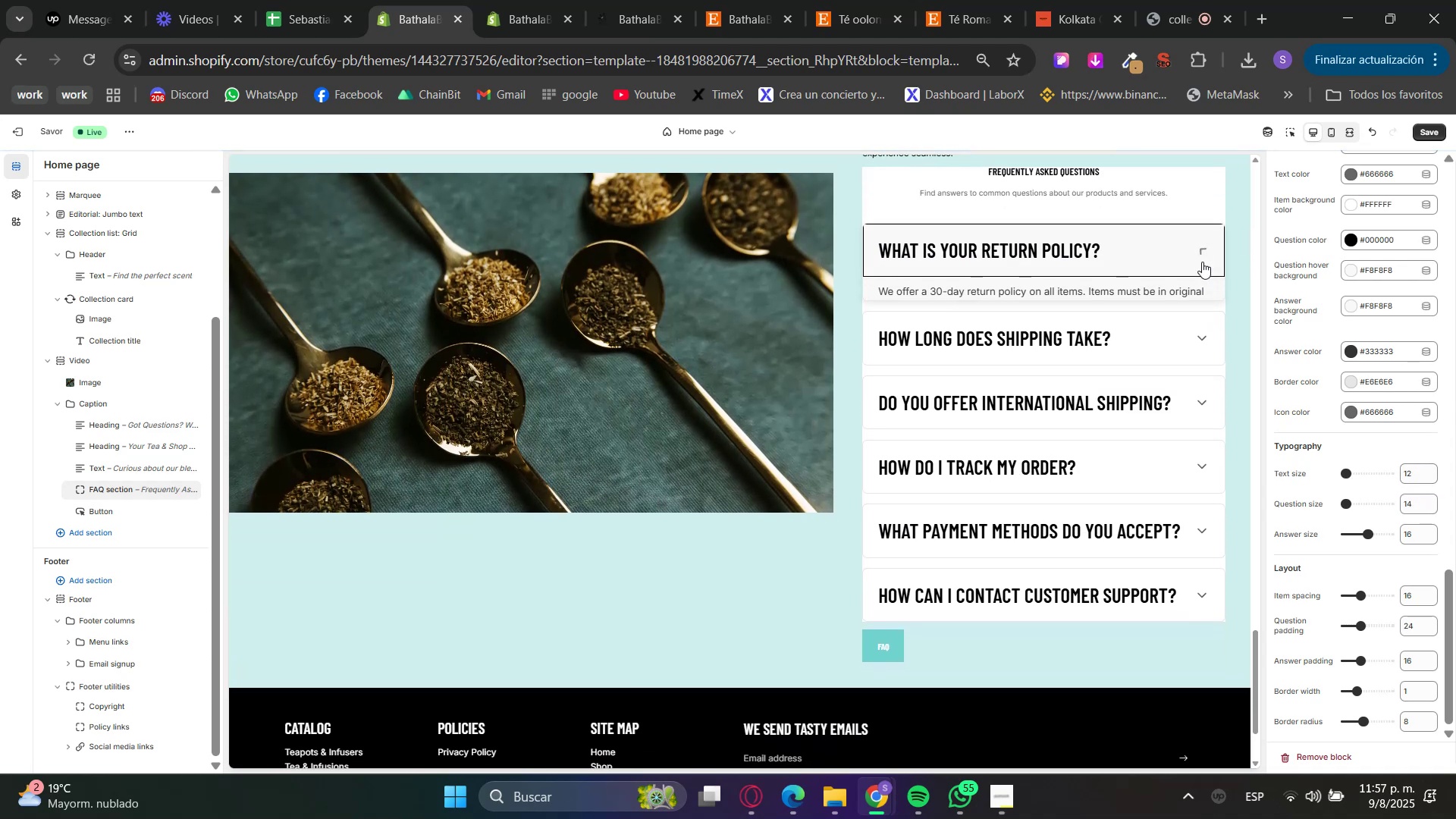 
double_click([1202, 262])
 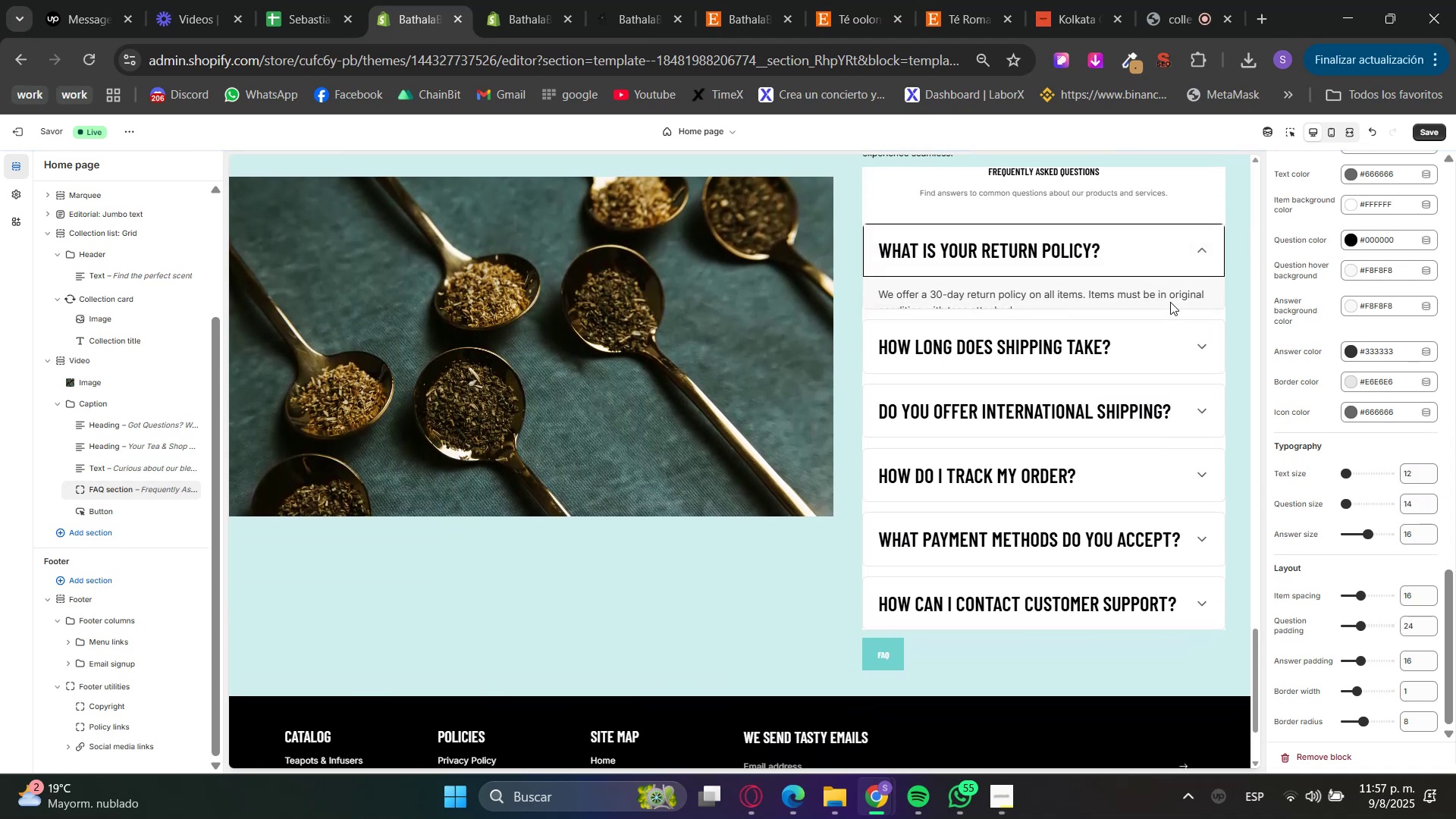 
left_click([1170, 302])
 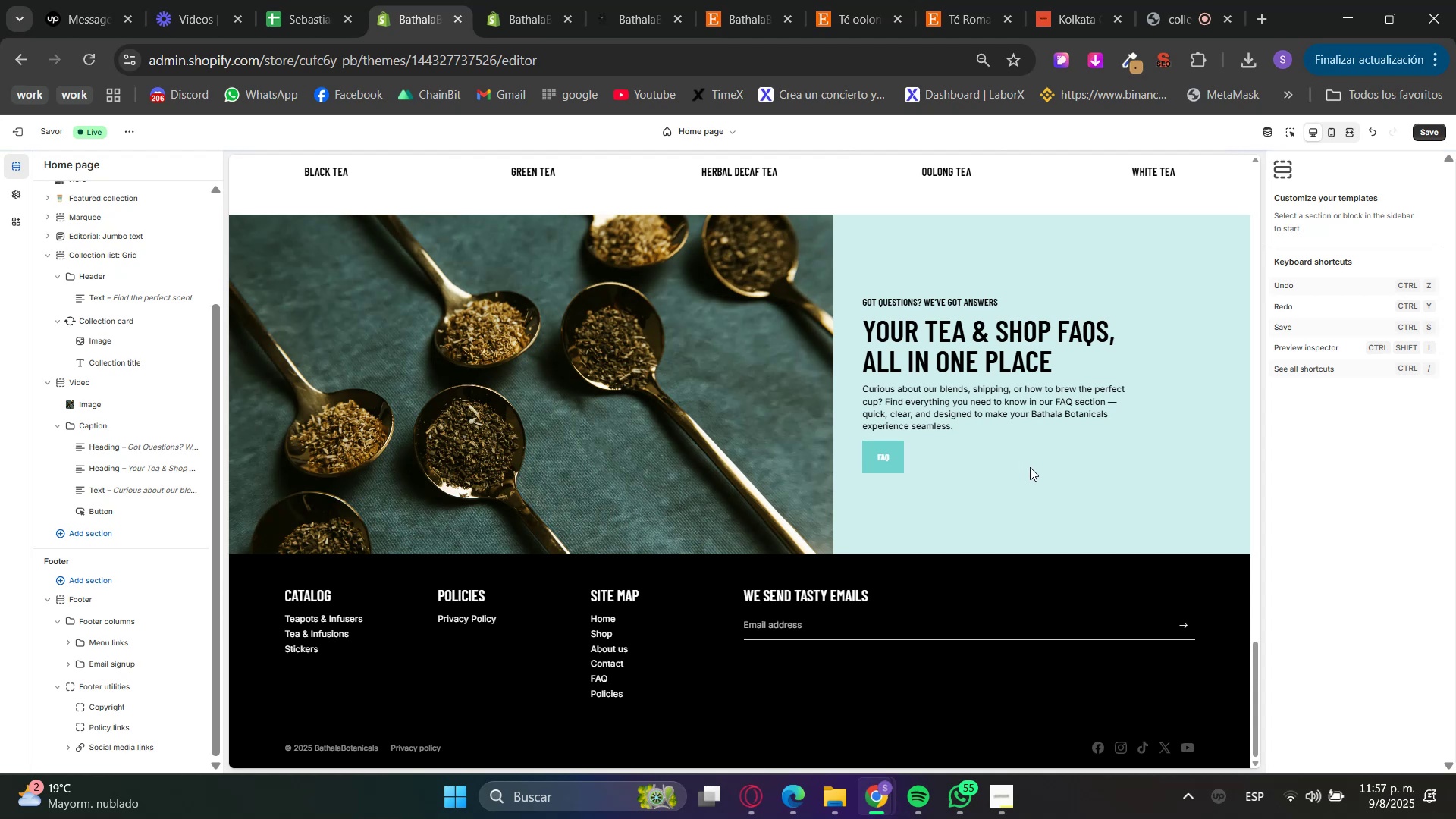 
scroll: coordinate [1107, 489], scroll_direction: up, amount: 7.0
 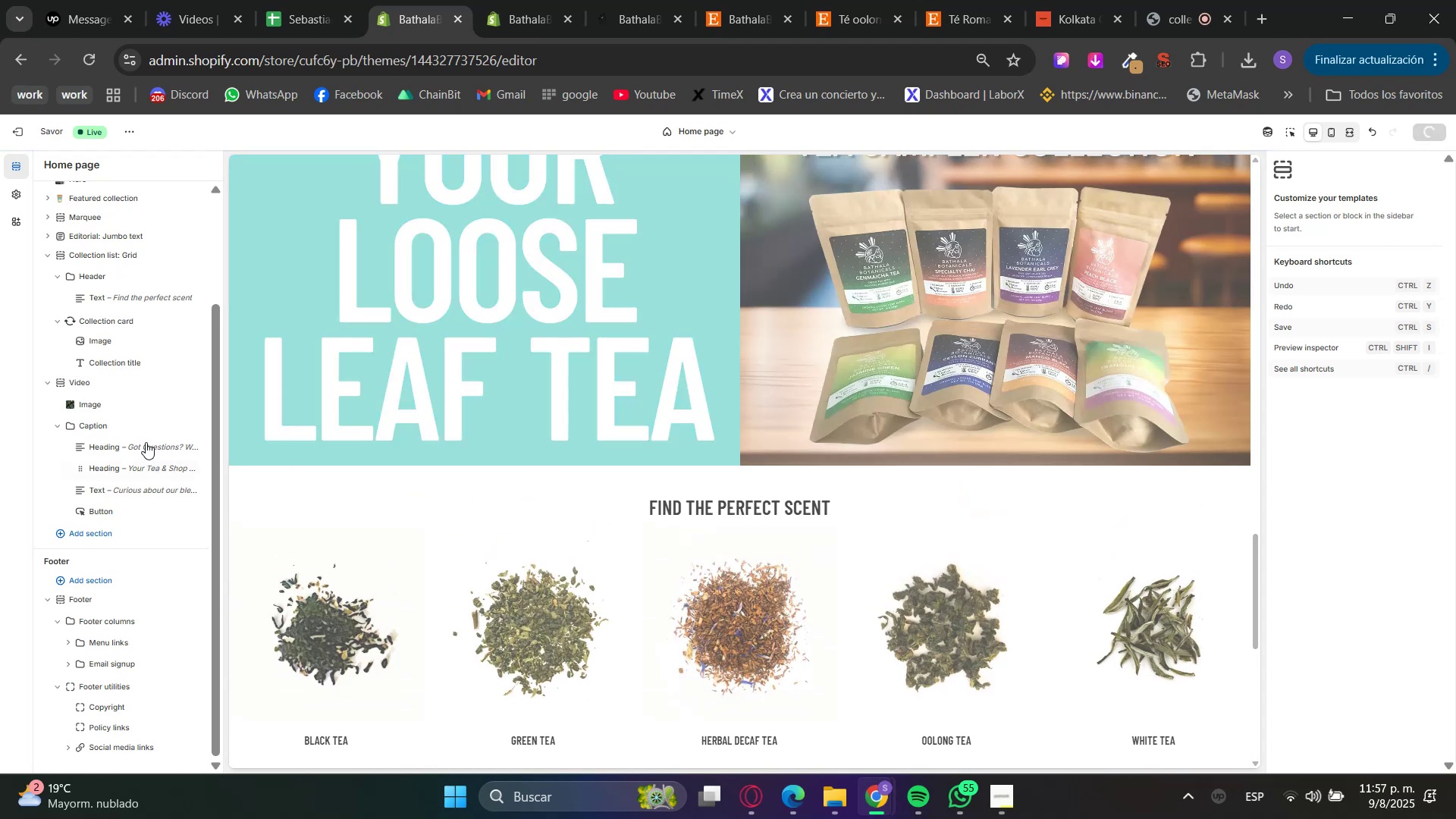 
left_click([46, 385])
 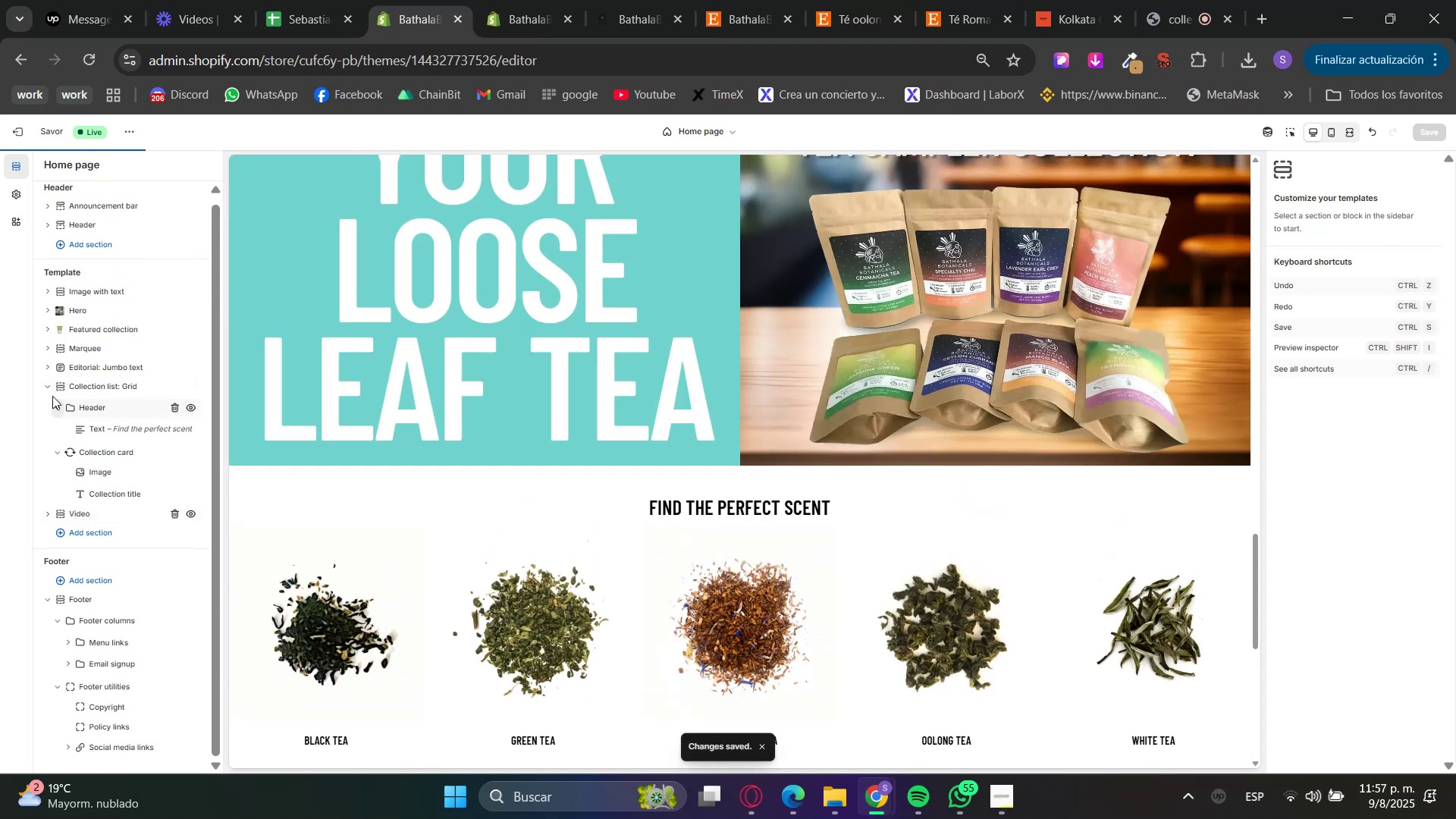 
left_click([49, 391])
 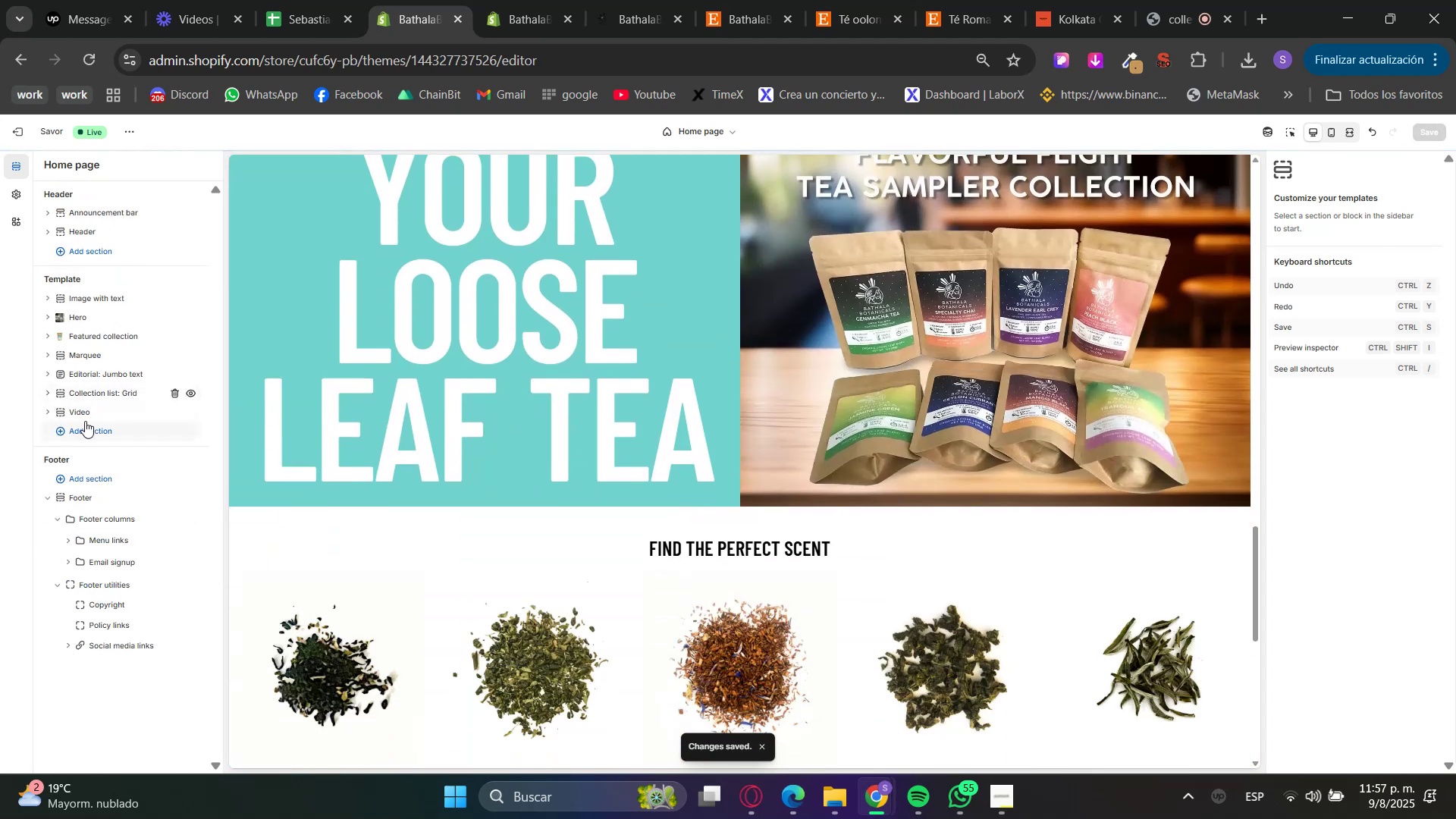 
left_click_drag(start_coordinate=[96, 394], to_coordinate=[86, 328])
 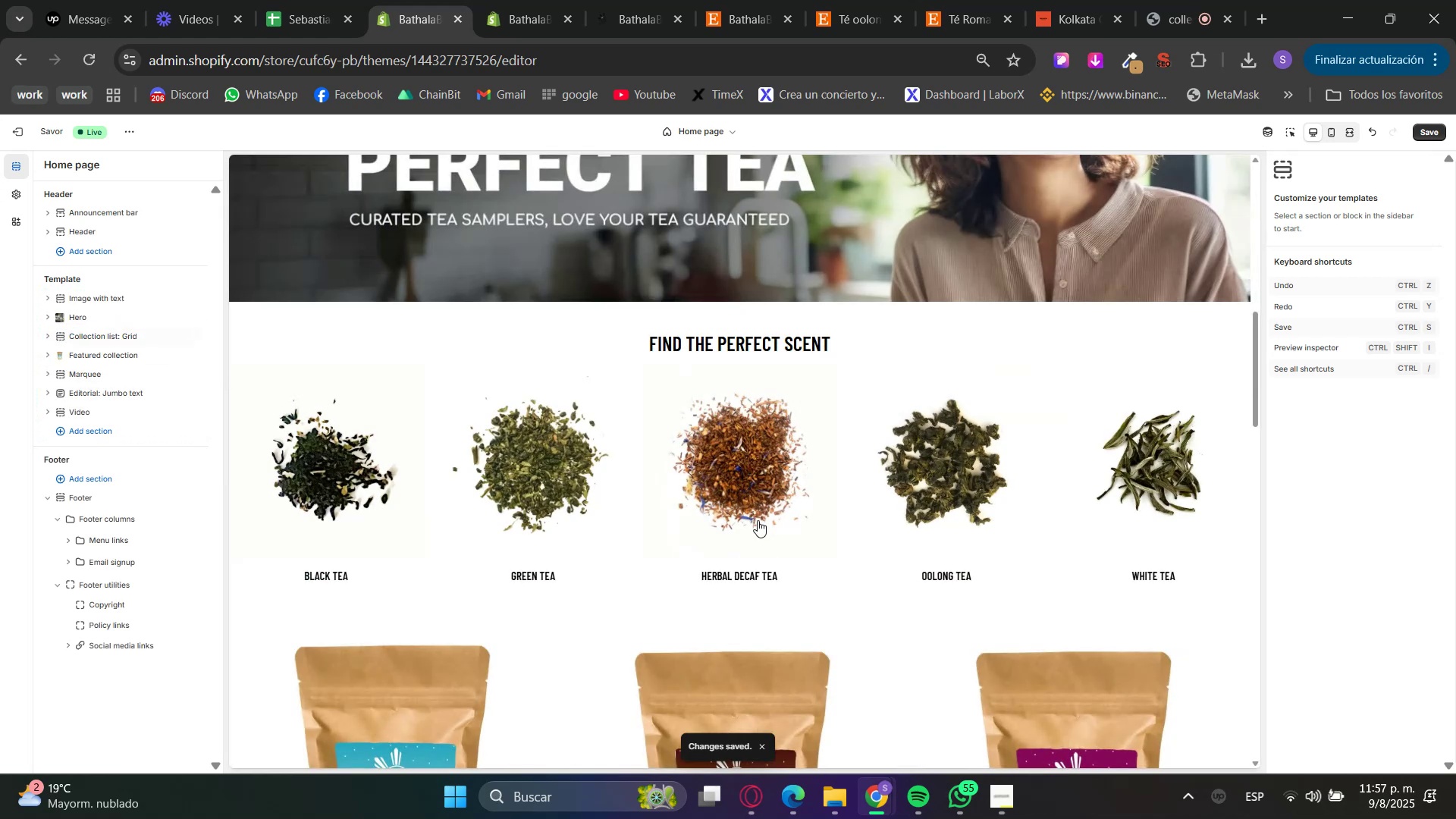 
scroll: coordinate [767, 529], scroll_direction: none, amount: 0.0
 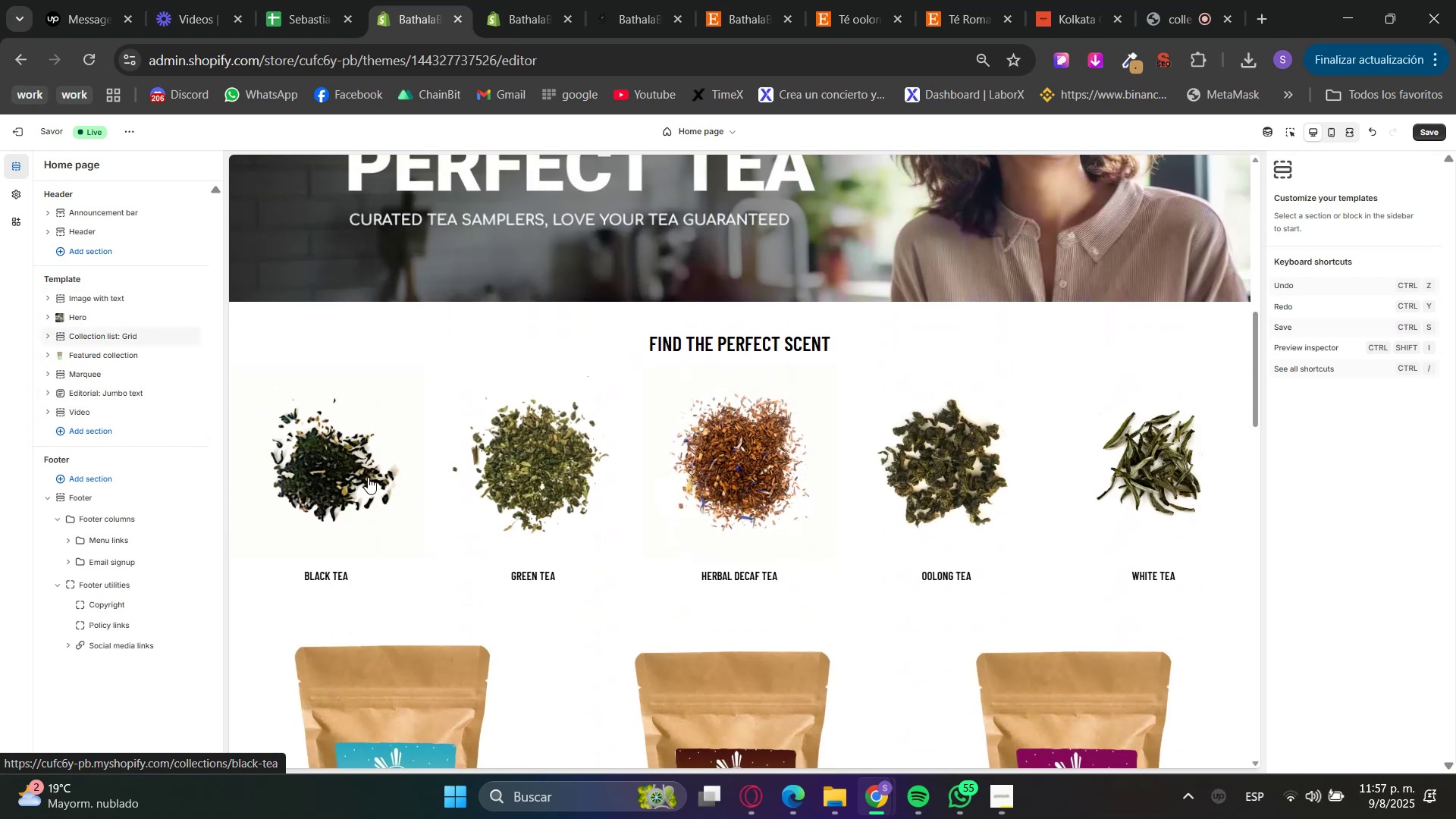 
left_click([365, 479])
 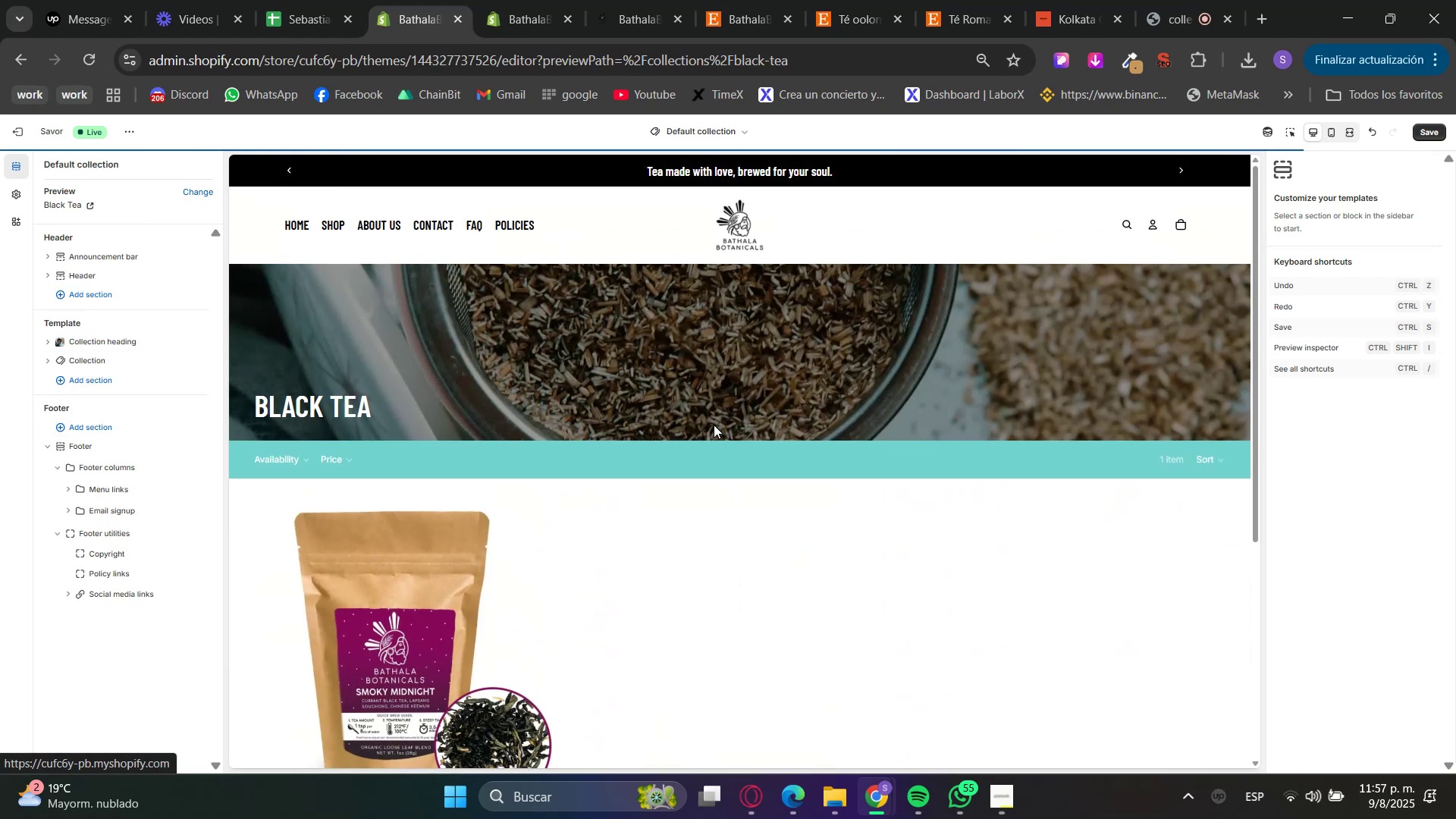 
scroll: coordinate [653, 463], scroll_direction: up, amount: 1.0
 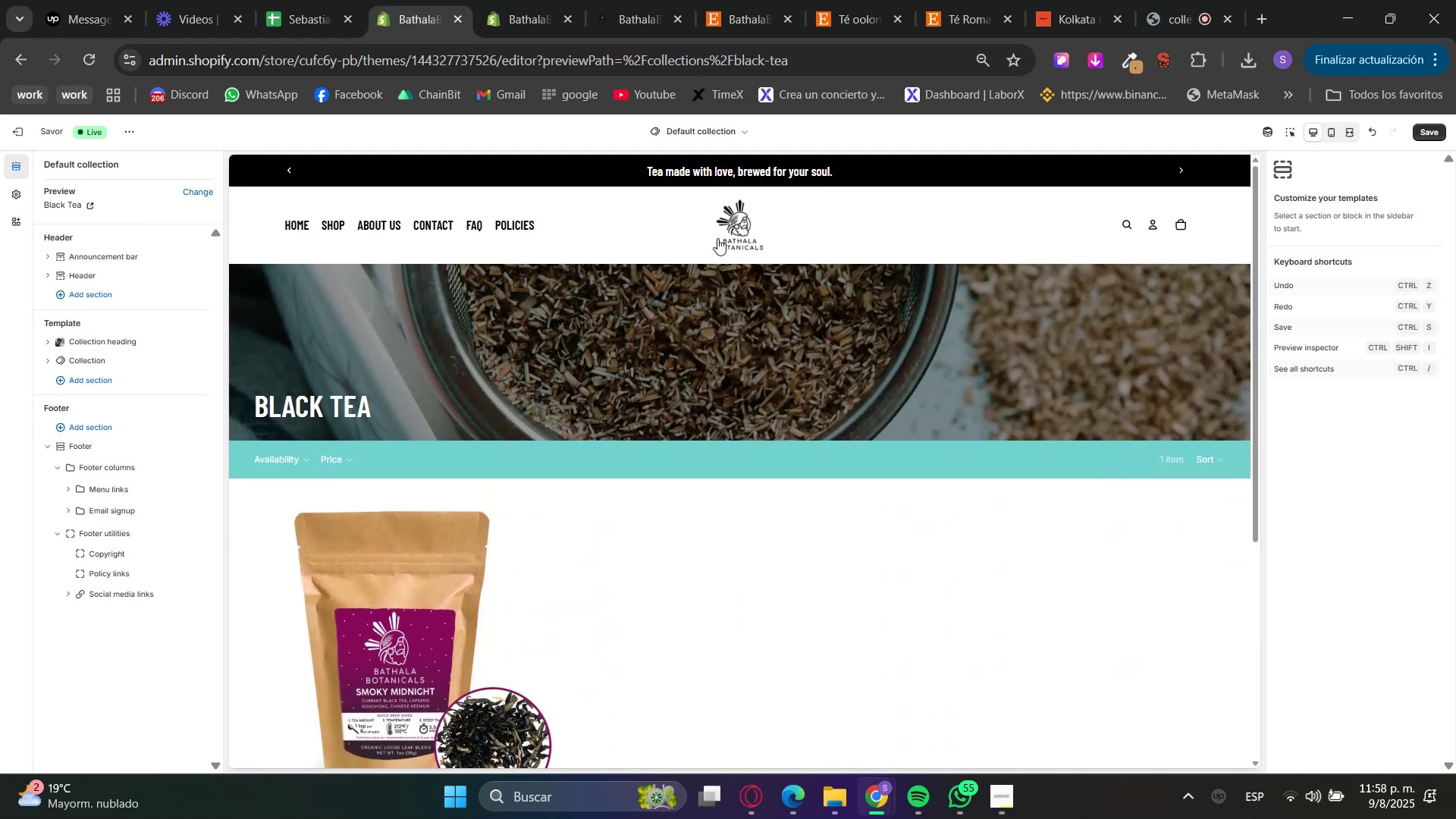 
left_click([717, 234])
 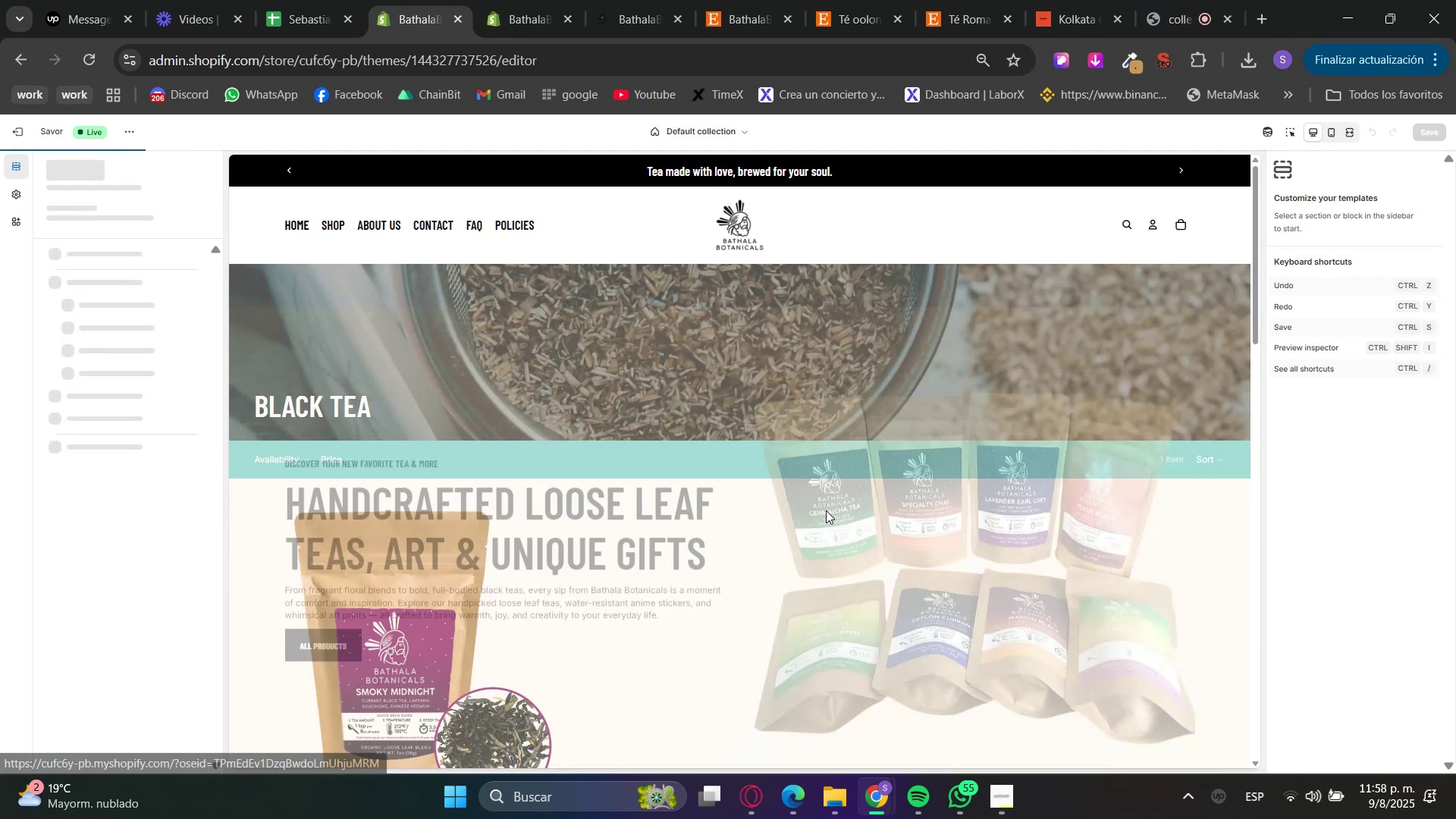 
scroll: coordinate [951, 450], scroll_direction: down, amount: 11.0
 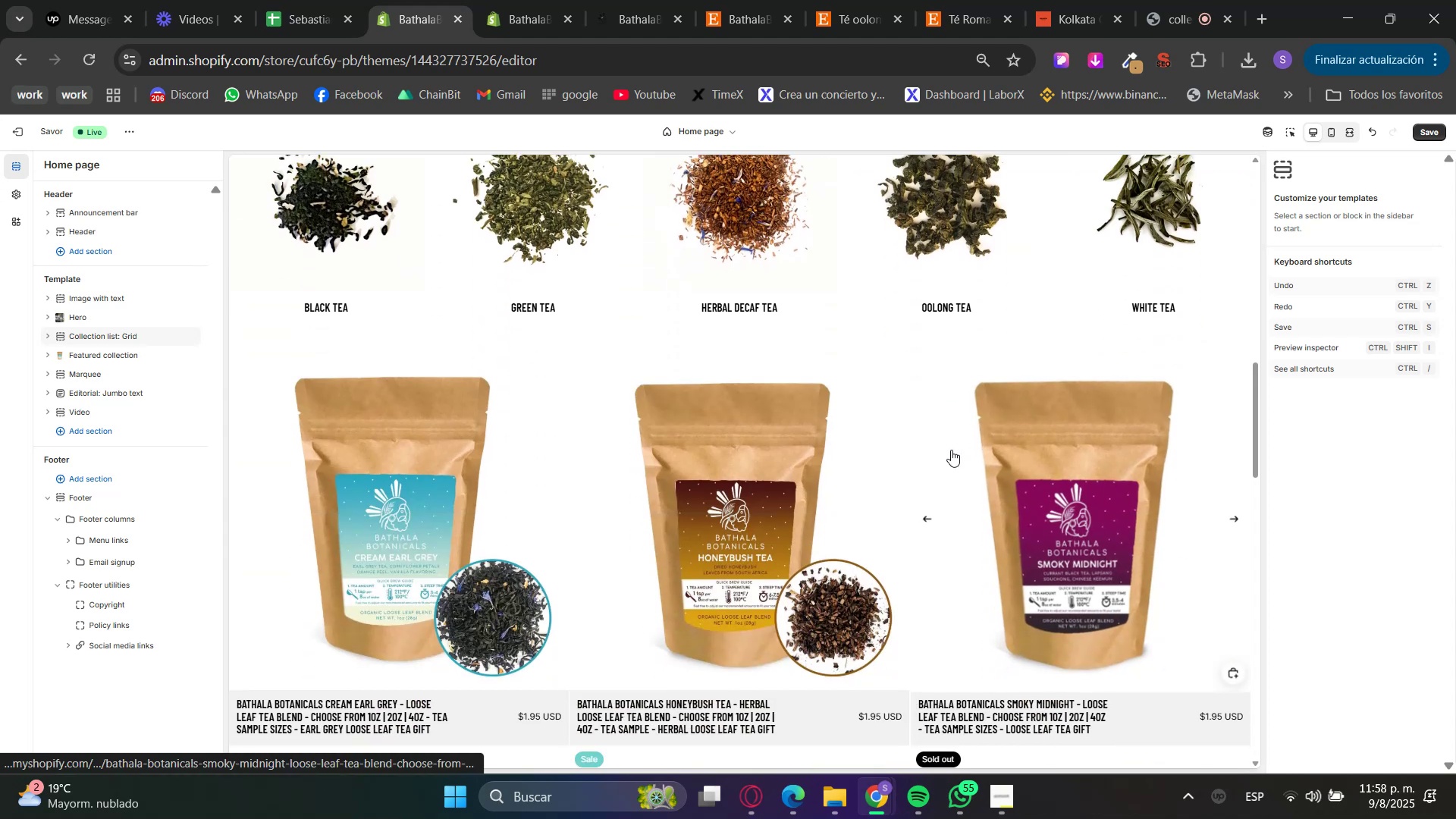 
scroll: coordinate [999, 422], scroll_direction: up, amount: 2.0
 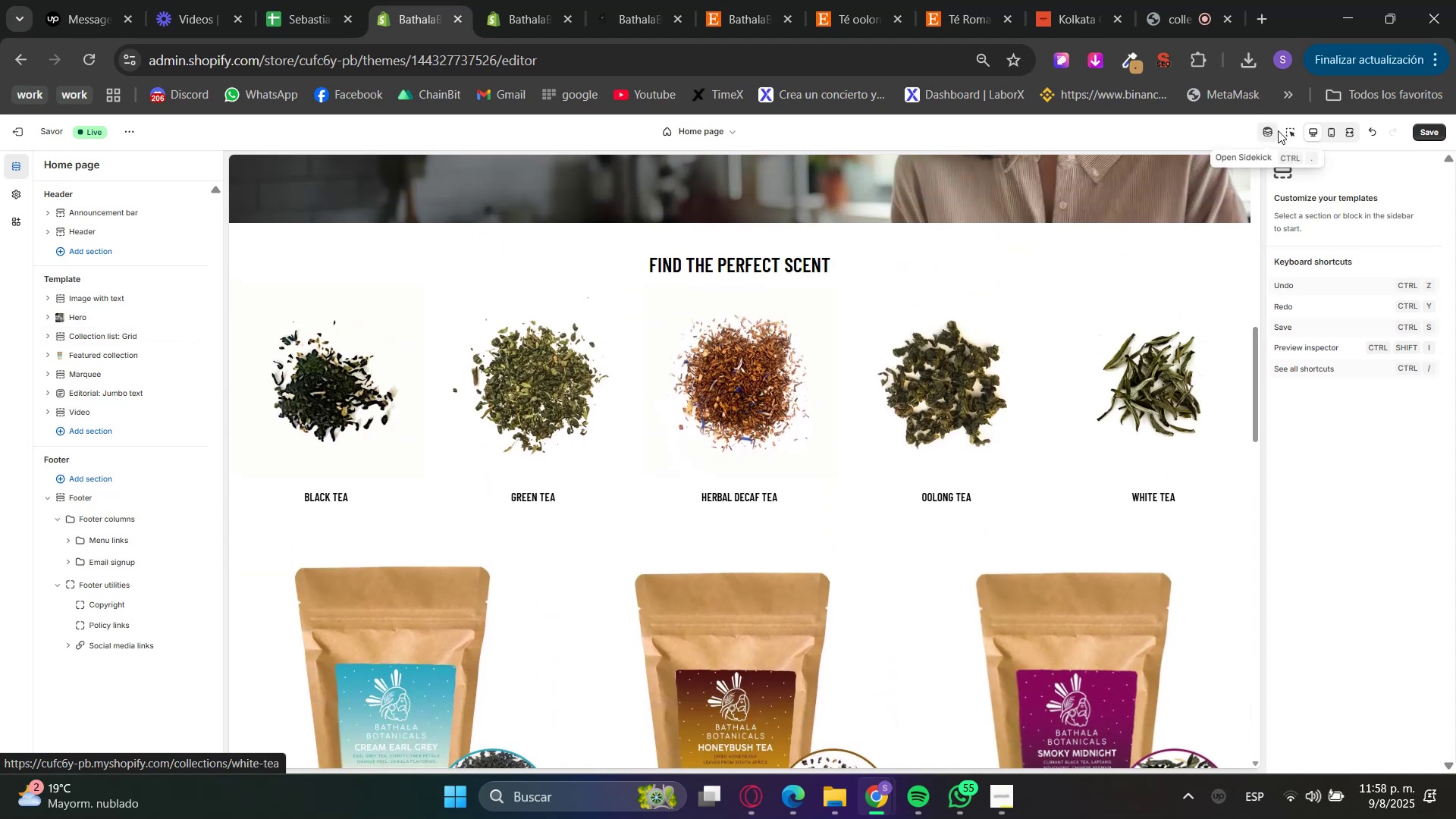 
left_click([1288, 133])
 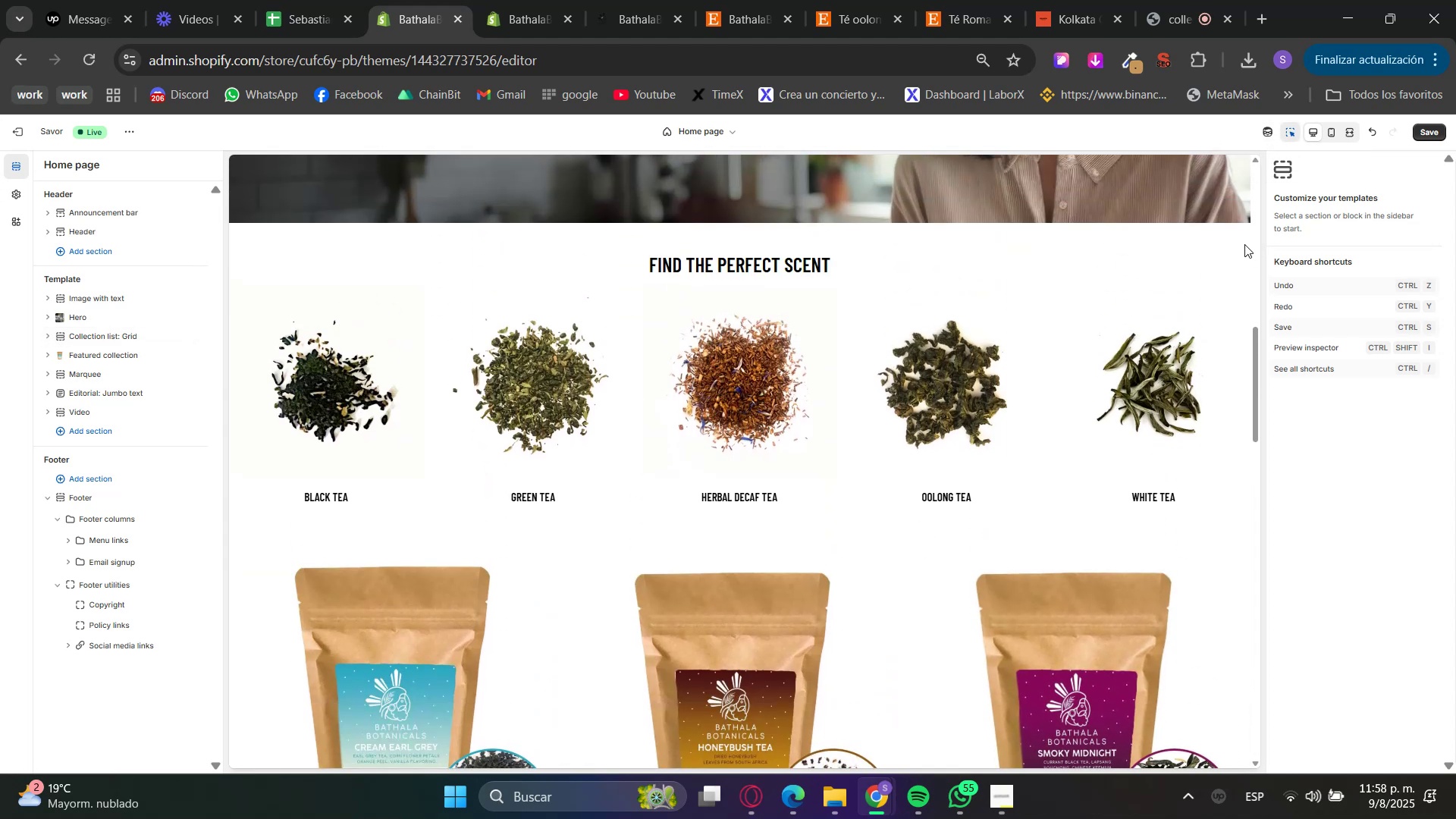 
left_click([1242, 244])
 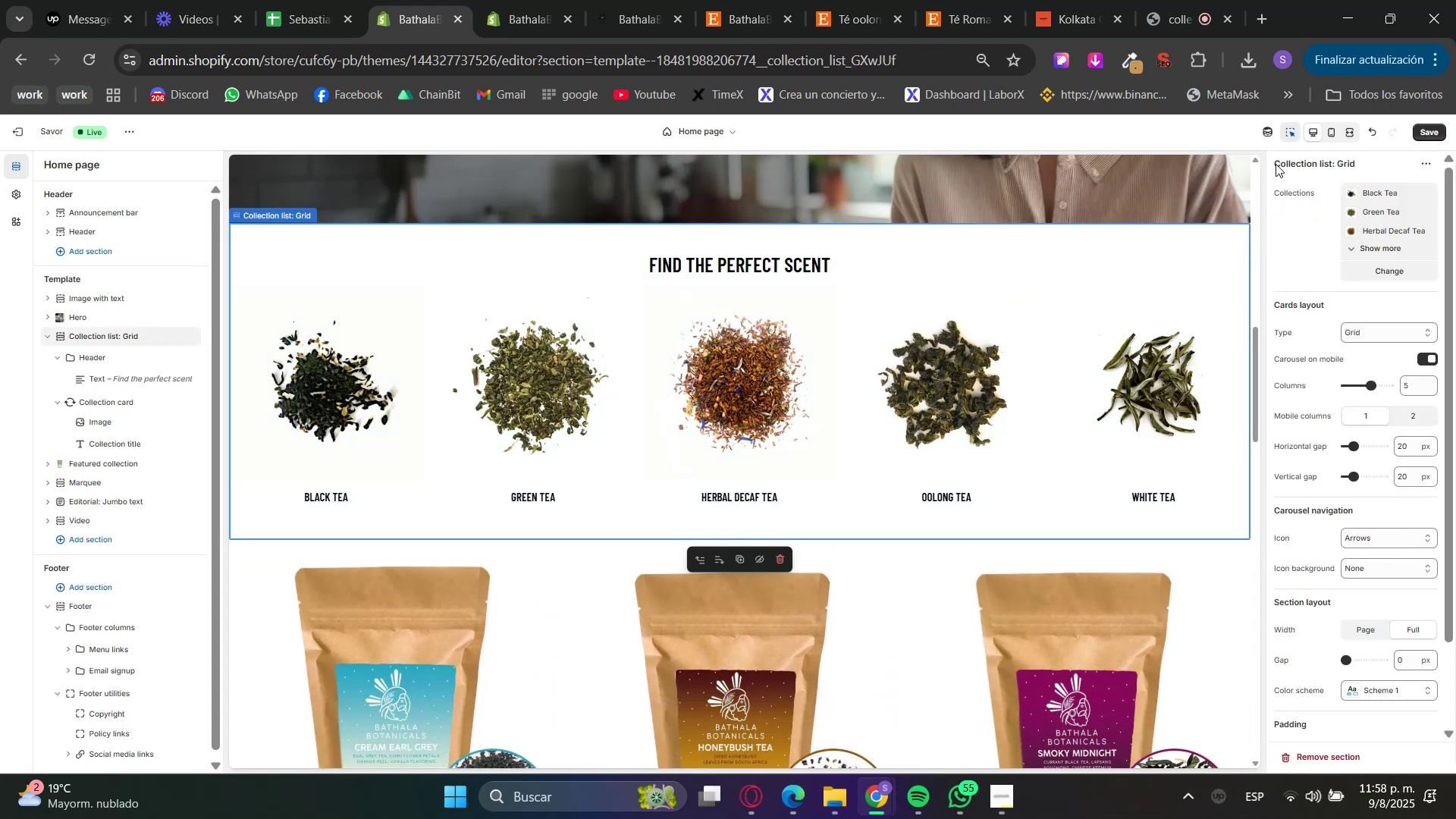 
left_click([1283, 130])
 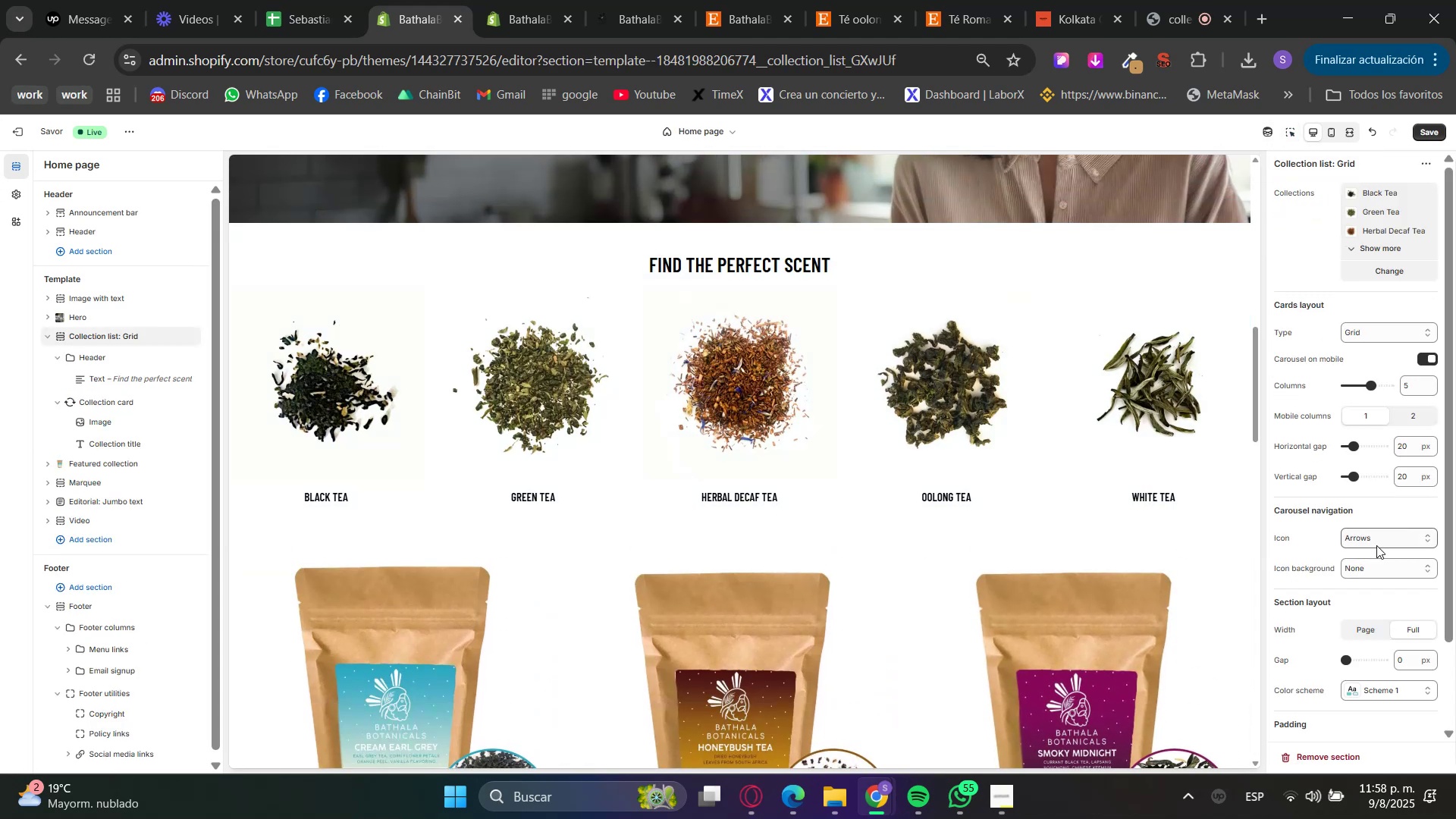 
scroll: coordinate [1367, 520], scroll_direction: none, amount: 0.0
 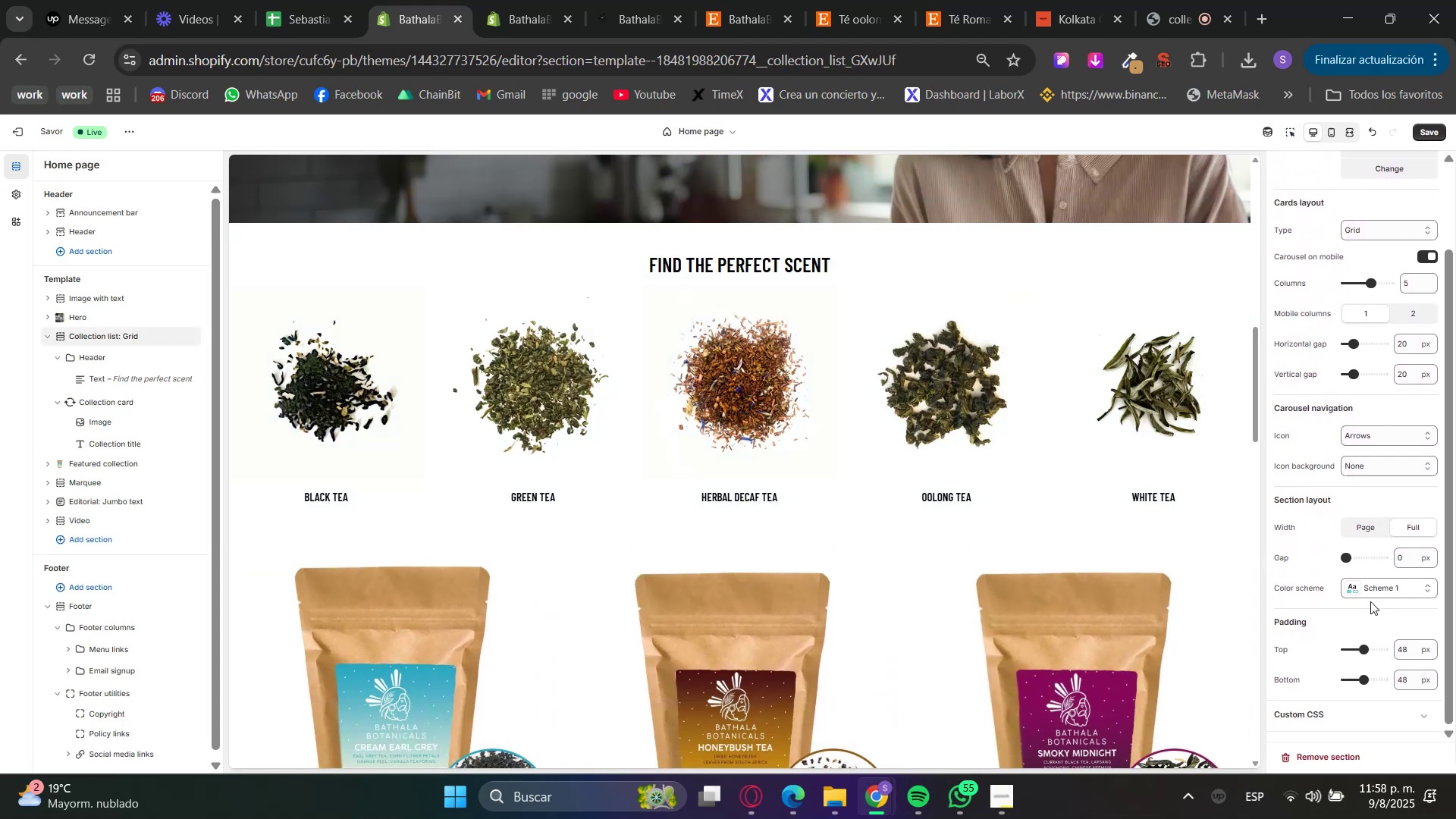 
double_click([1371, 592])
 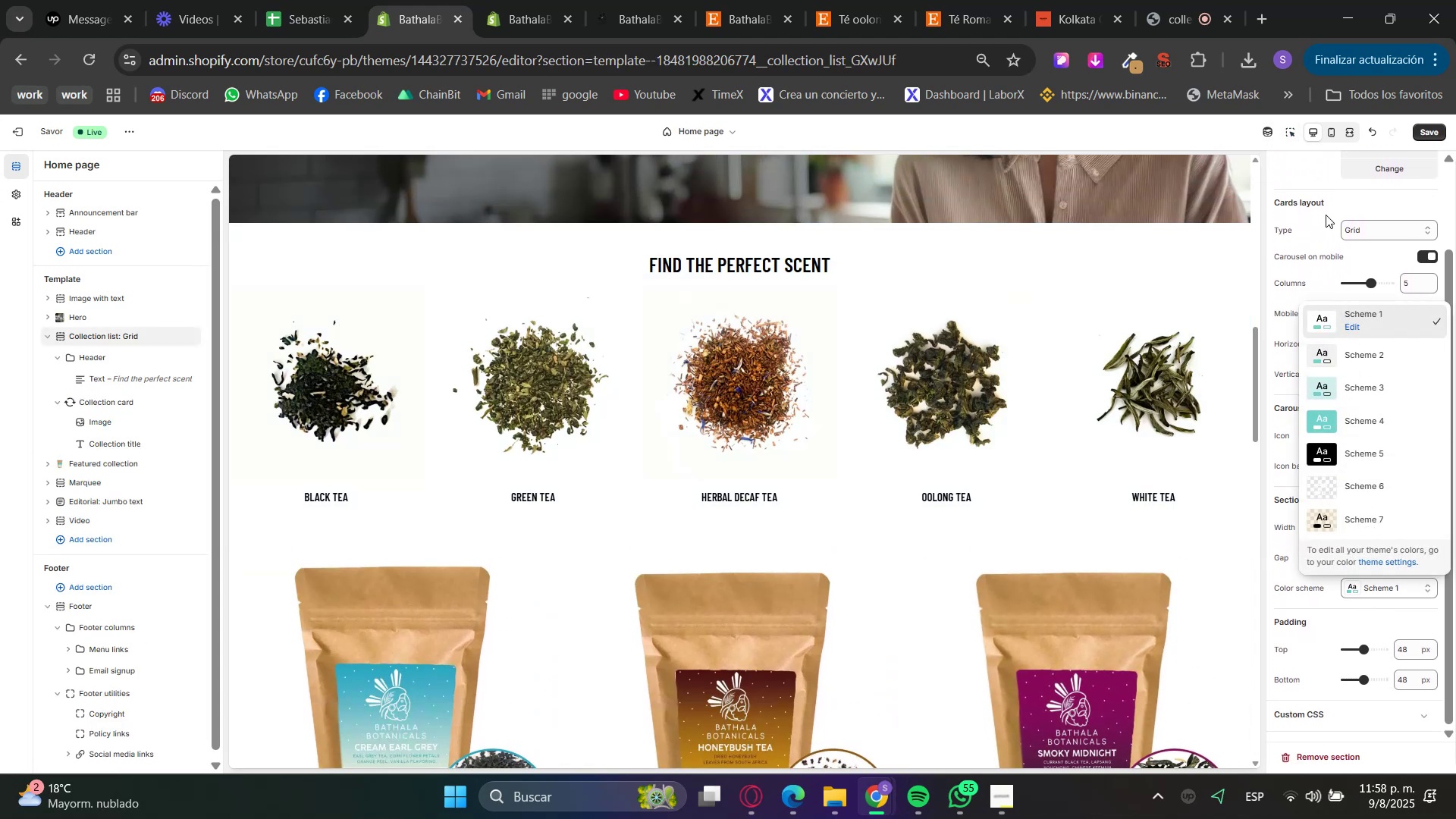 
left_click([1365, 349])
 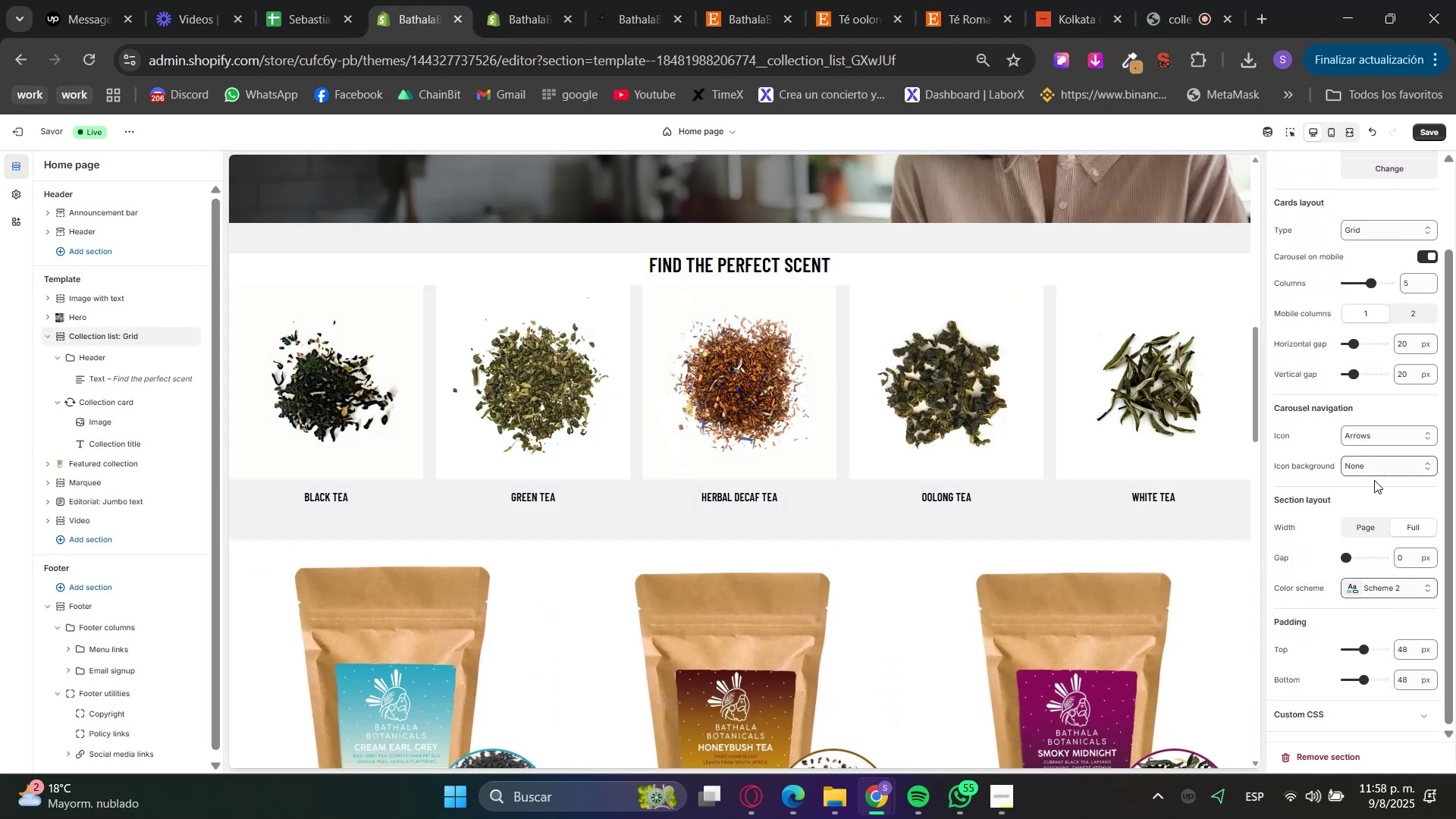 
left_click([1388, 582])
 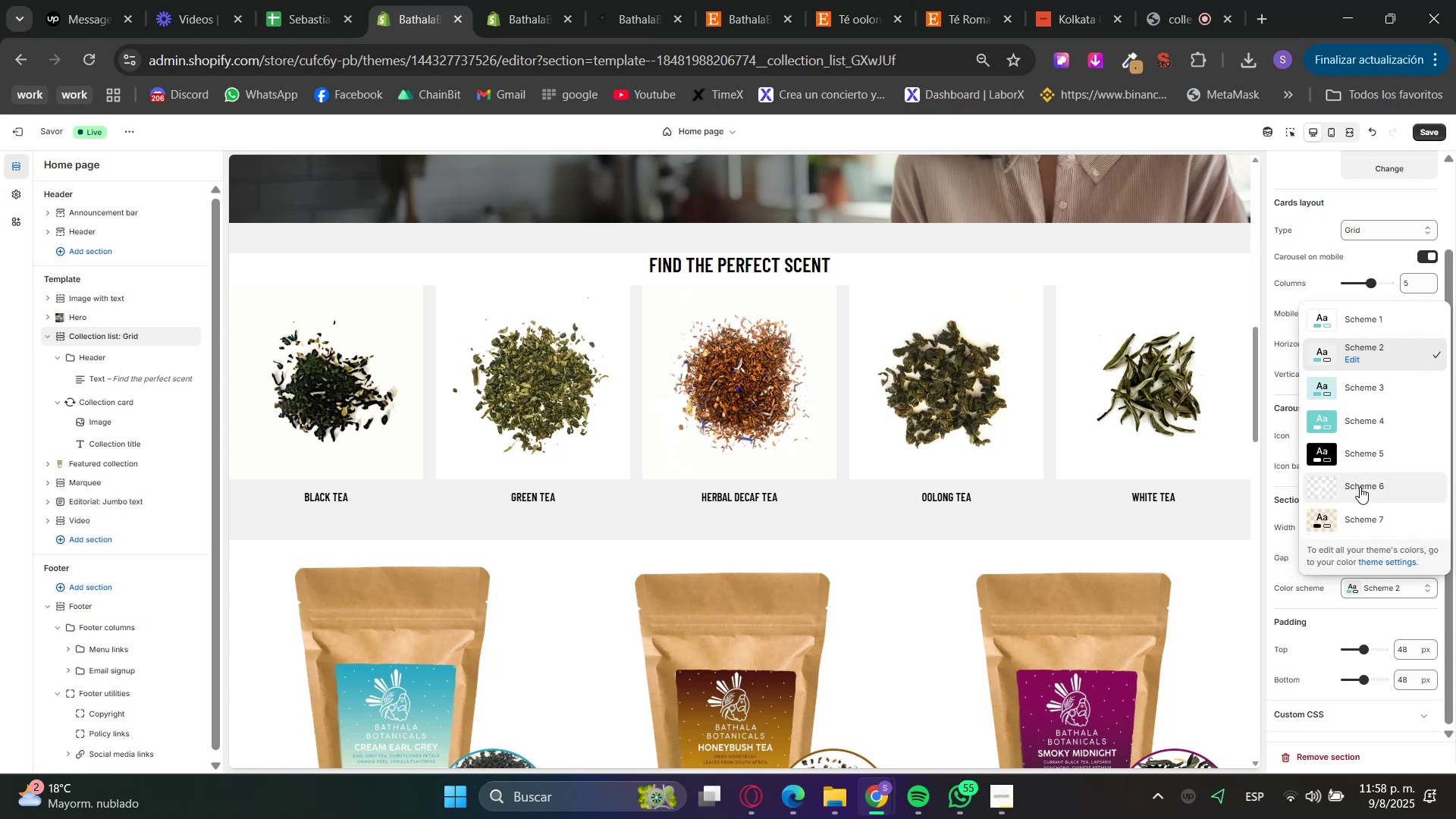 
left_click([1360, 513])
 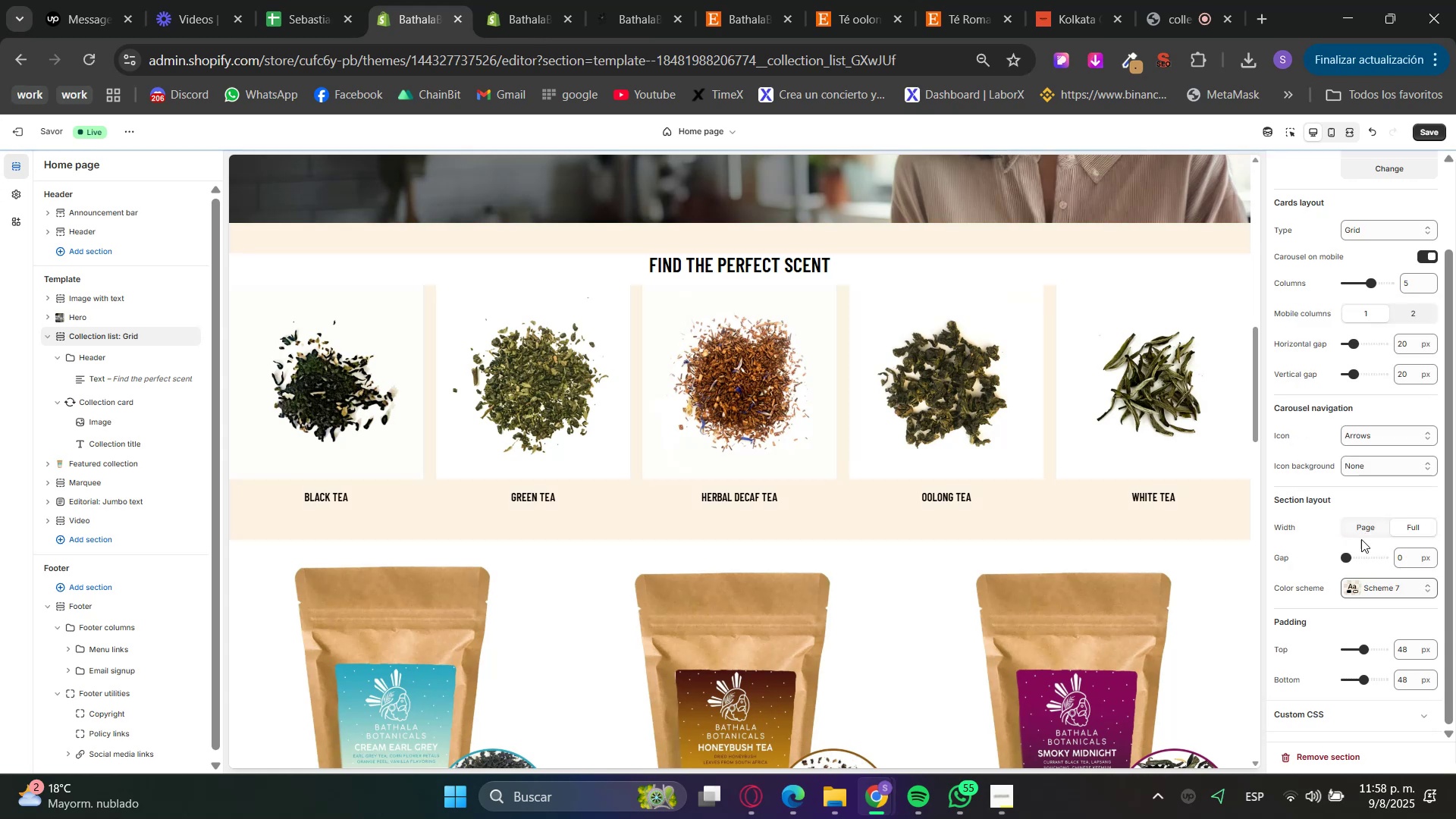 
left_click([1376, 588])
 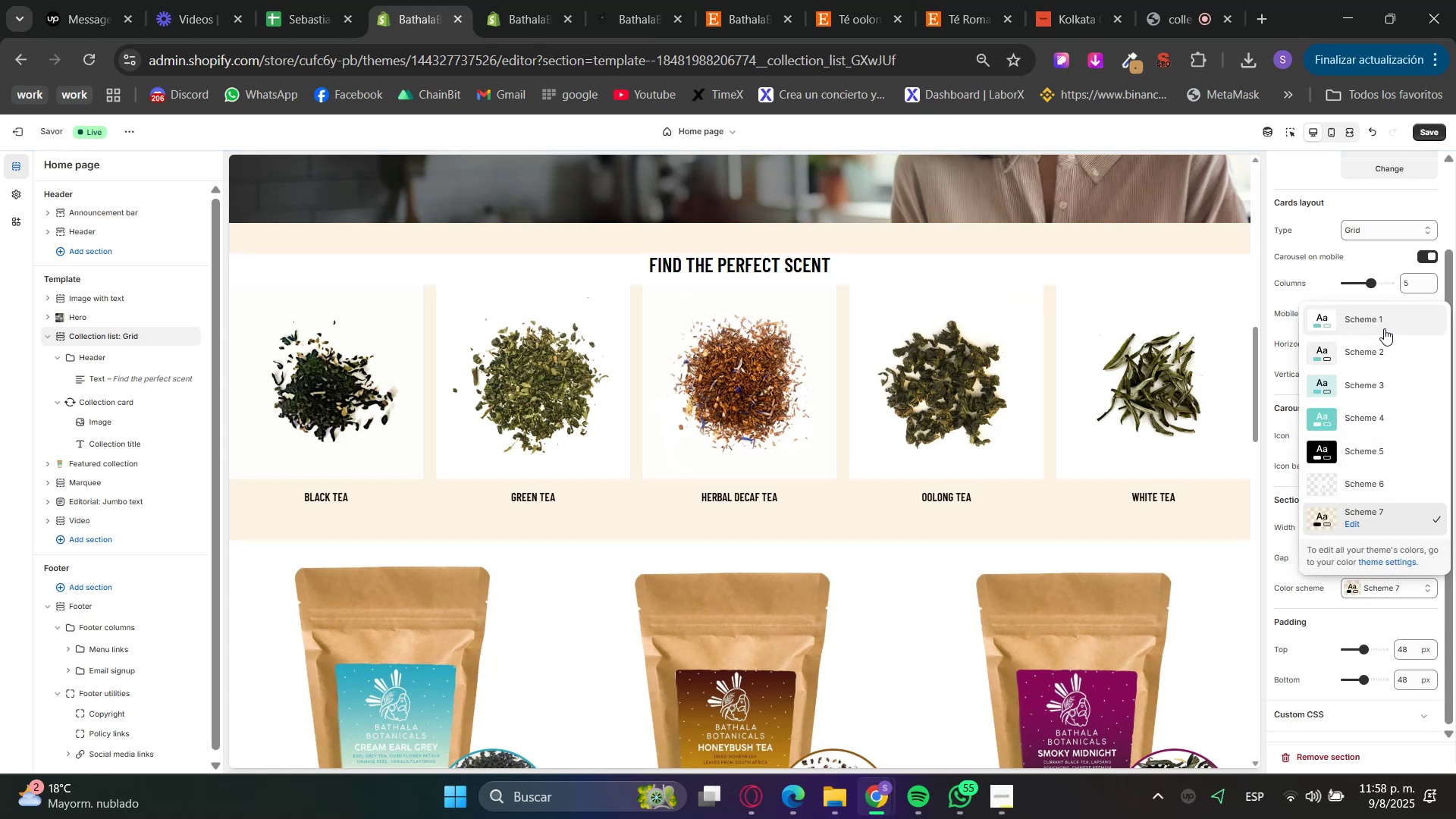 
left_click([1384, 328])
 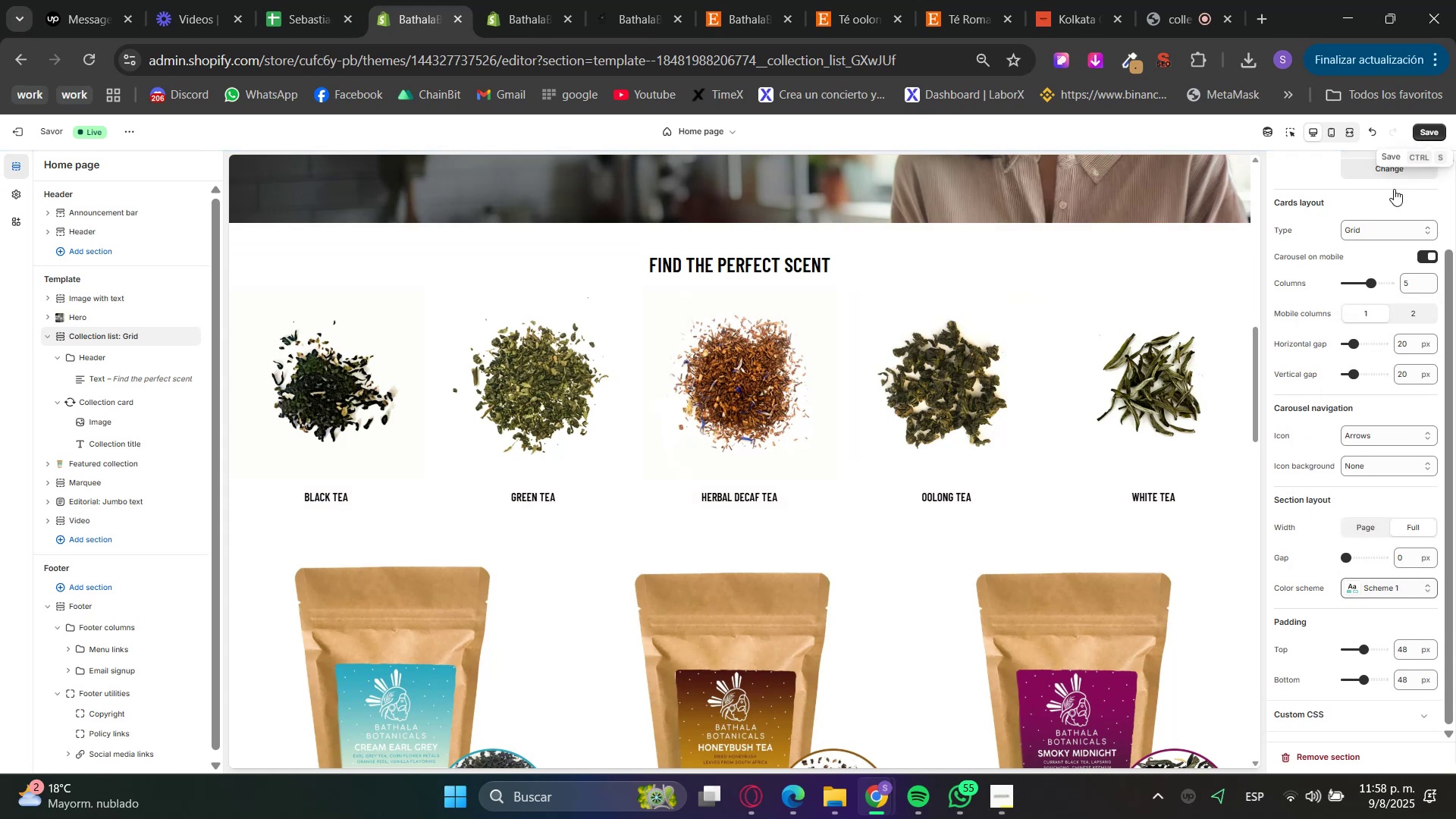 
scroll: coordinate [1273, 491], scroll_direction: down, amount: 2.0
 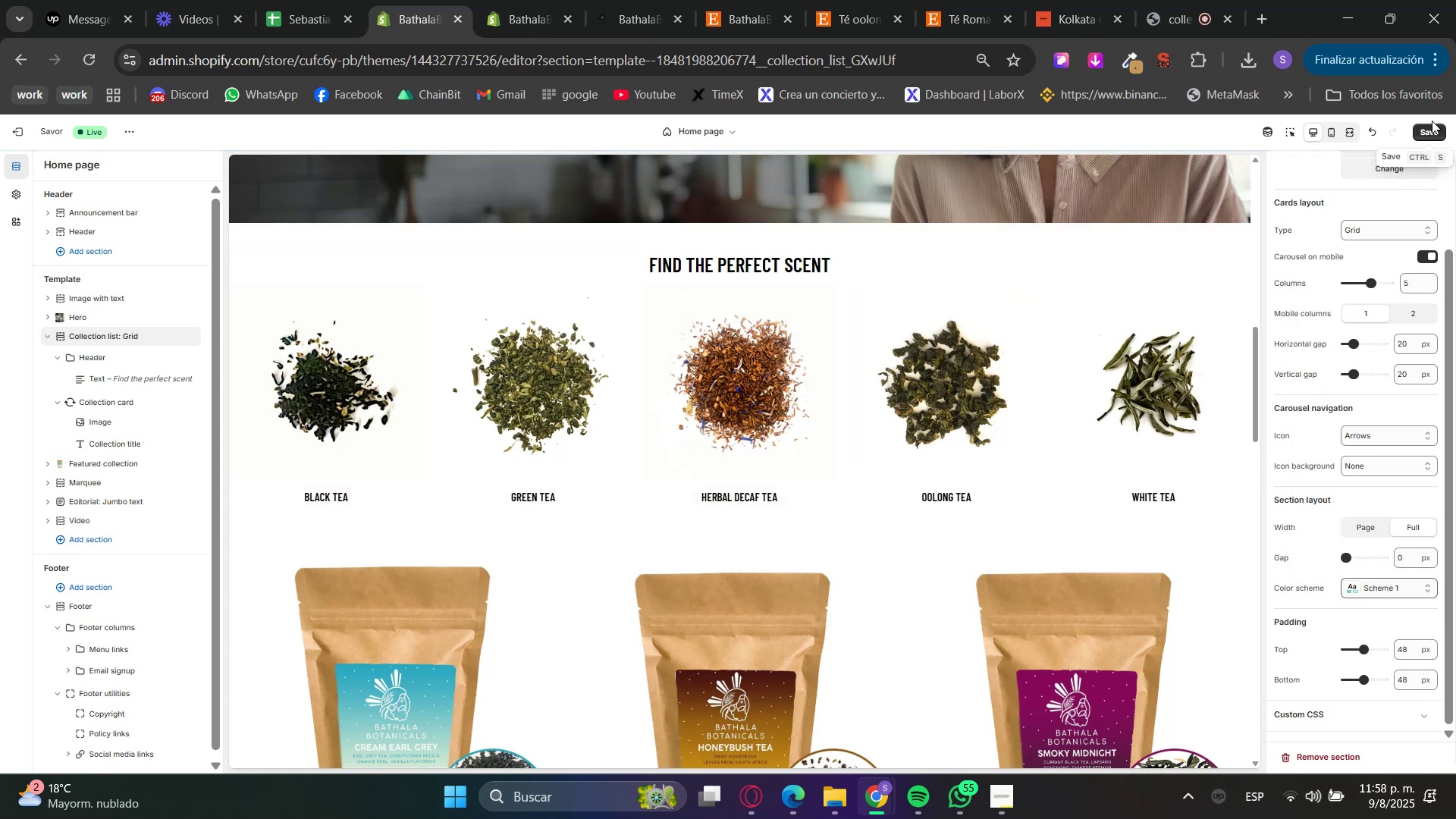 
double_click([1429, 123])
 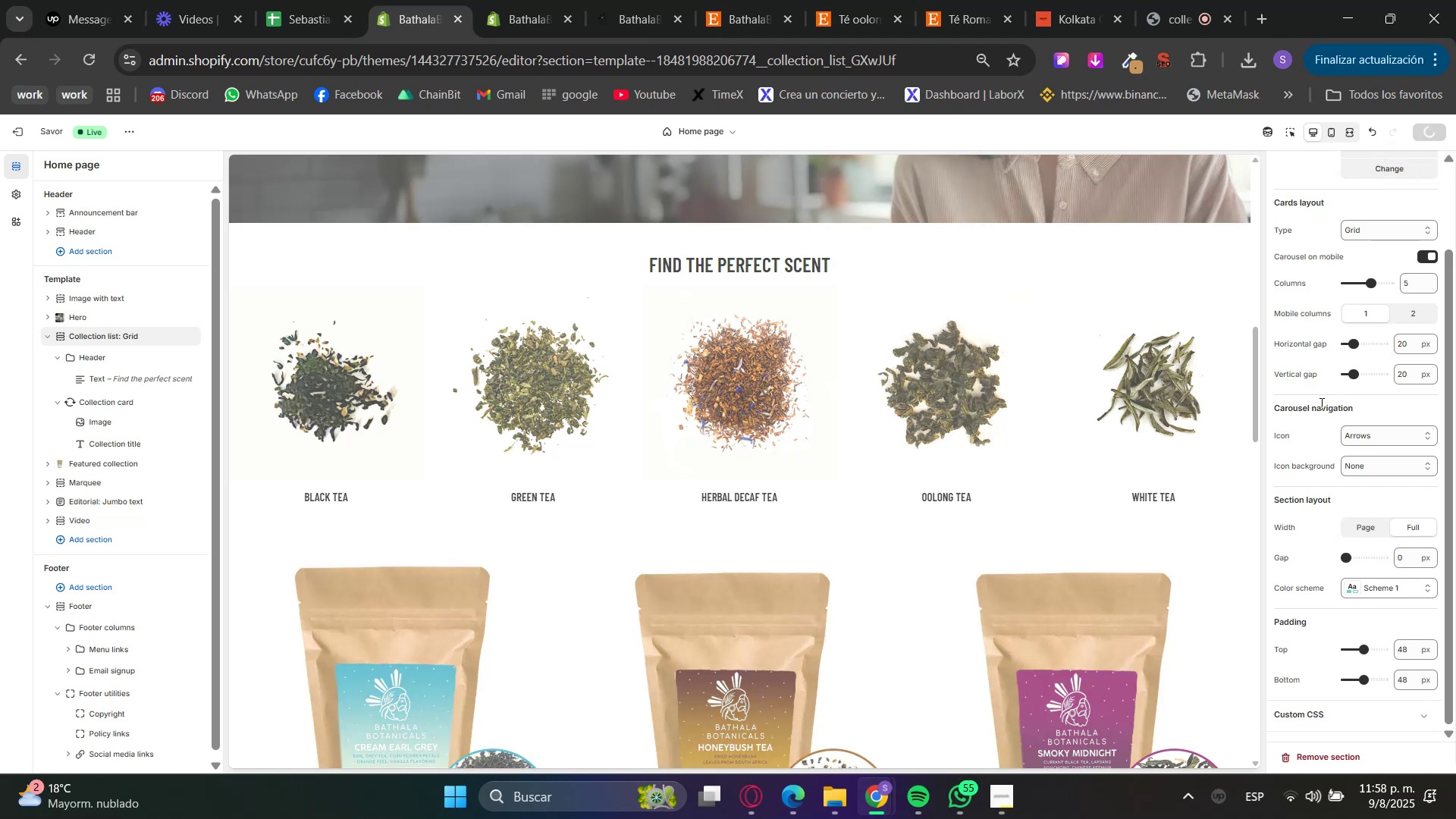 
scroll: coordinate [1175, 474], scroll_direction: up, amount: 13.0
 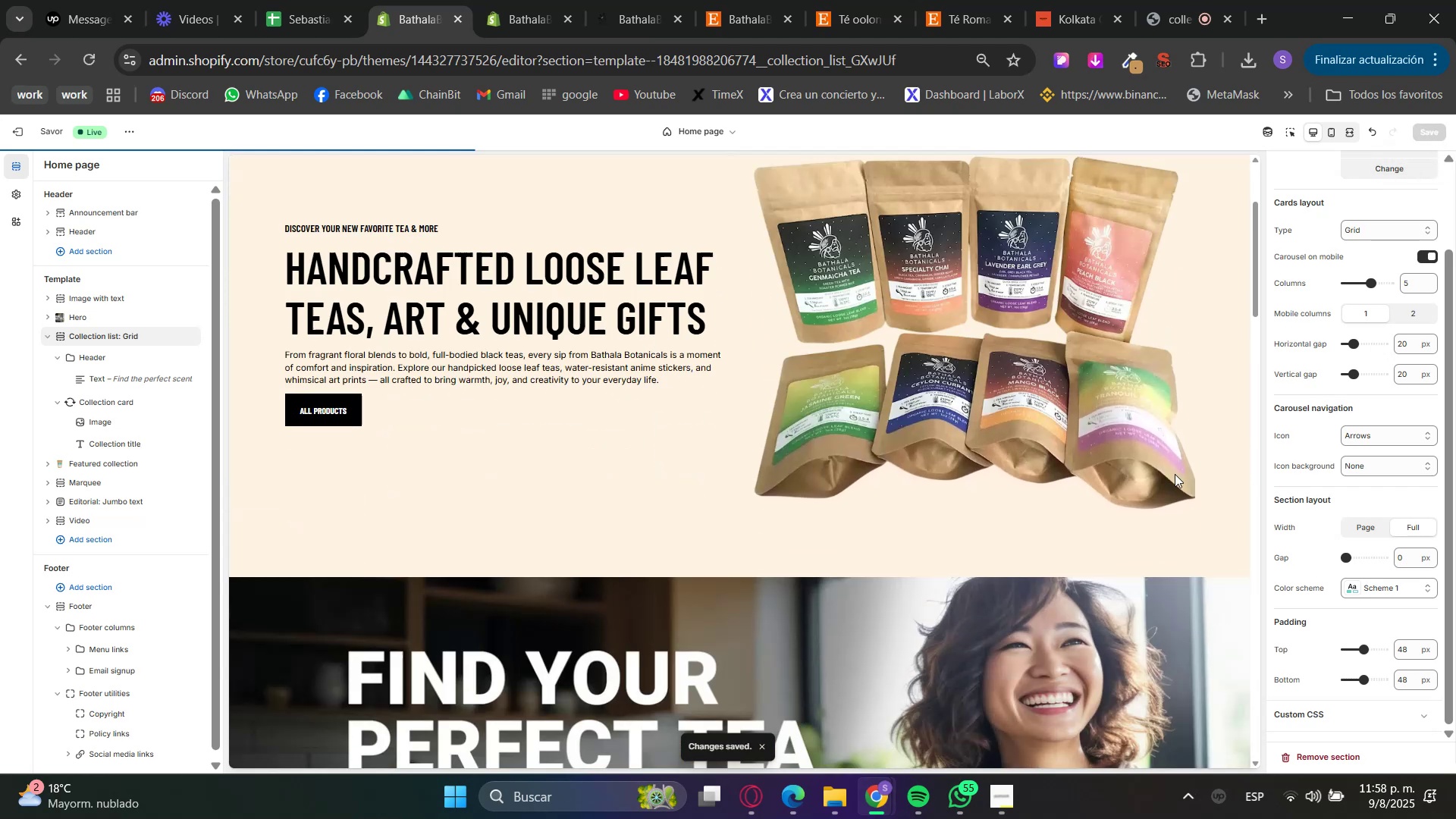 
scroll: coordinate [1170, 479], scroll_direction: down, amount: 19.0
 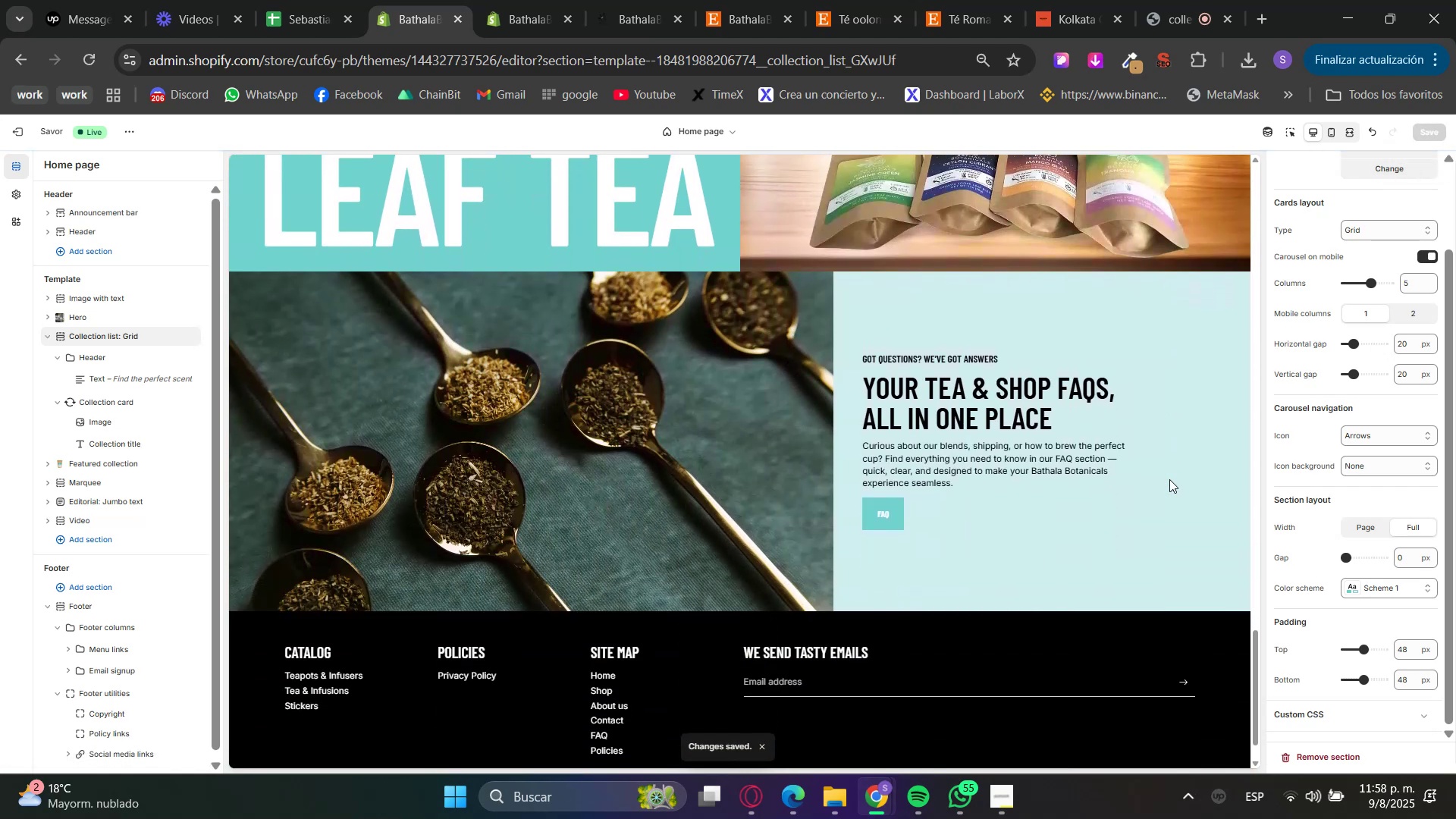 
scroll: coordinate [1148, 432], scroll_direction: up, amount: 2.0
 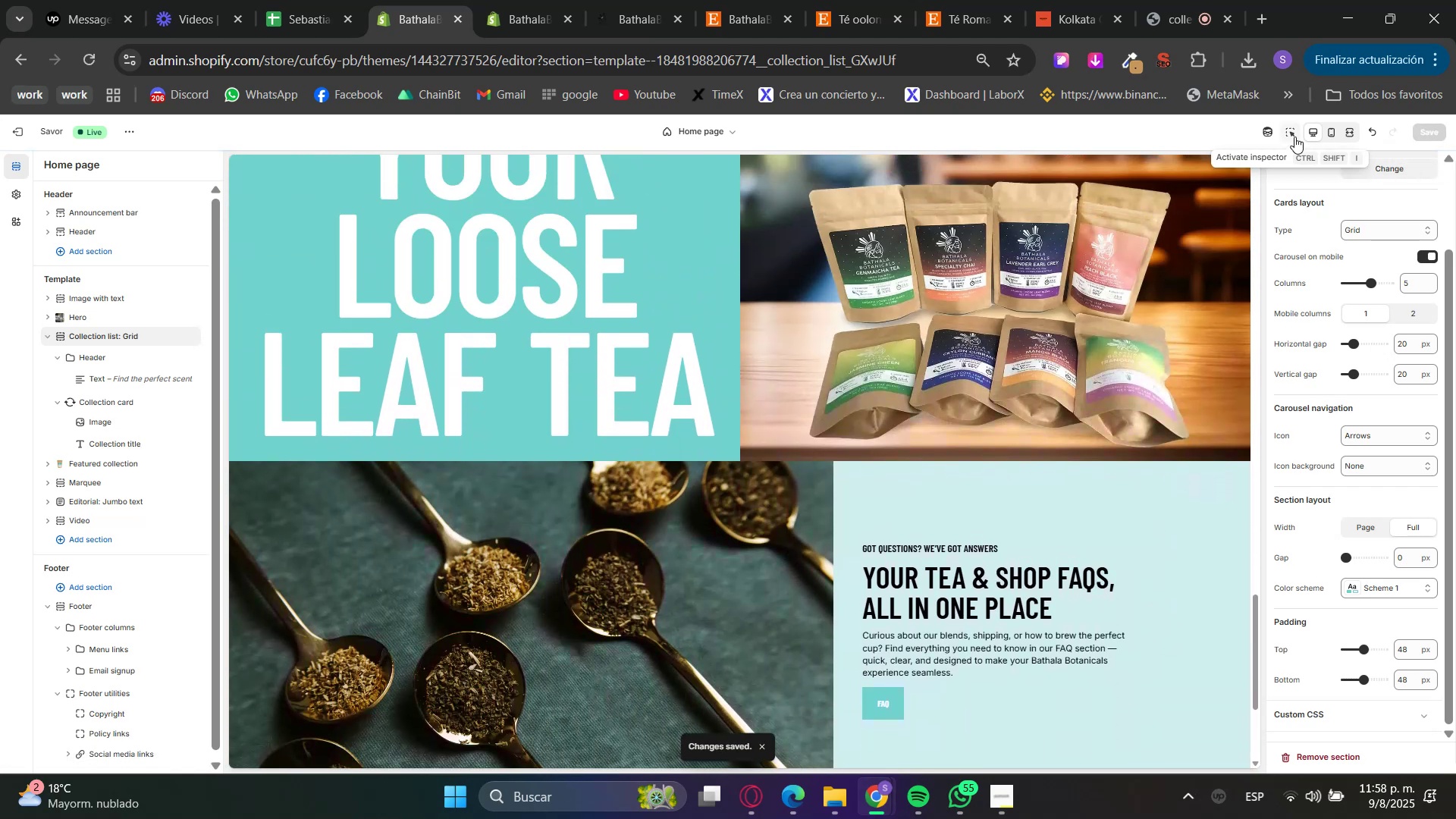 
left_click([1291, 134])
 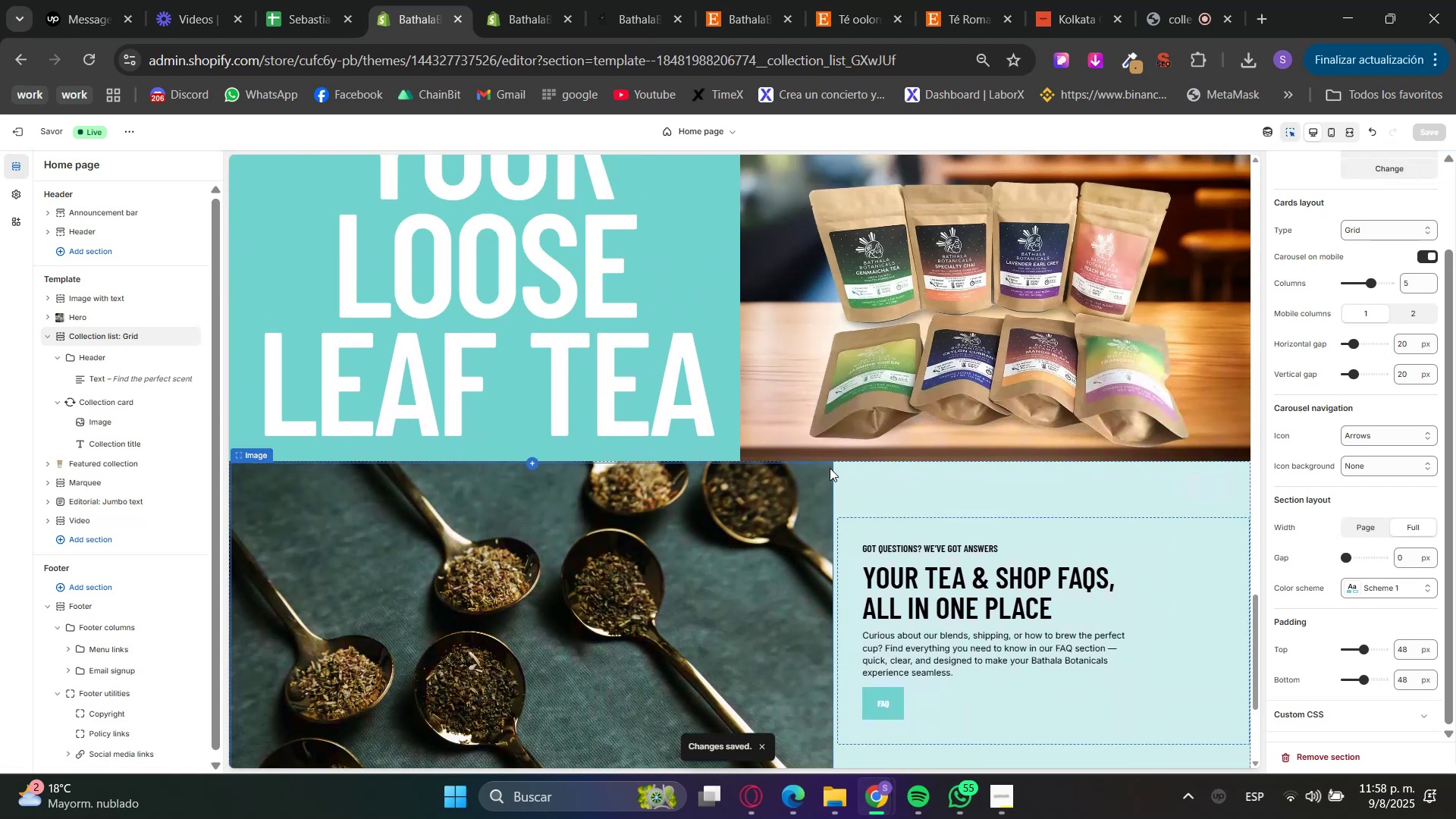 
left_click([821, 465])
 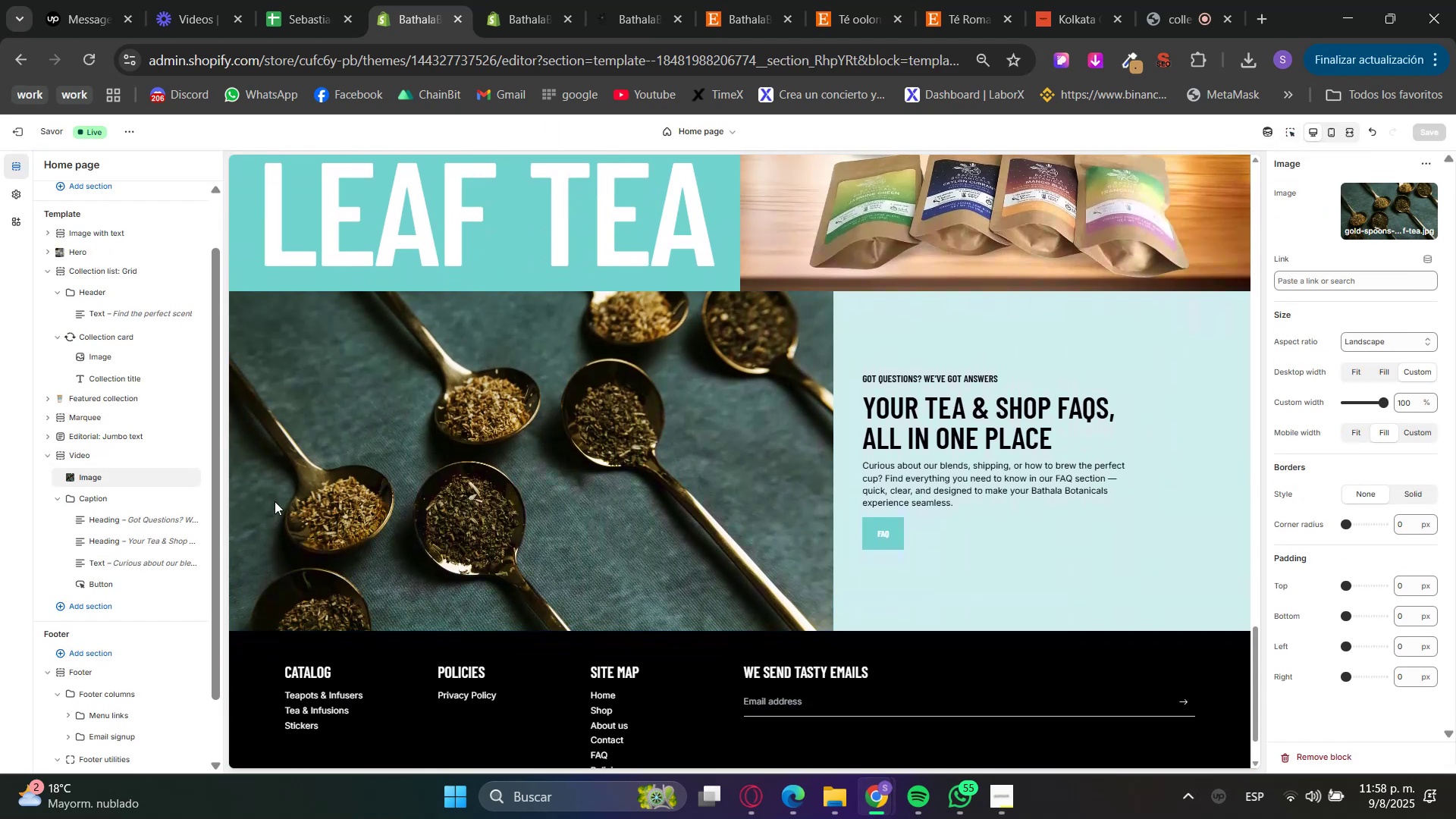 
left_click([45, 453])
 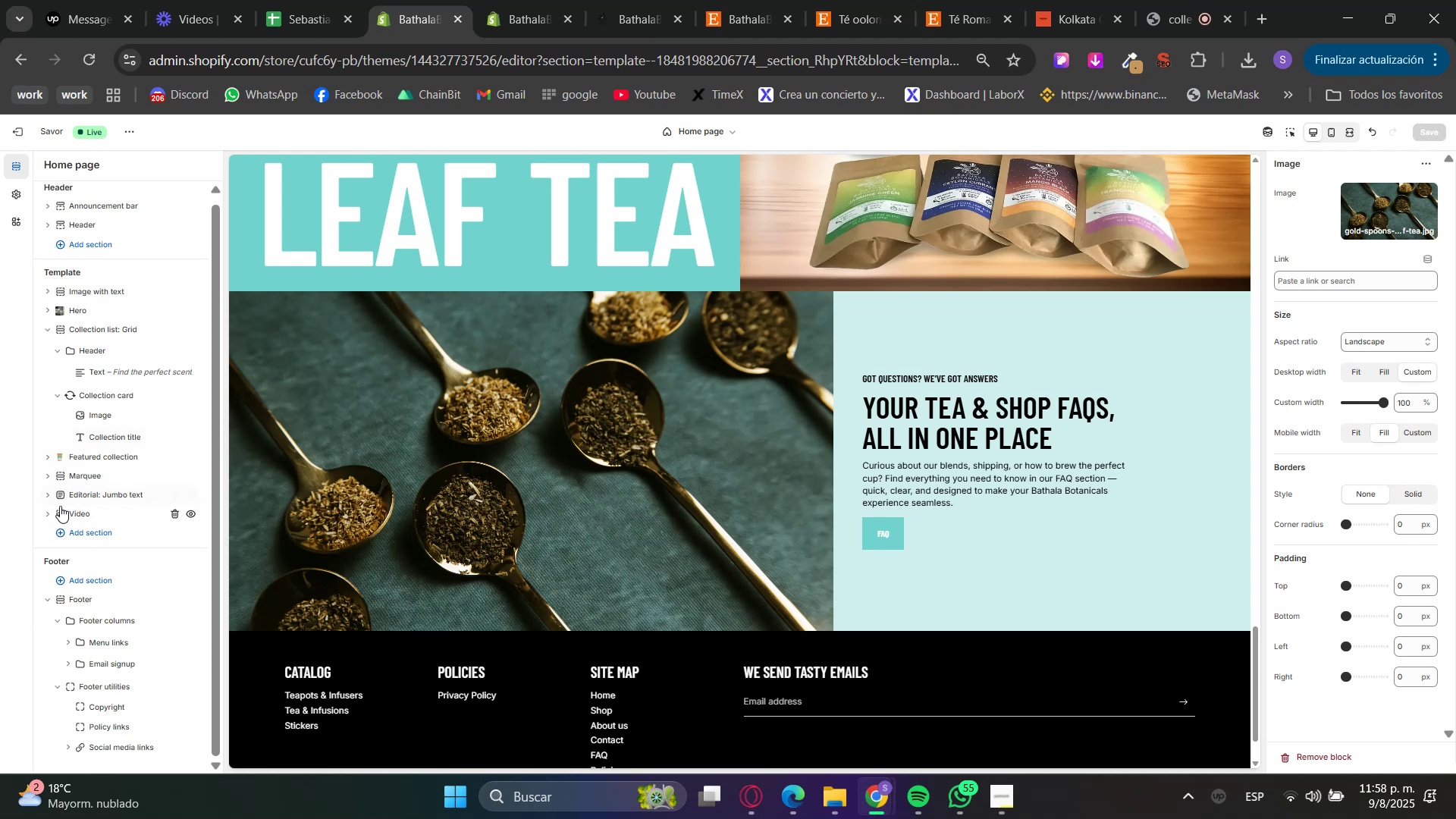 
left_click([60, 506])
 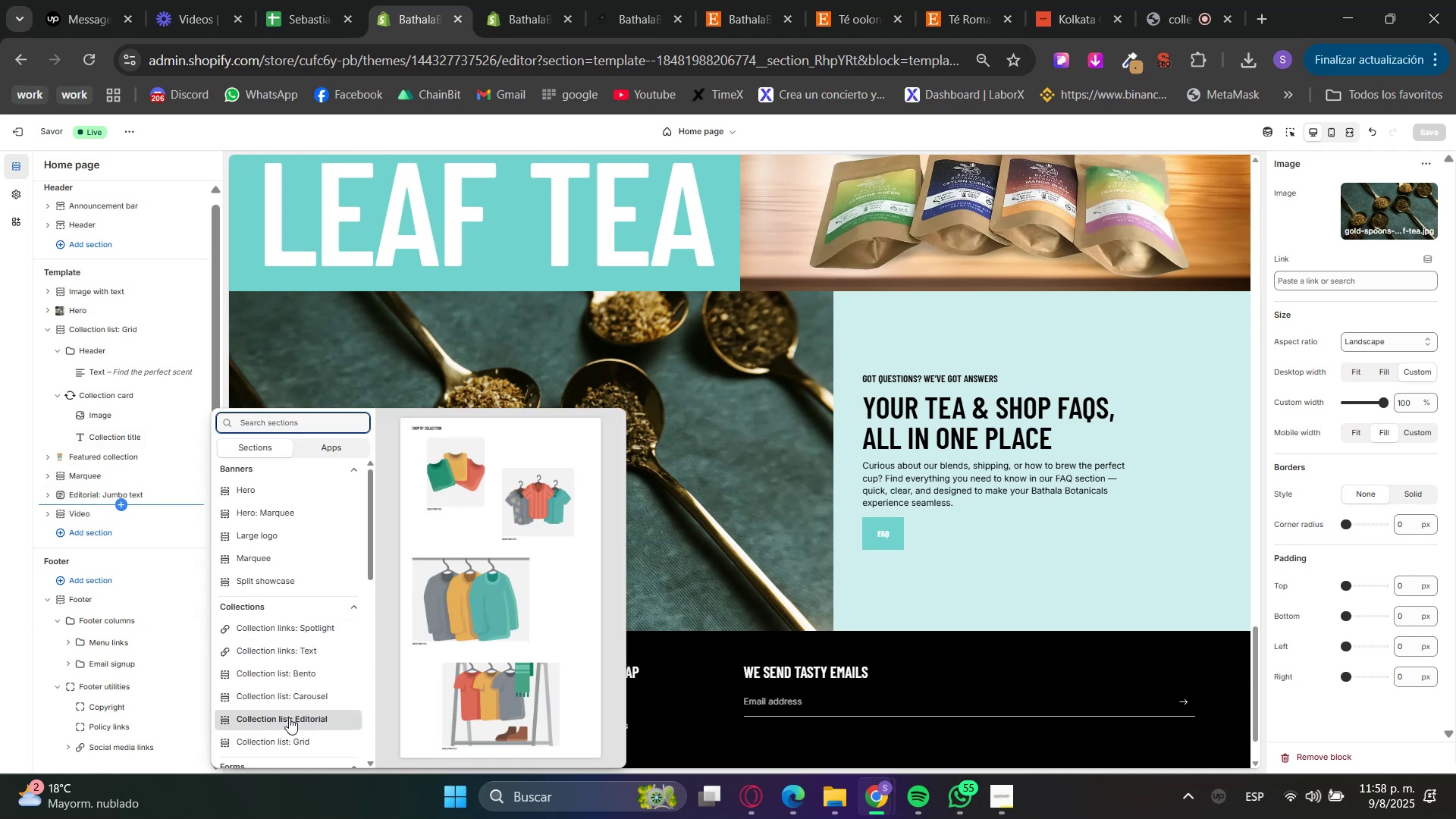 
wait(6.67)
 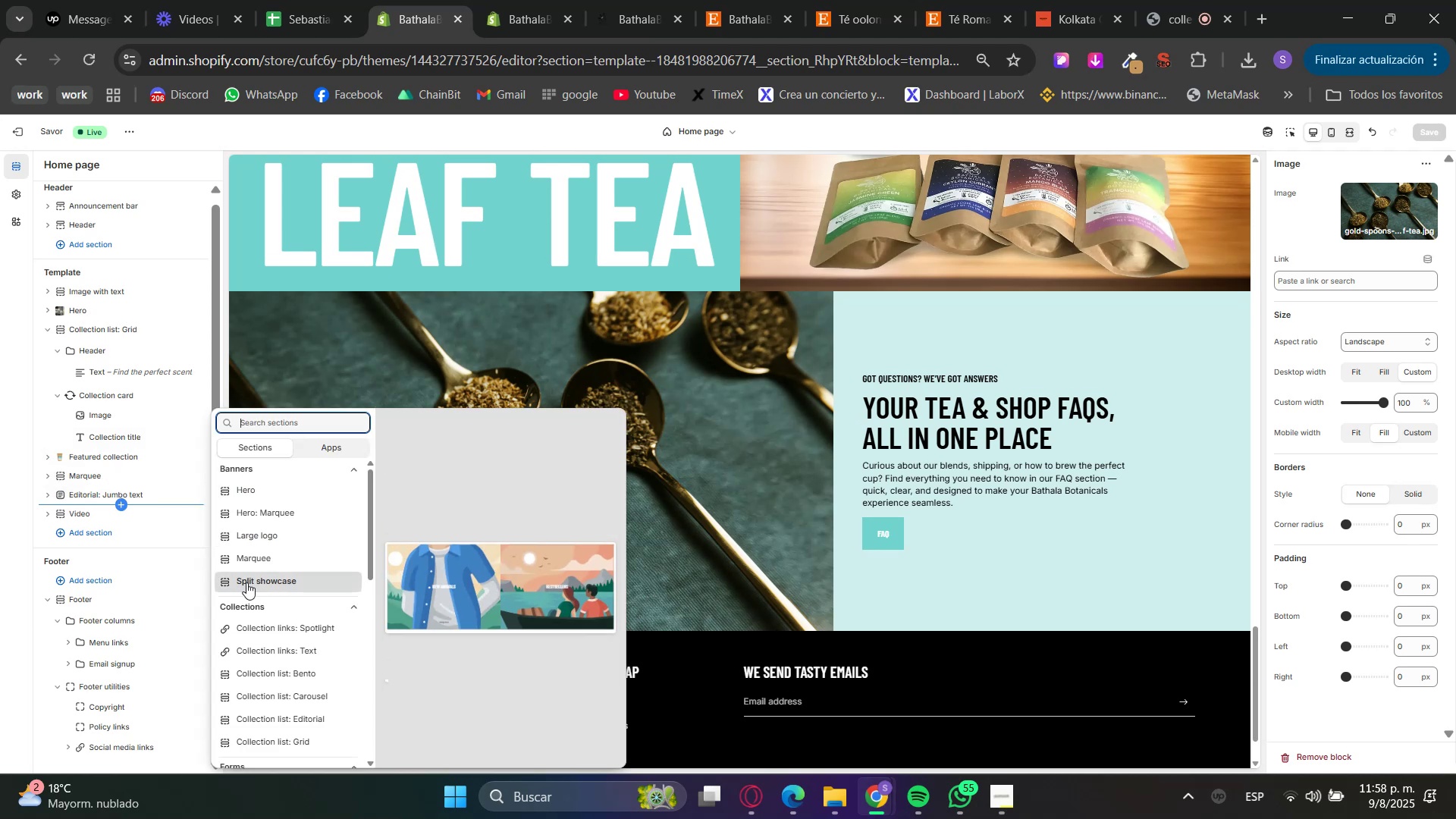 
scroll: coordinate [275, 660], scroll_direction: down, amount: 5.0
 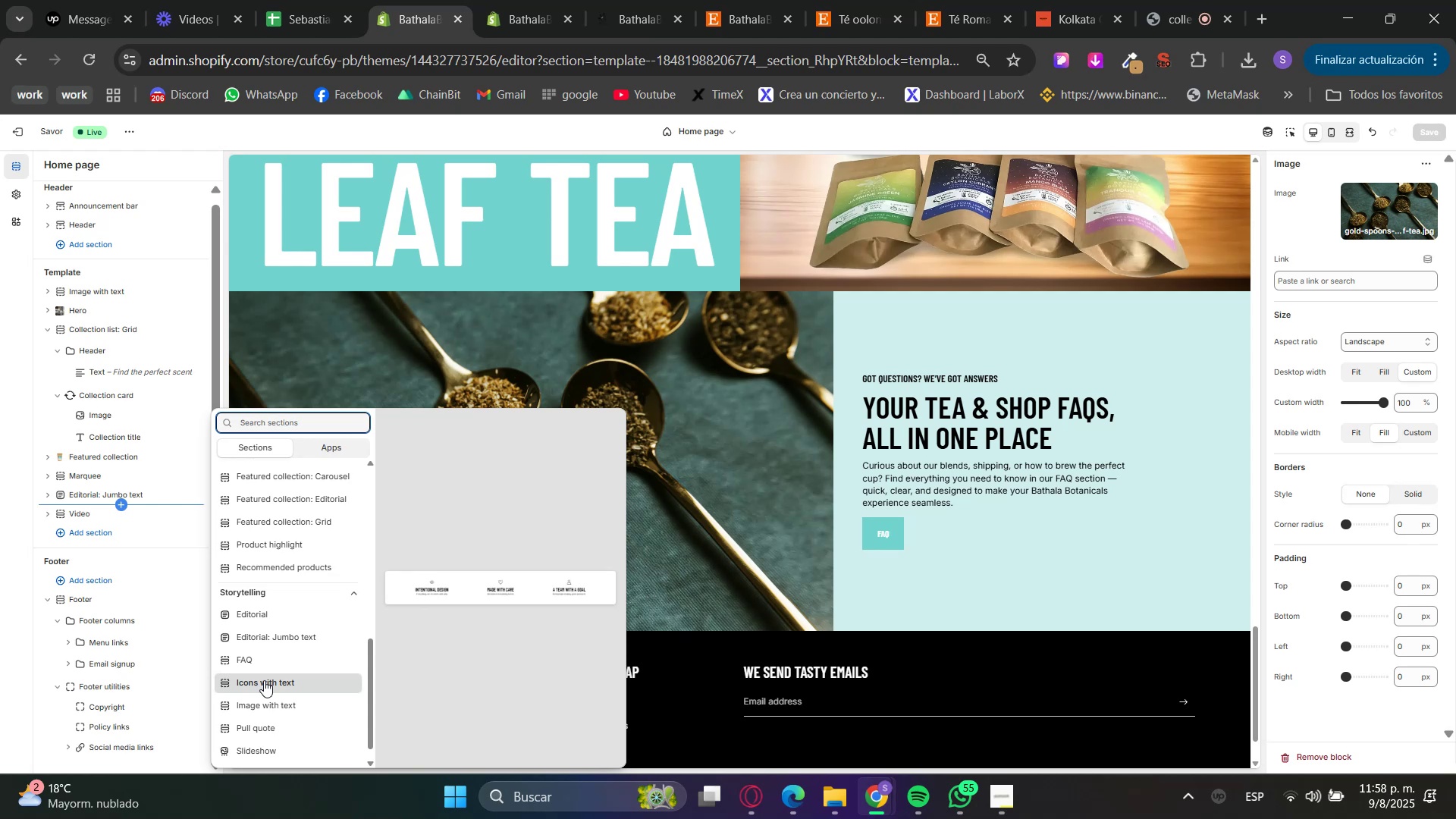 
wait(14.33)
 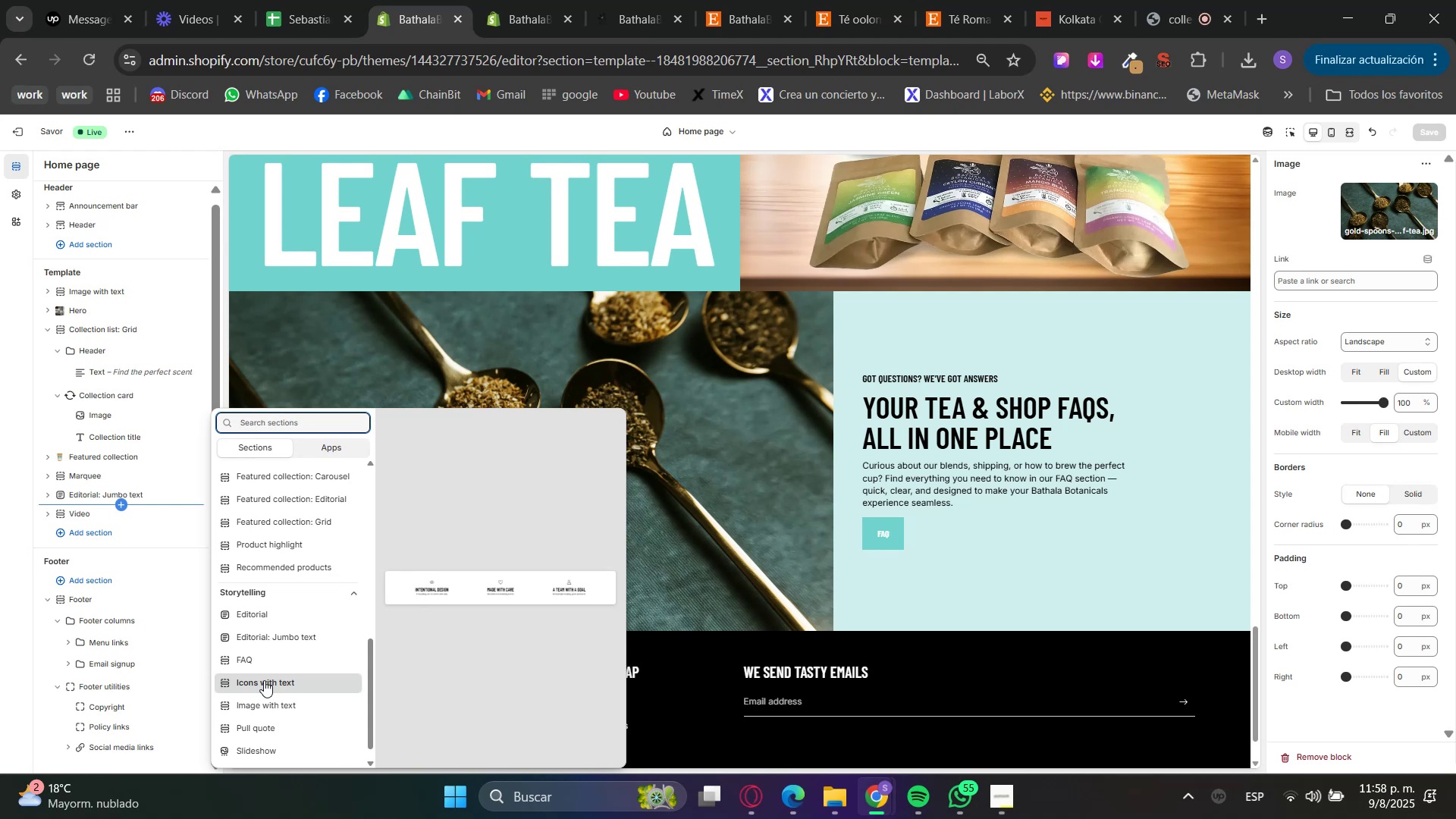 
left_click([266, 724])
 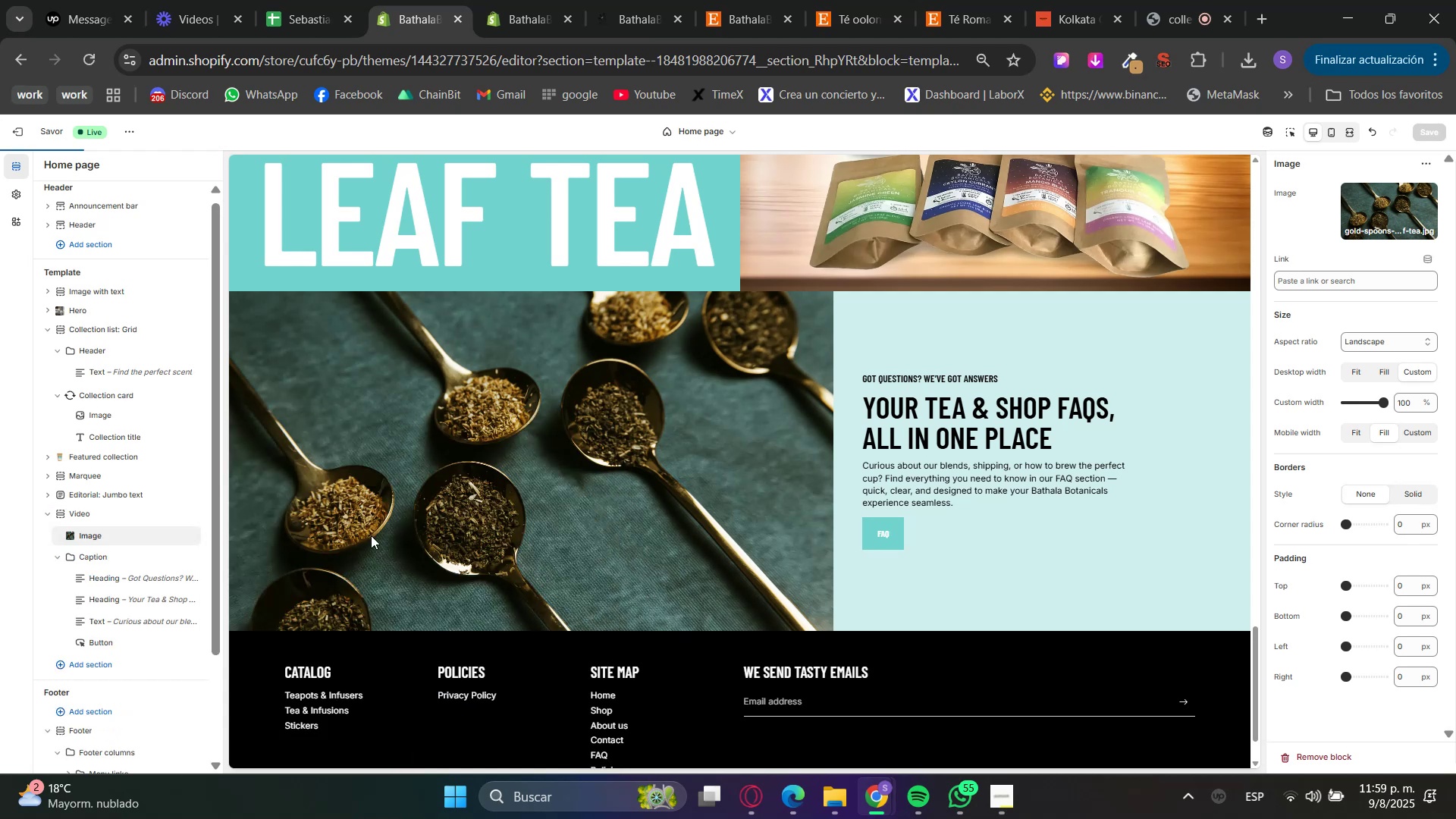 
left_click_drag(start_coordinate=[707, 0], to_coordinate=[711, 0])
 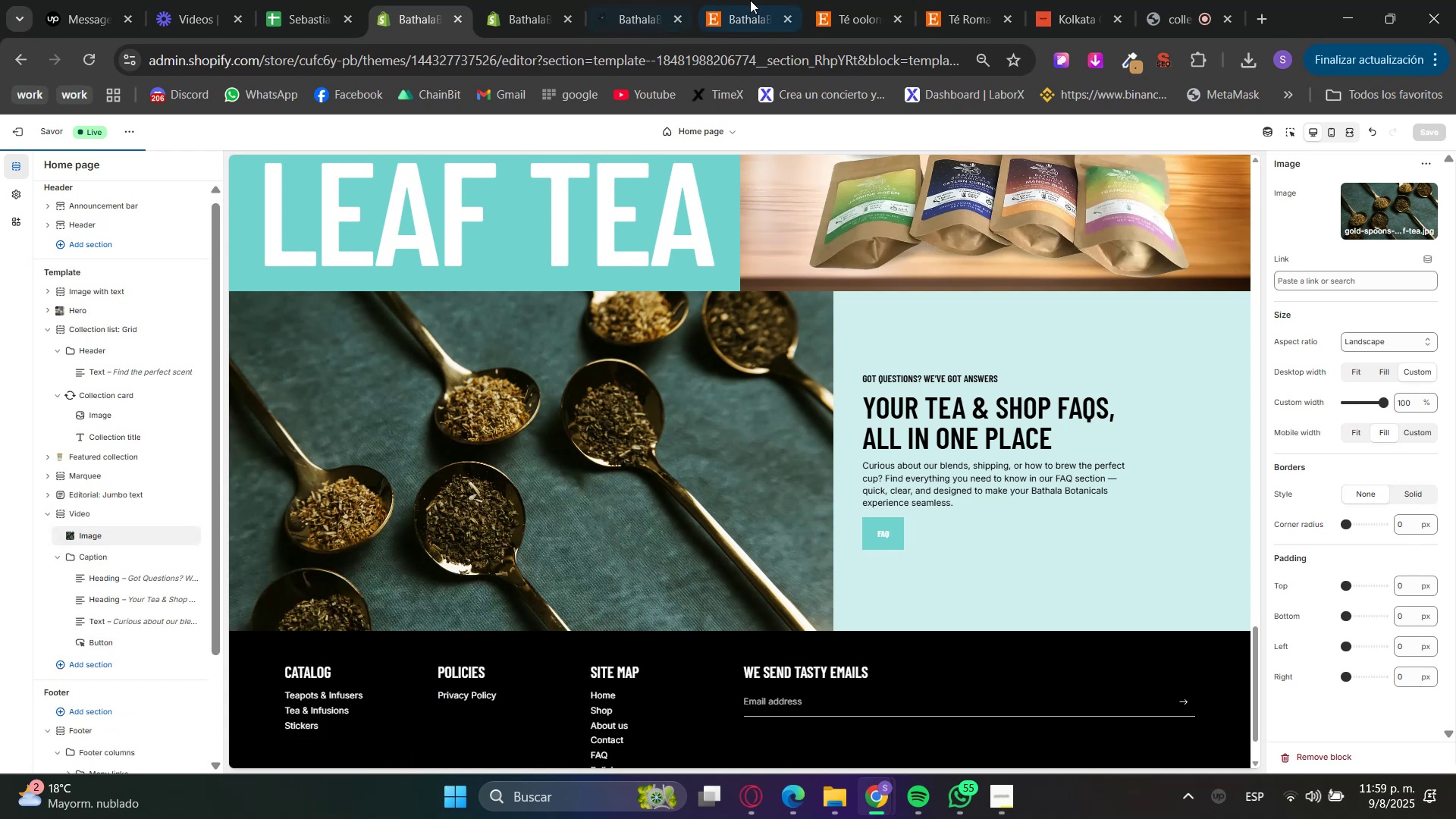 
double_click([756, 0])
 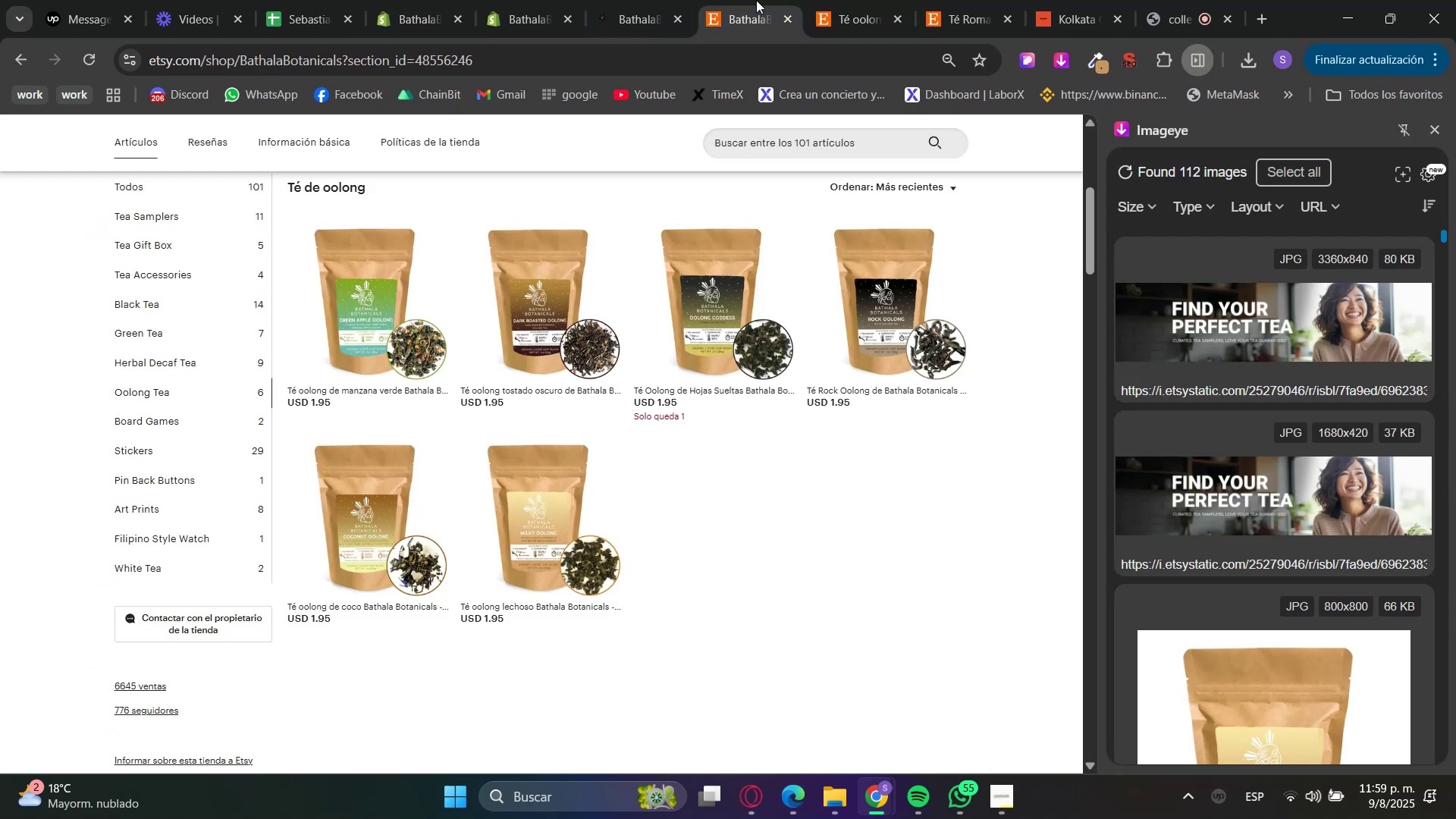 
left_click_drag(start_coordinate=[851, 0], to_coordinate=[859, 0])
 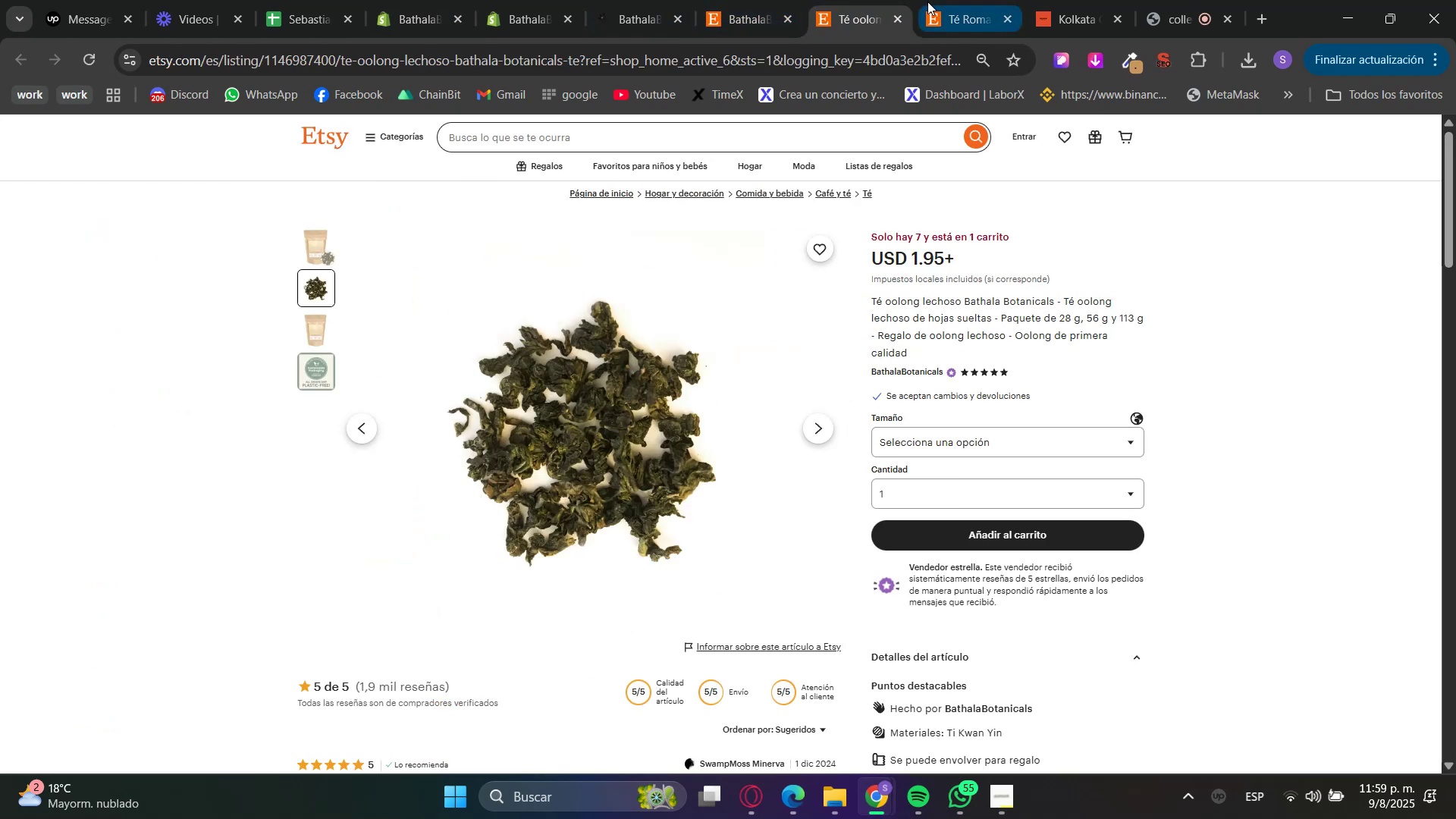 
left_click([715, 0])
 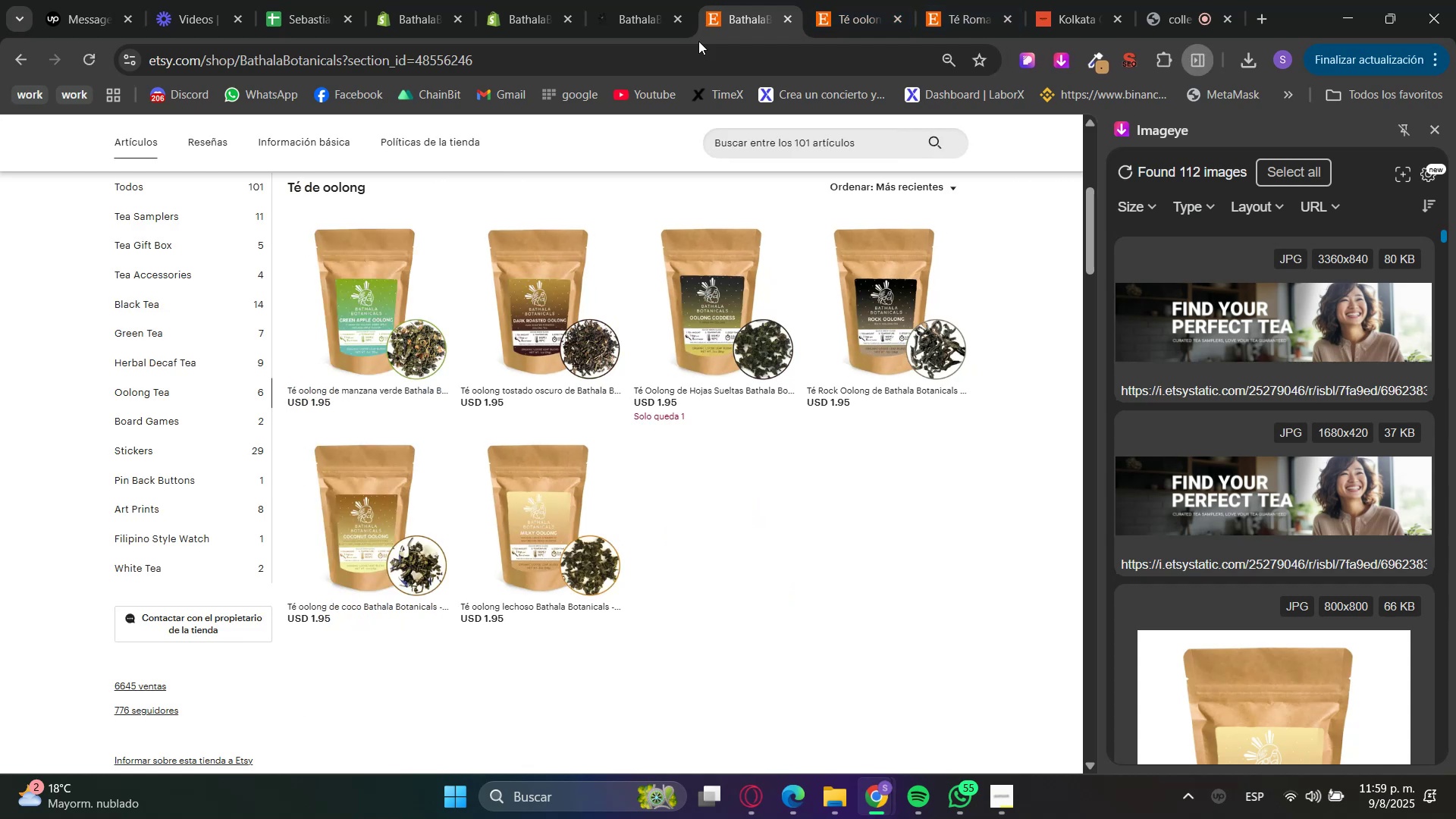 
scroll: coordinate [480, 500], scroll_direction: down, amount: 31.0
 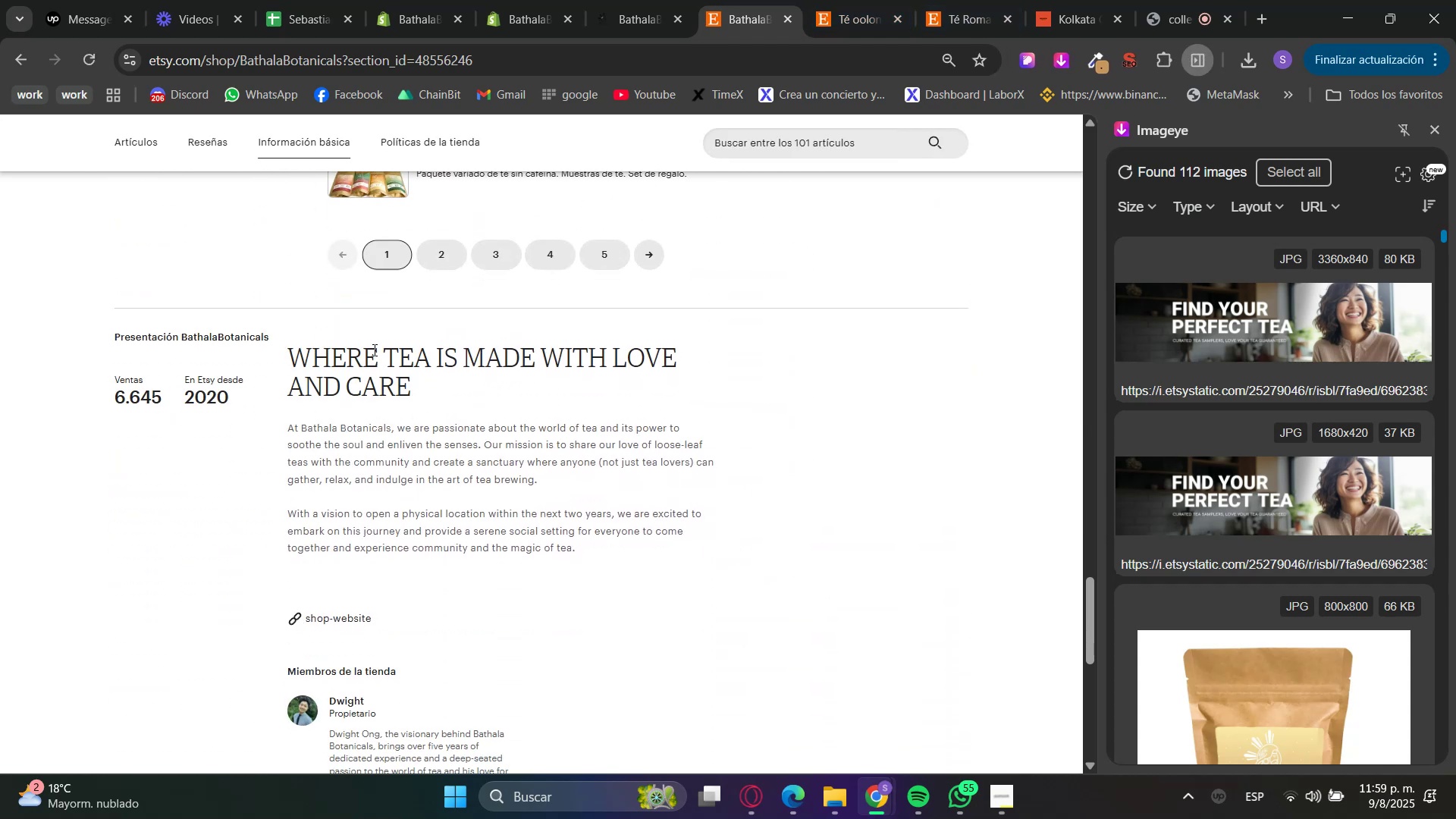 
double_click([373, 350])
 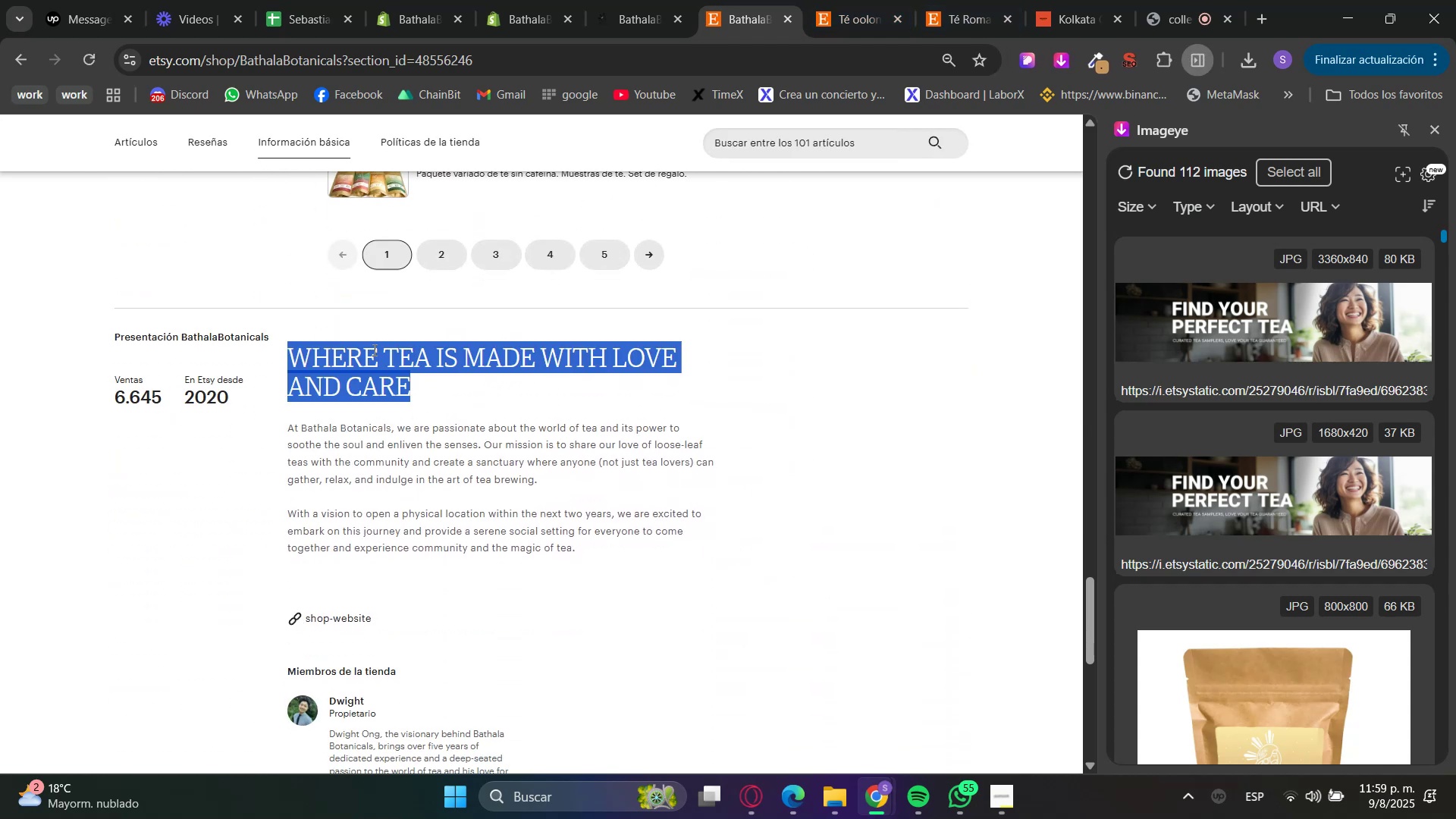 
triple_click([373, 350])
 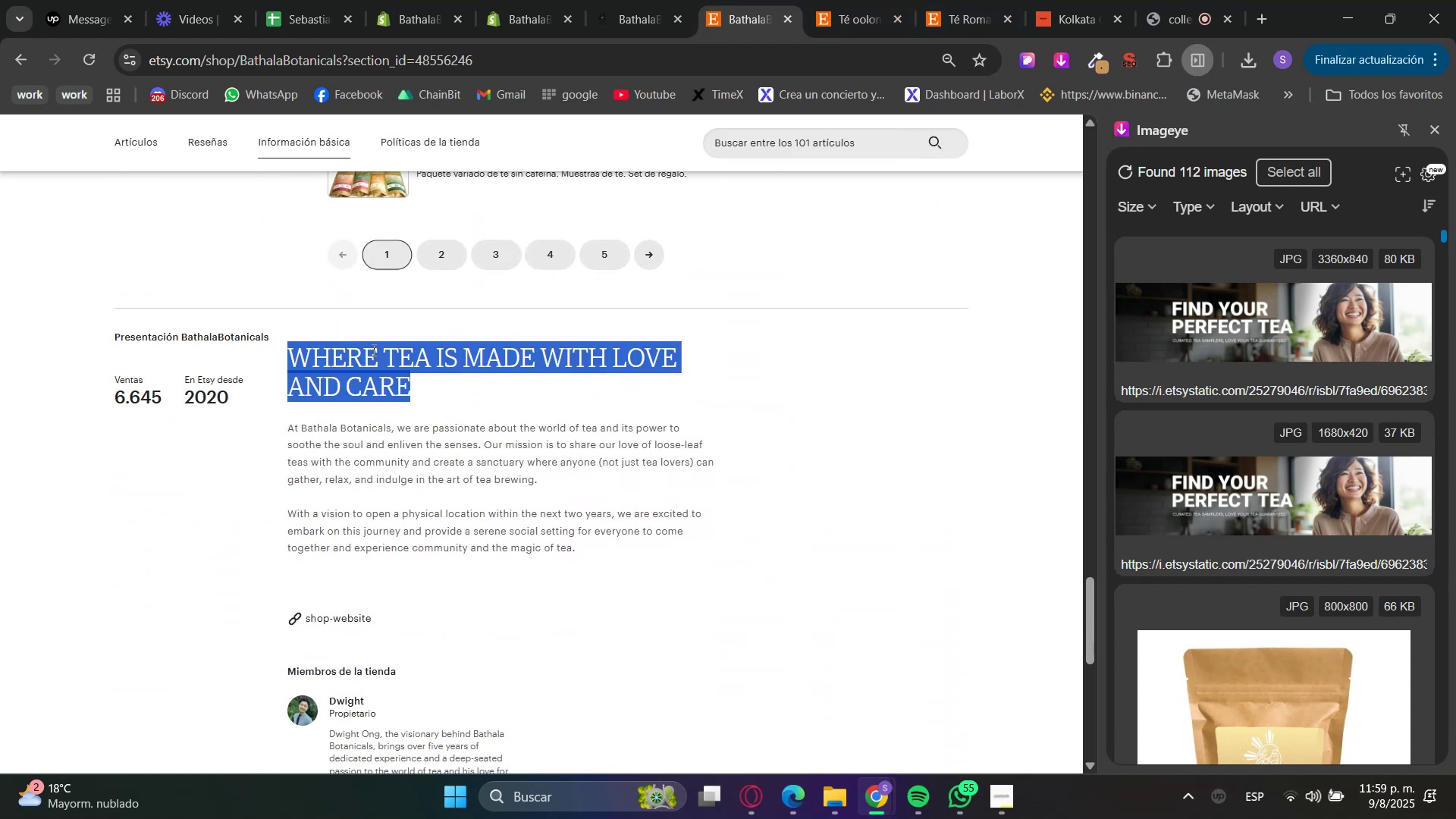 
right_click([372, 350])
 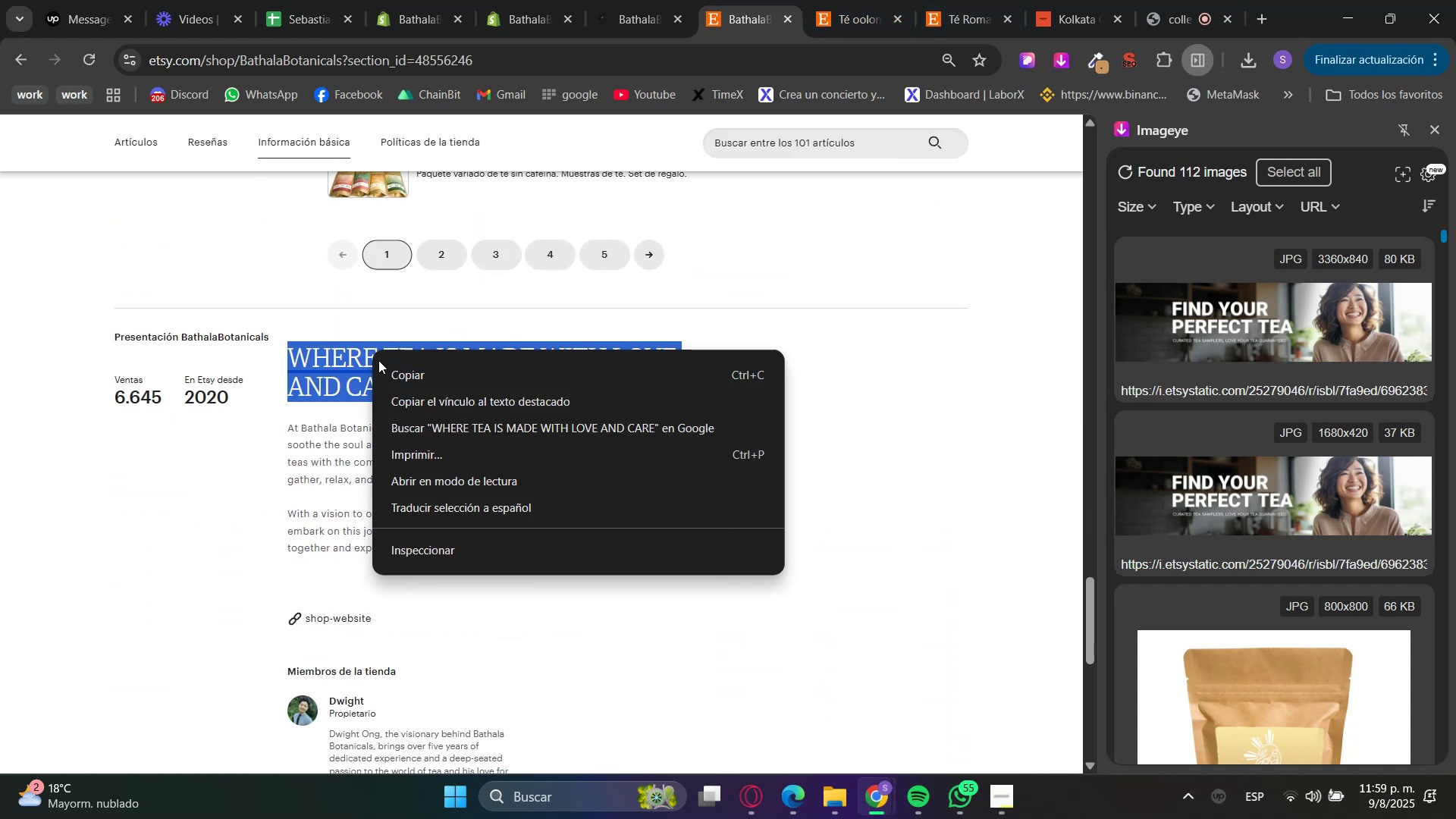 
left_click([414, 372])
 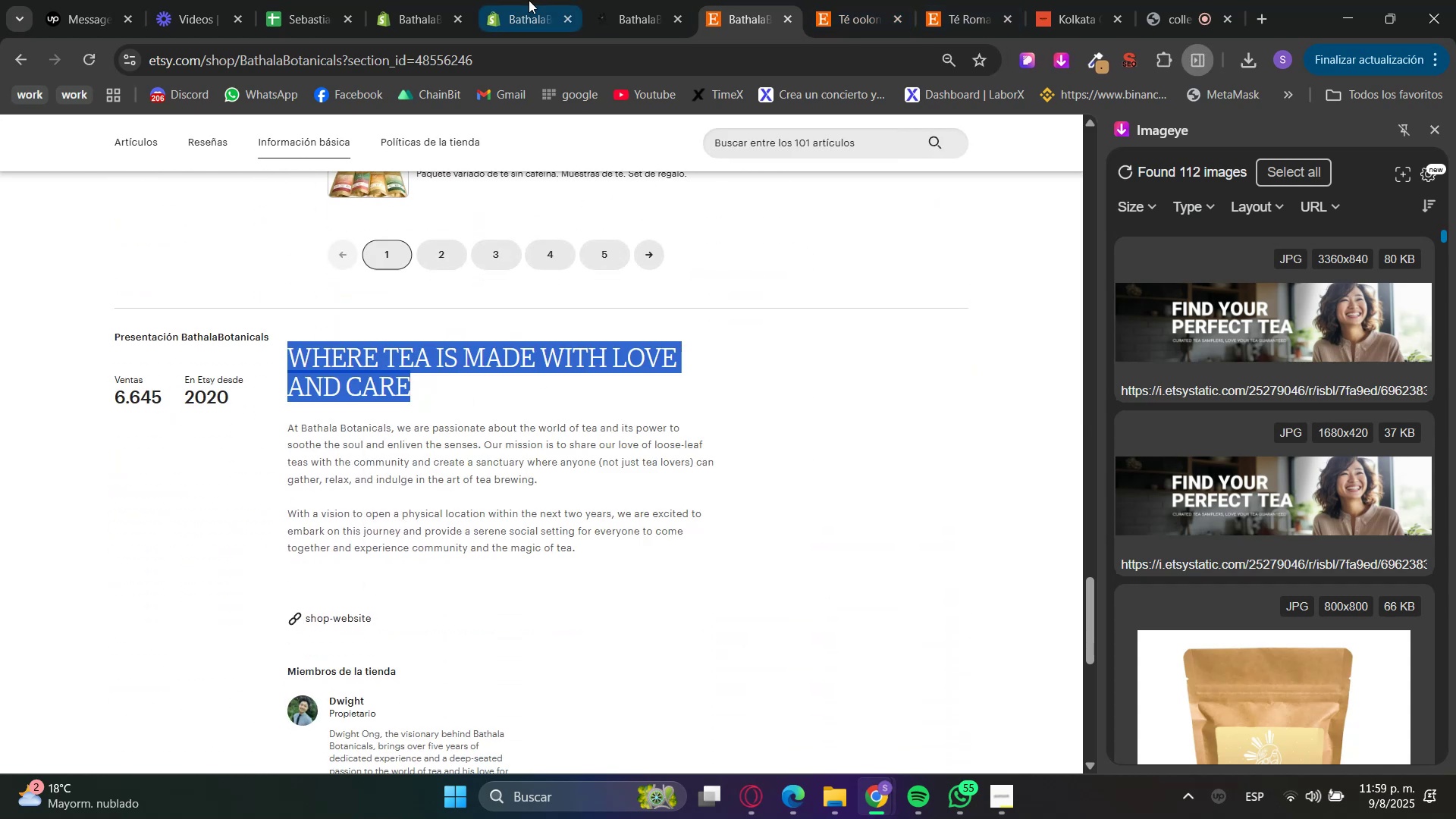 
double_click([429, 0])
 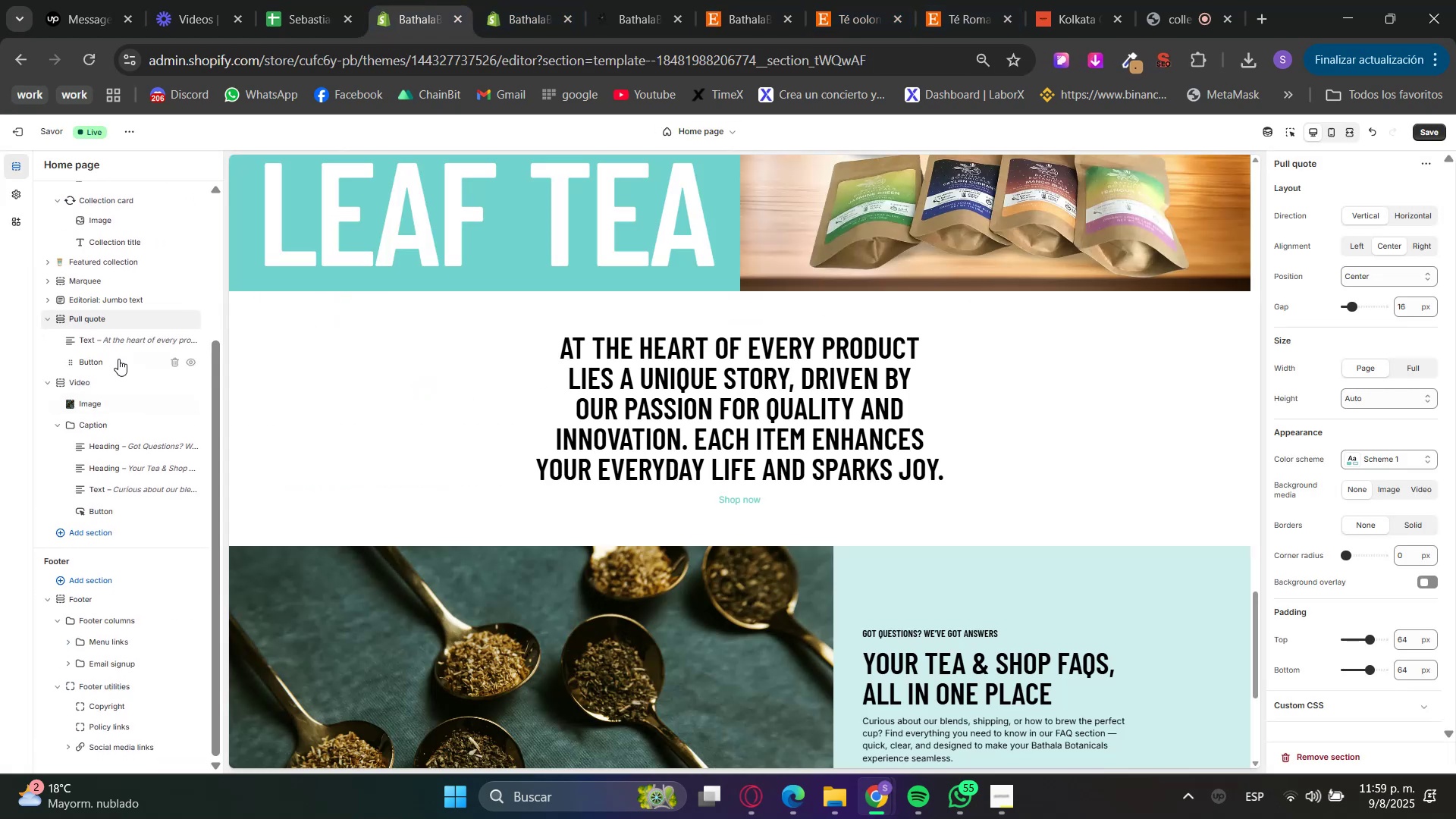 
left_click([101, 339])
 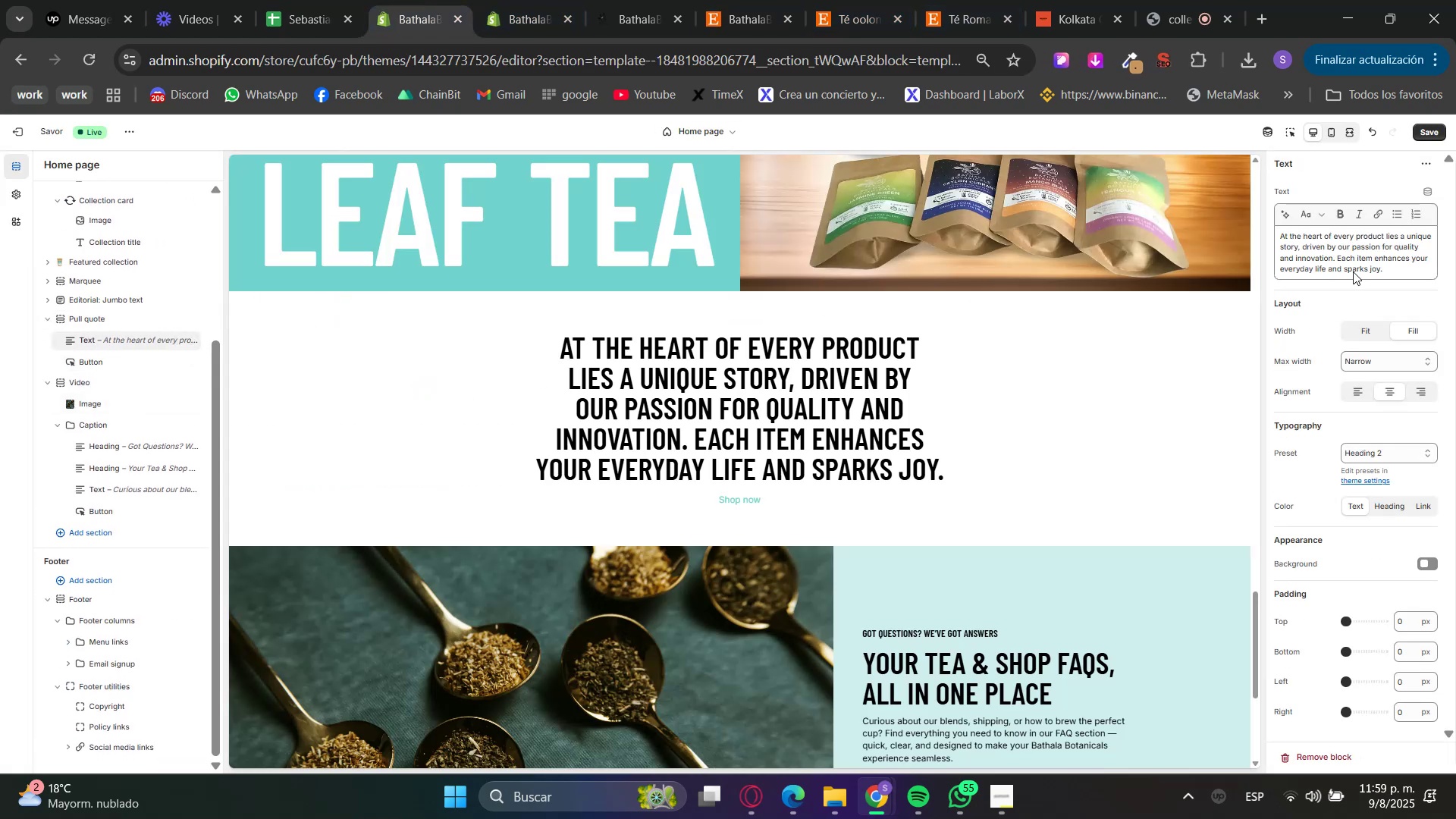 
double_click([1345, 253])
 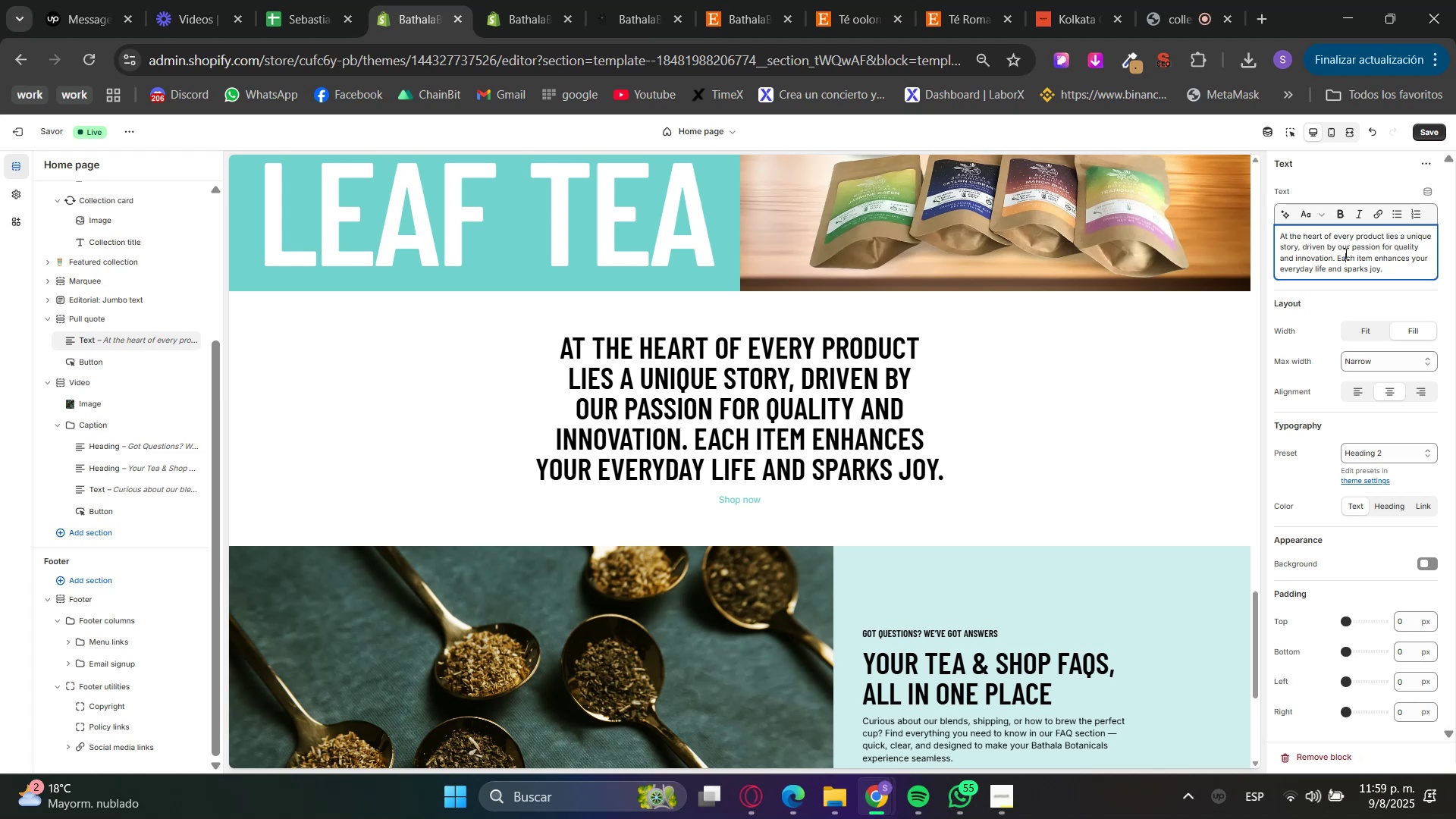 
triple_click([1345, 253])
 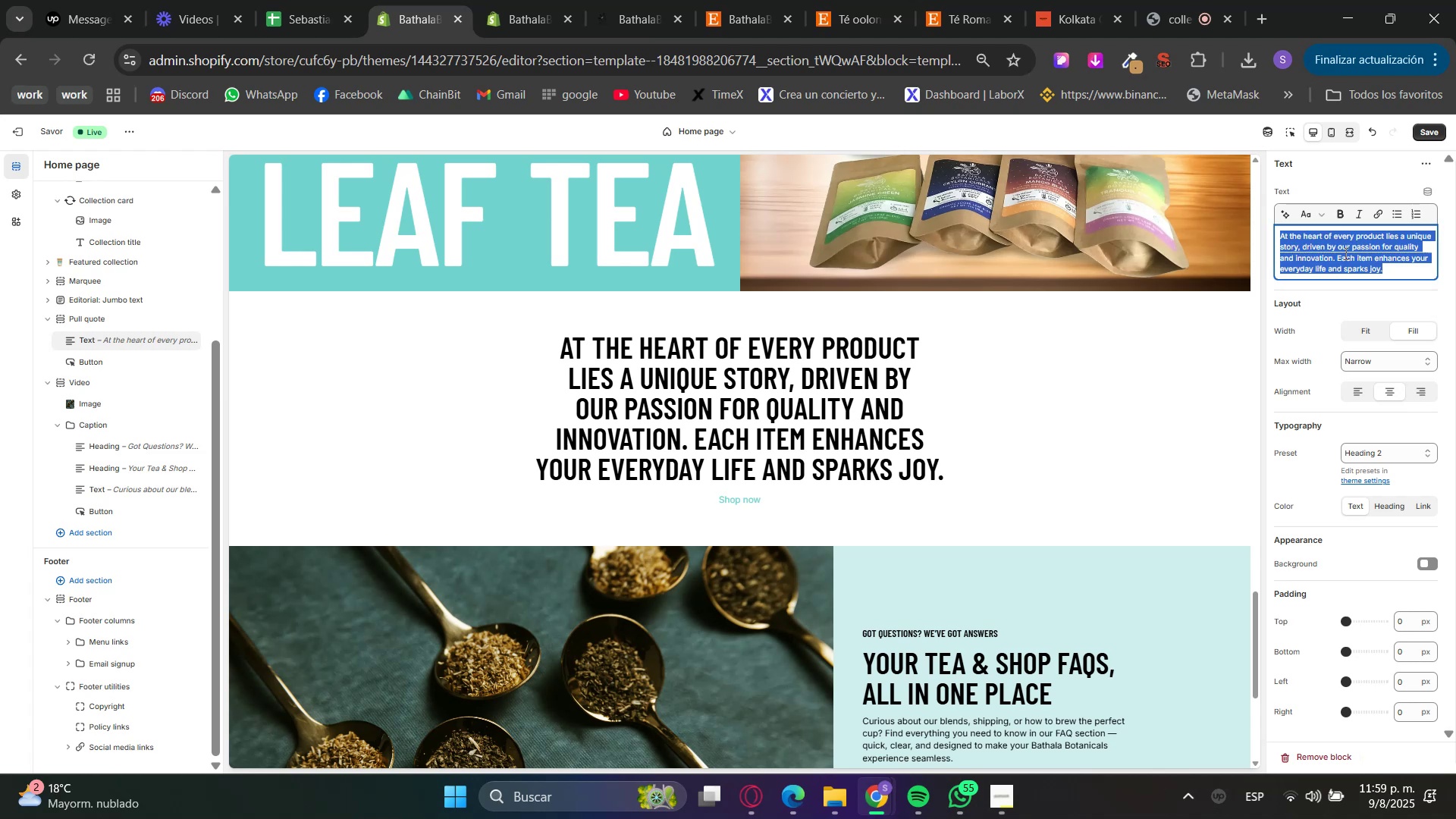 
key(Control+ControlLeft)
 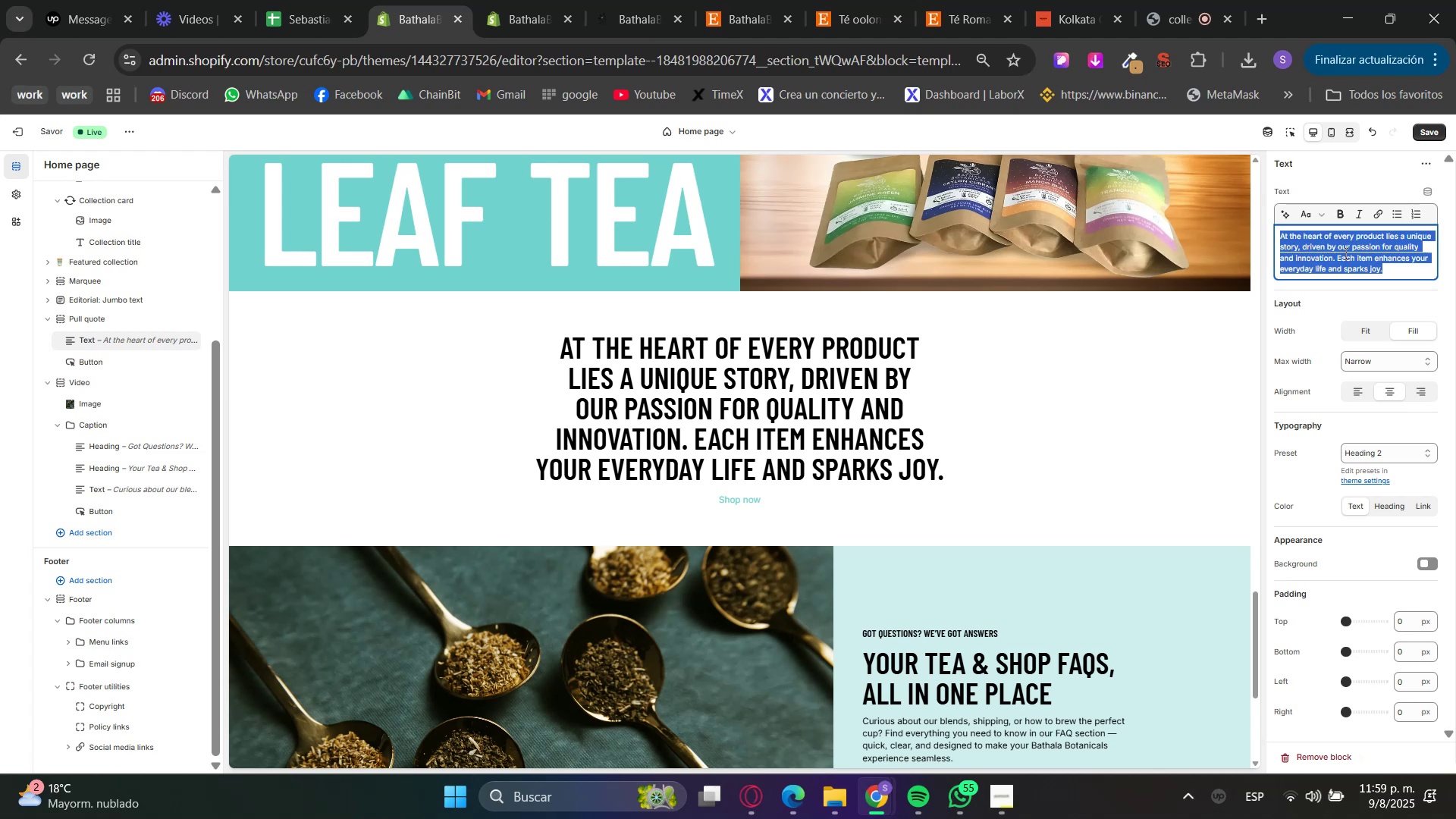 
key(Control+V)
 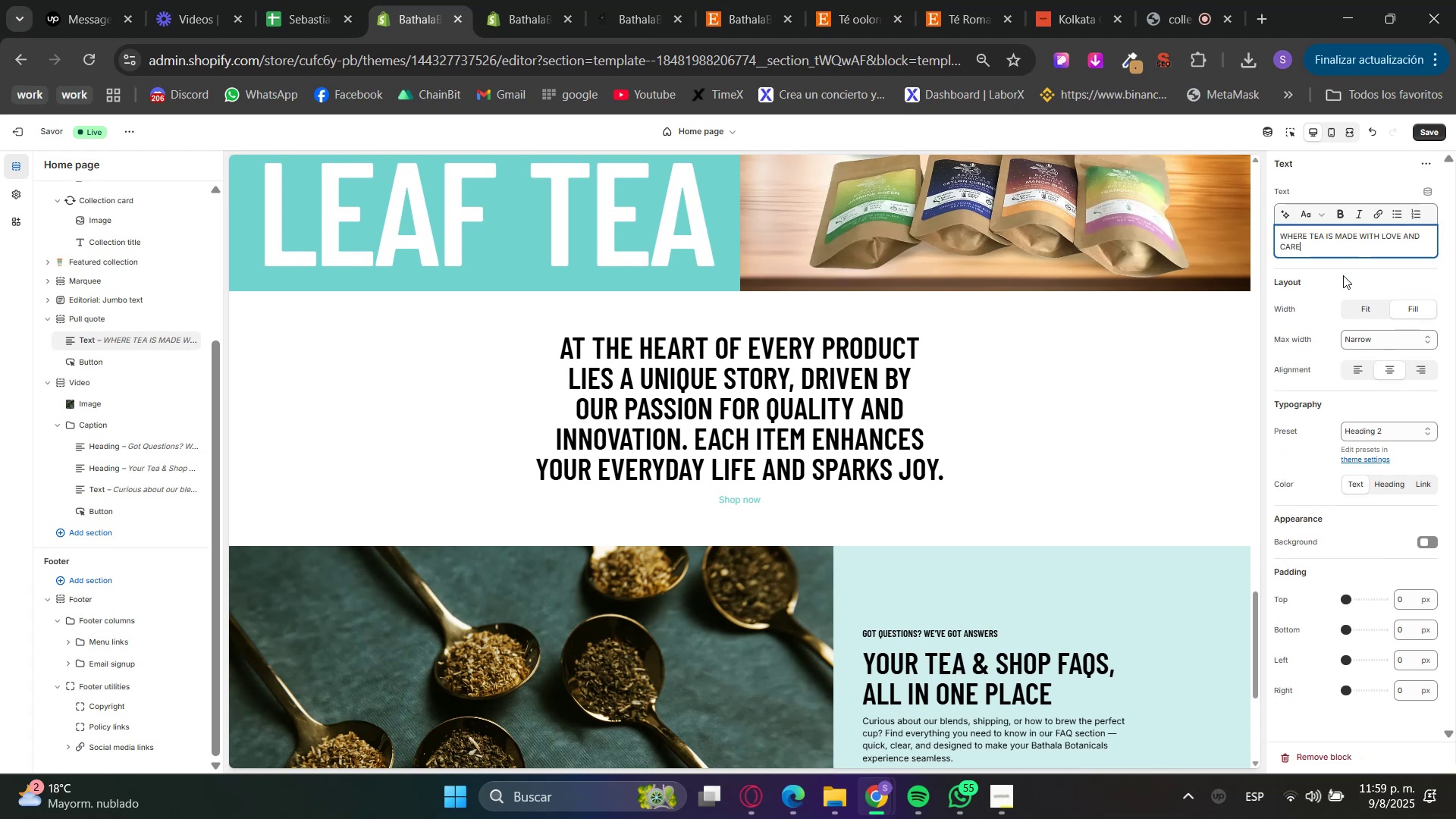 
triple_click([1343, 290])
 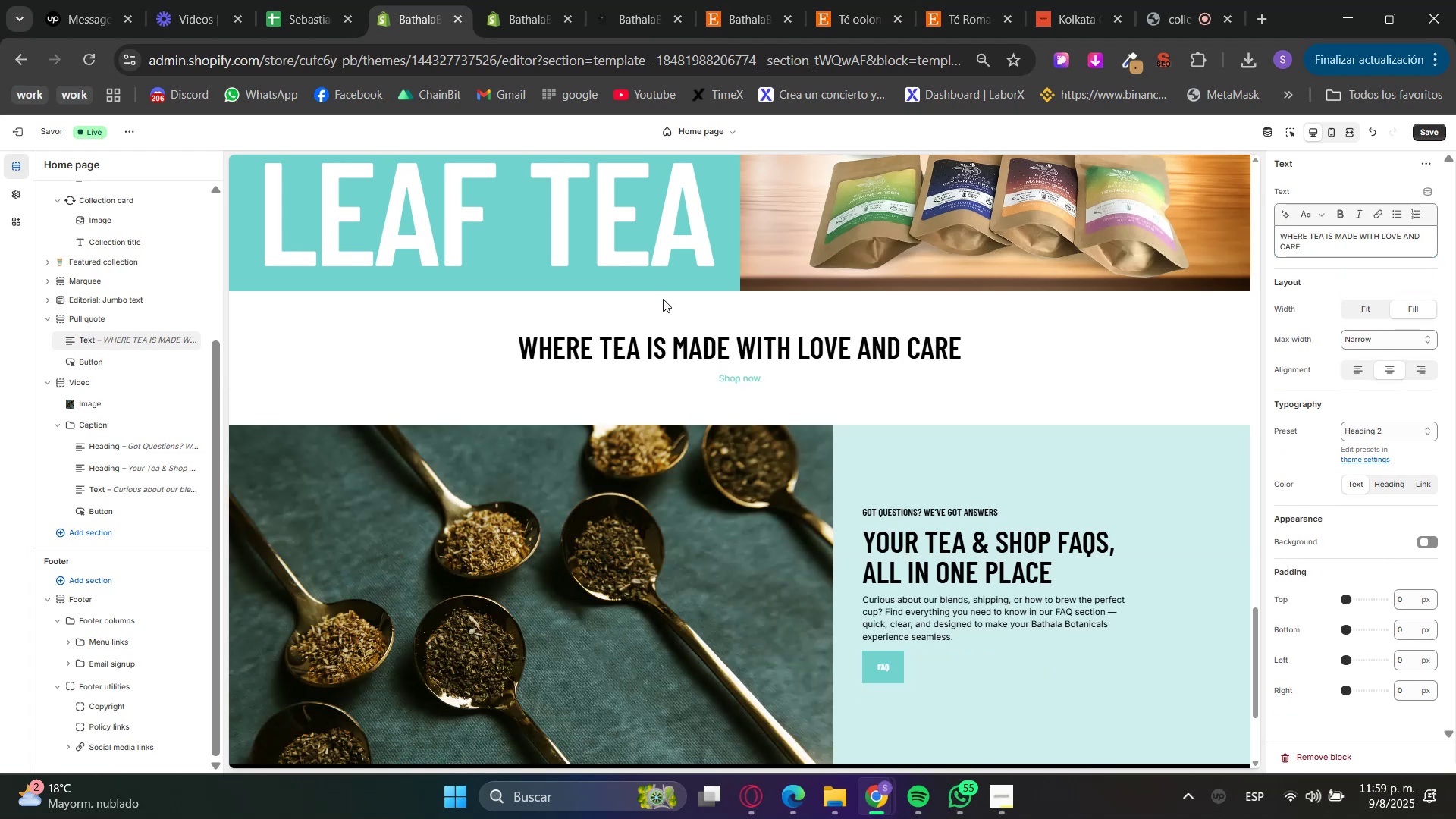 
double_click([763, 802])
 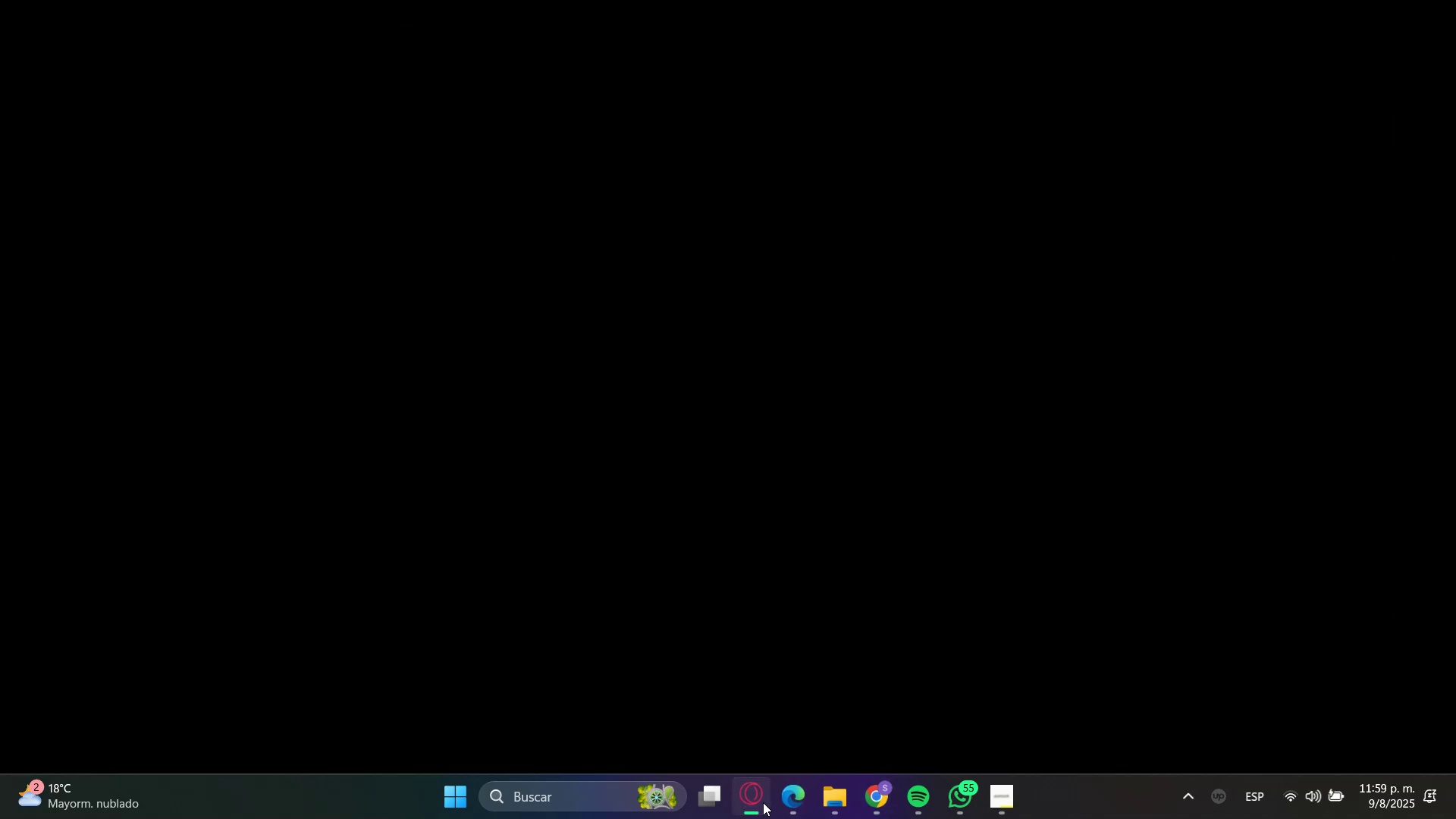 
triple_click([763, 802])
 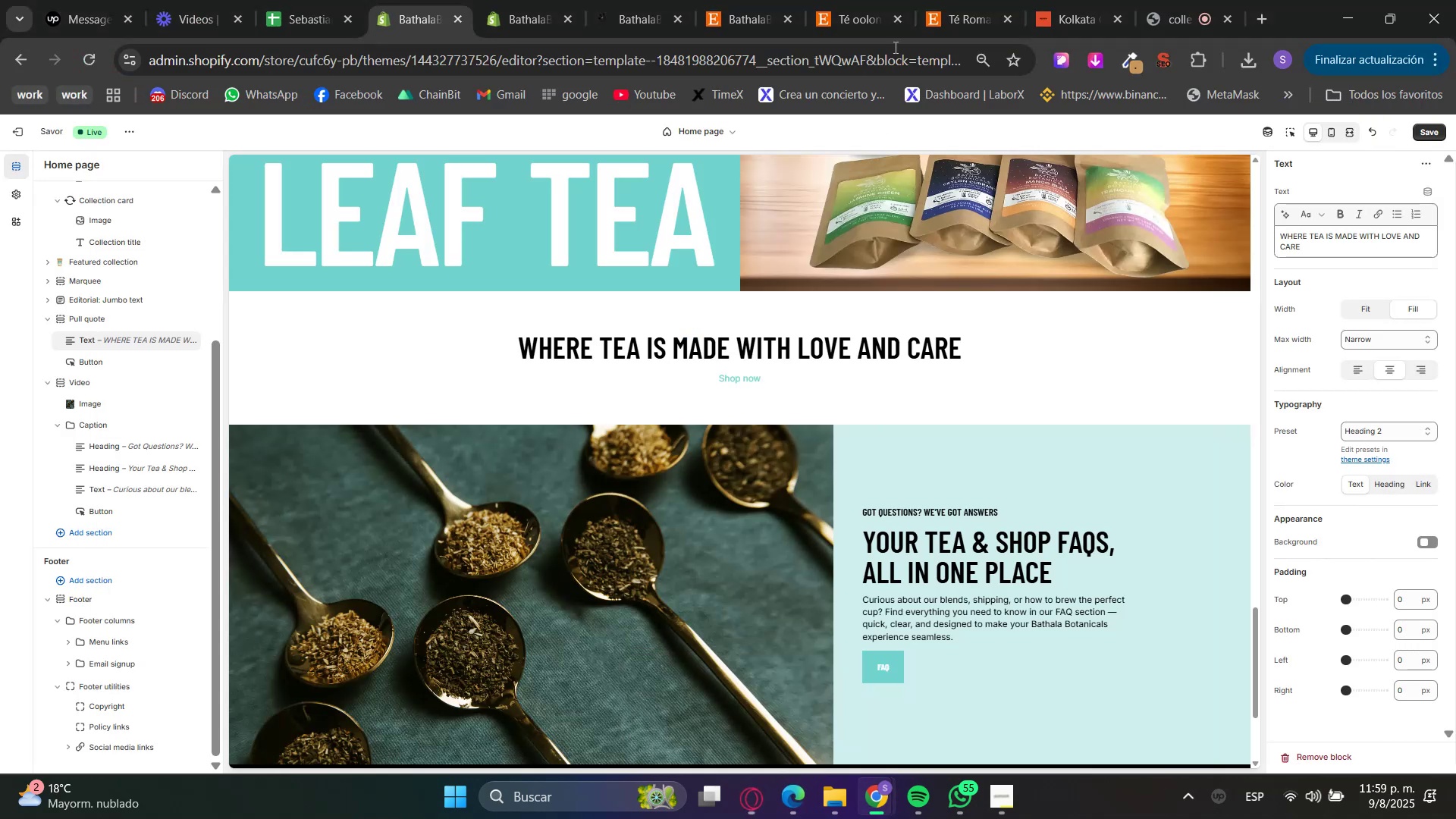 
triple_click([871, 0])
 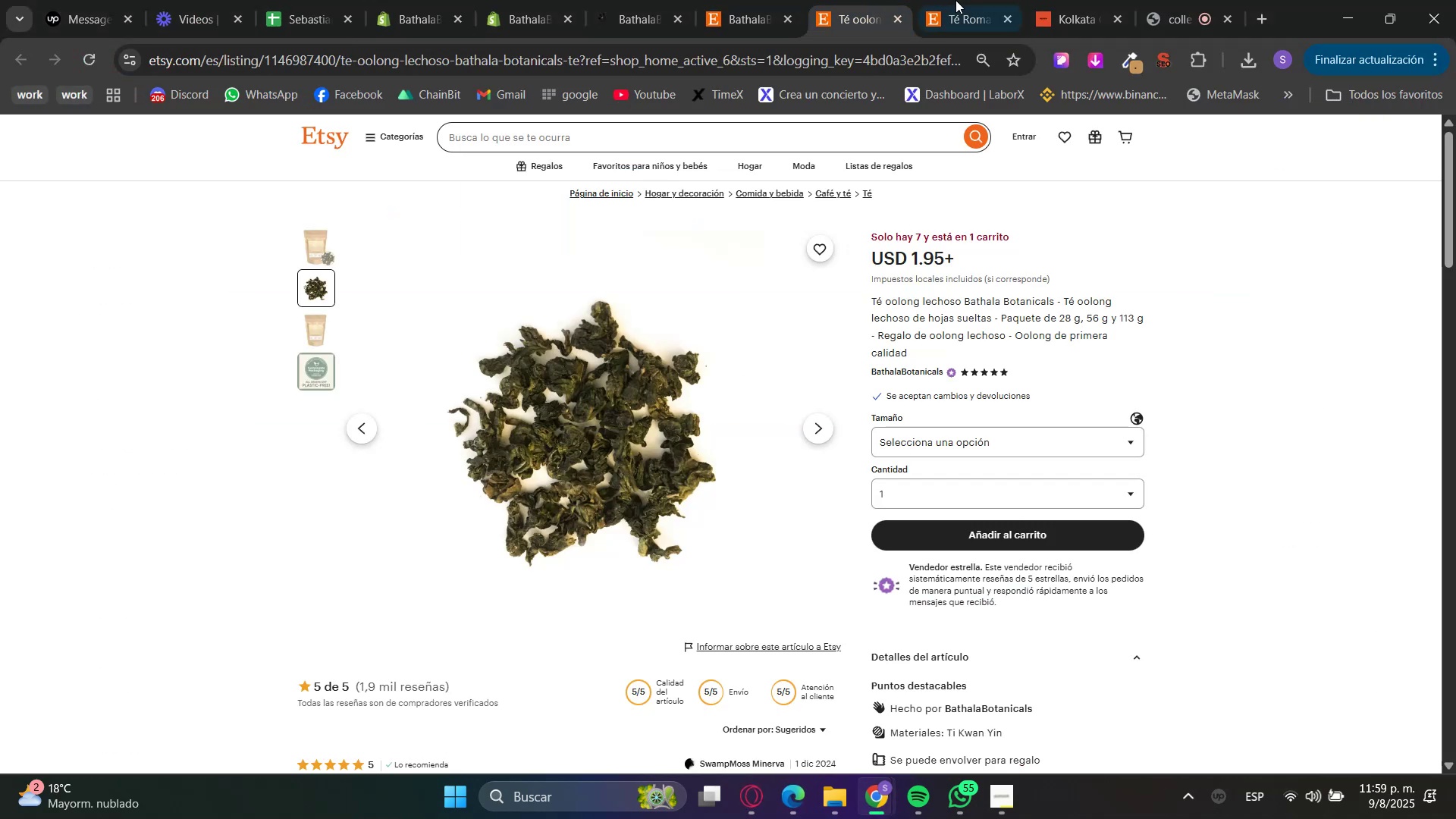 
double_click([726, 0])
 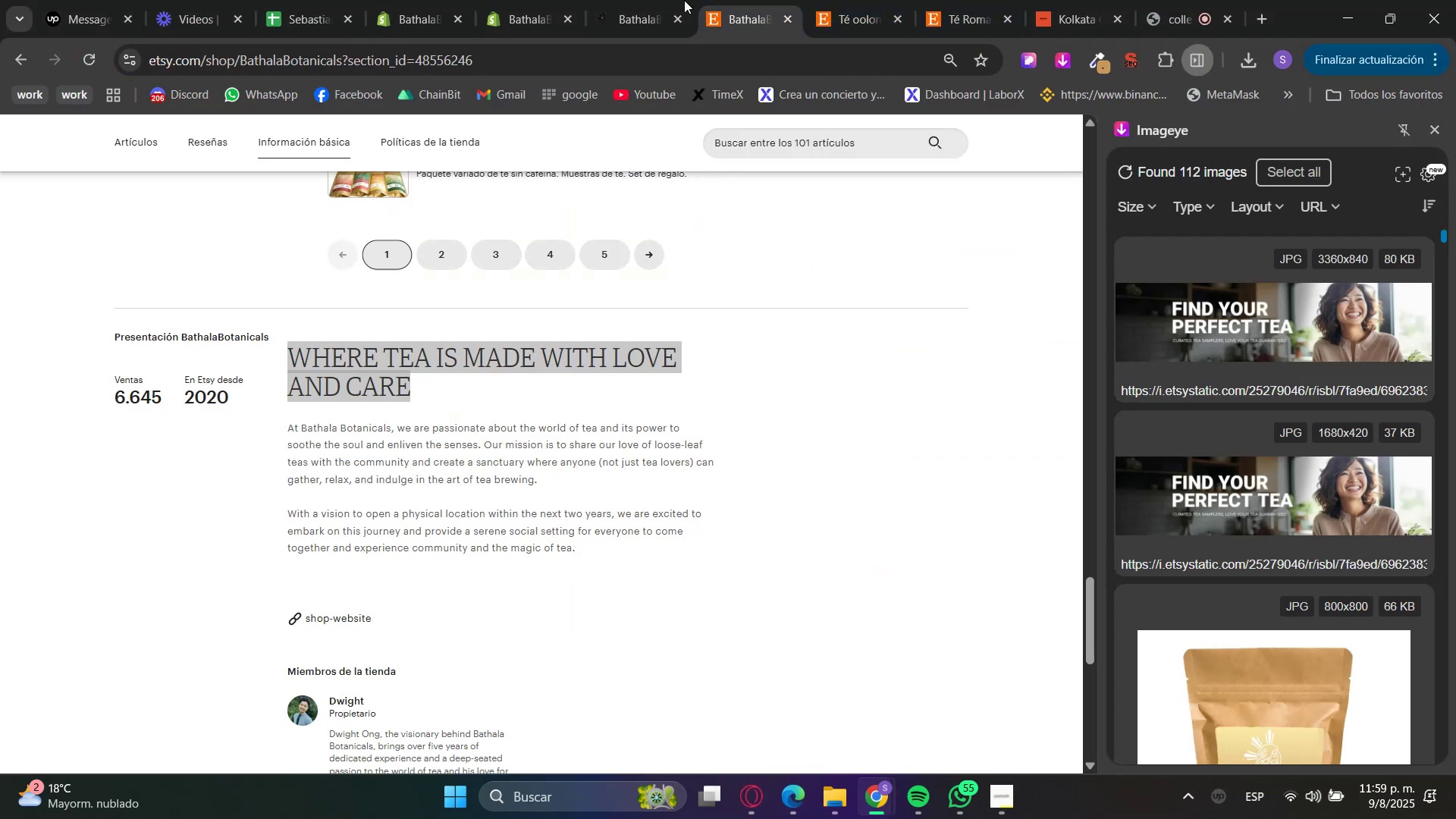 
triple_click([661, 0])
 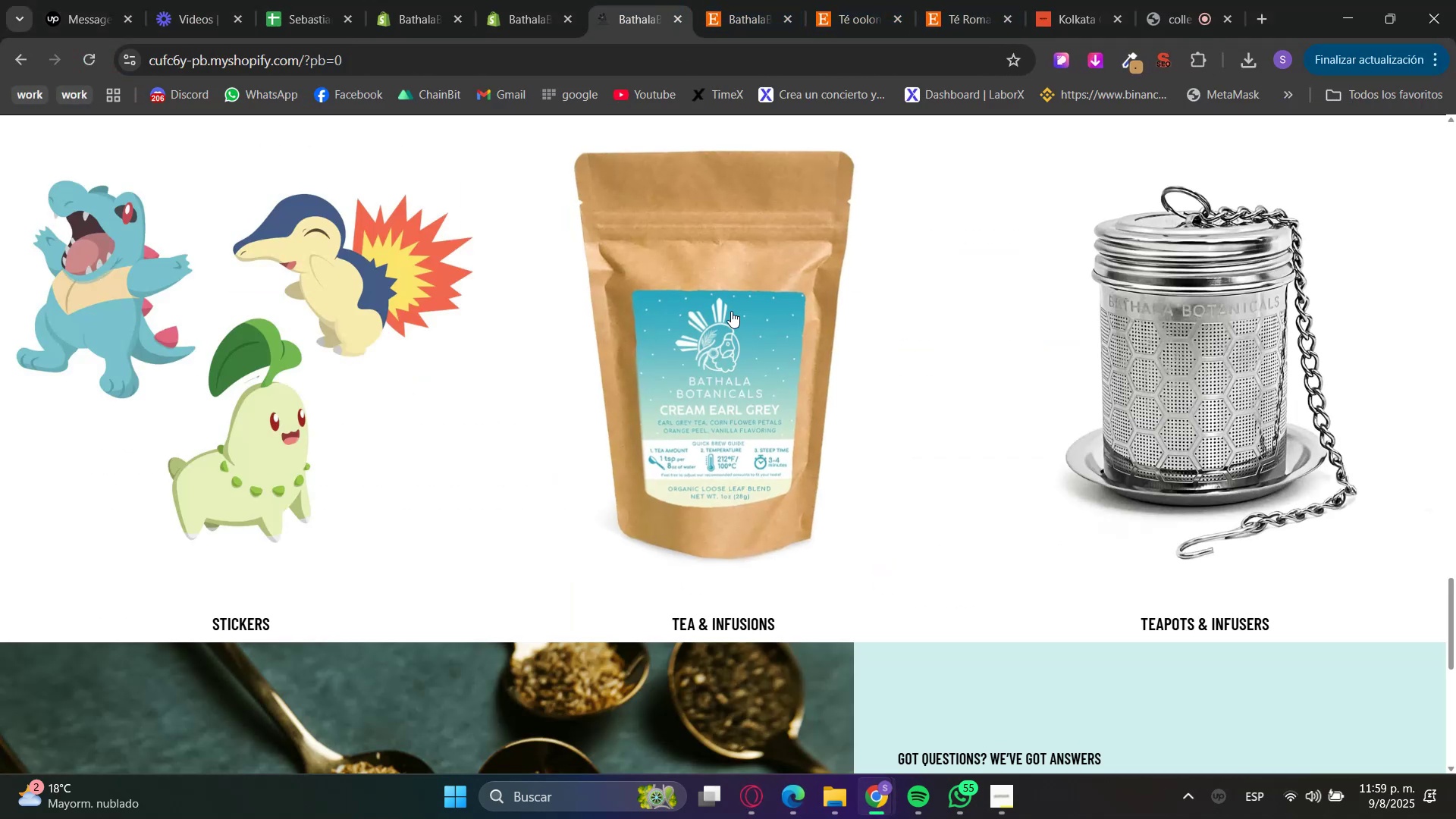 
left_click([800, 0])
 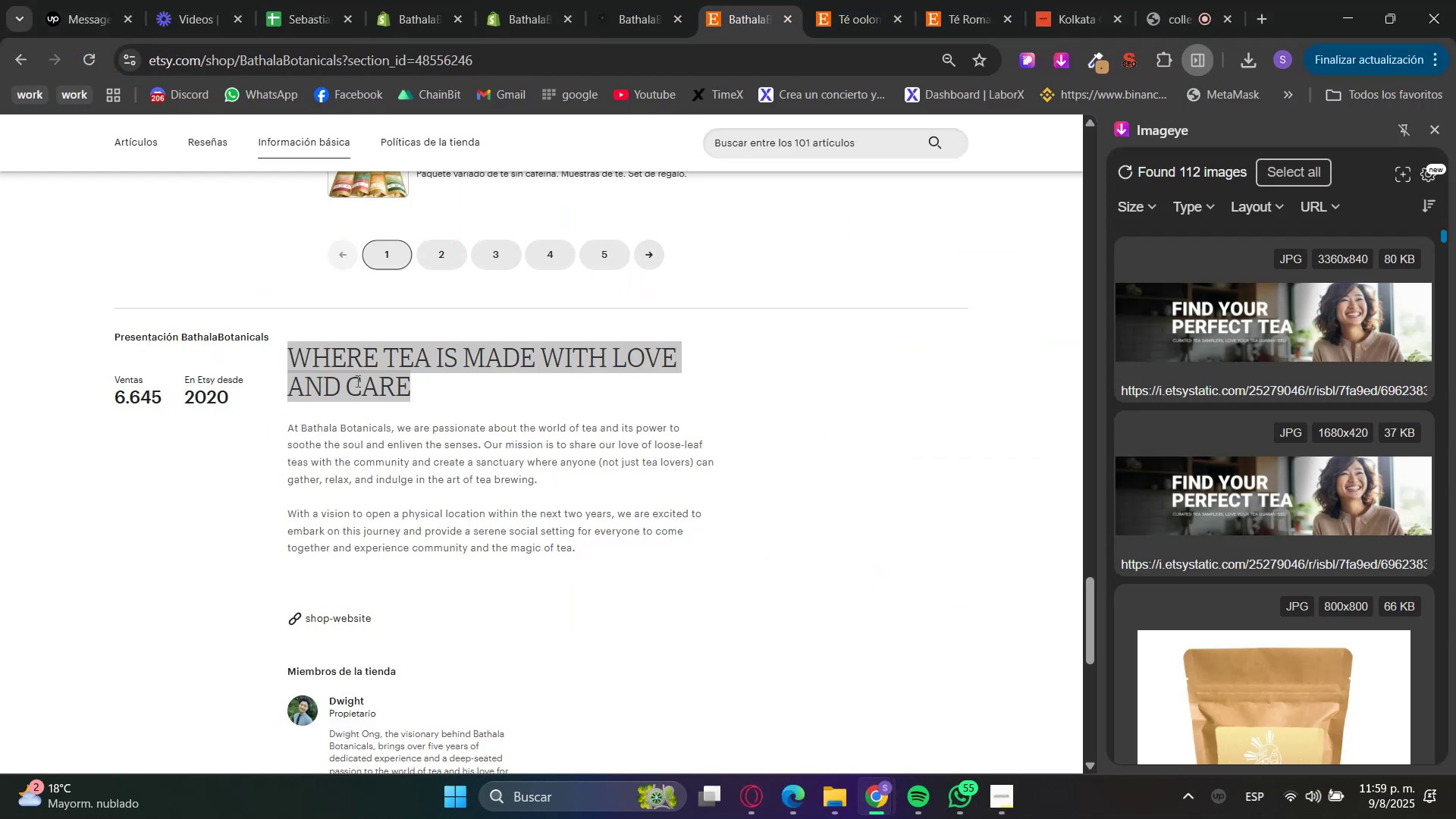 
double_click([353, 375])
 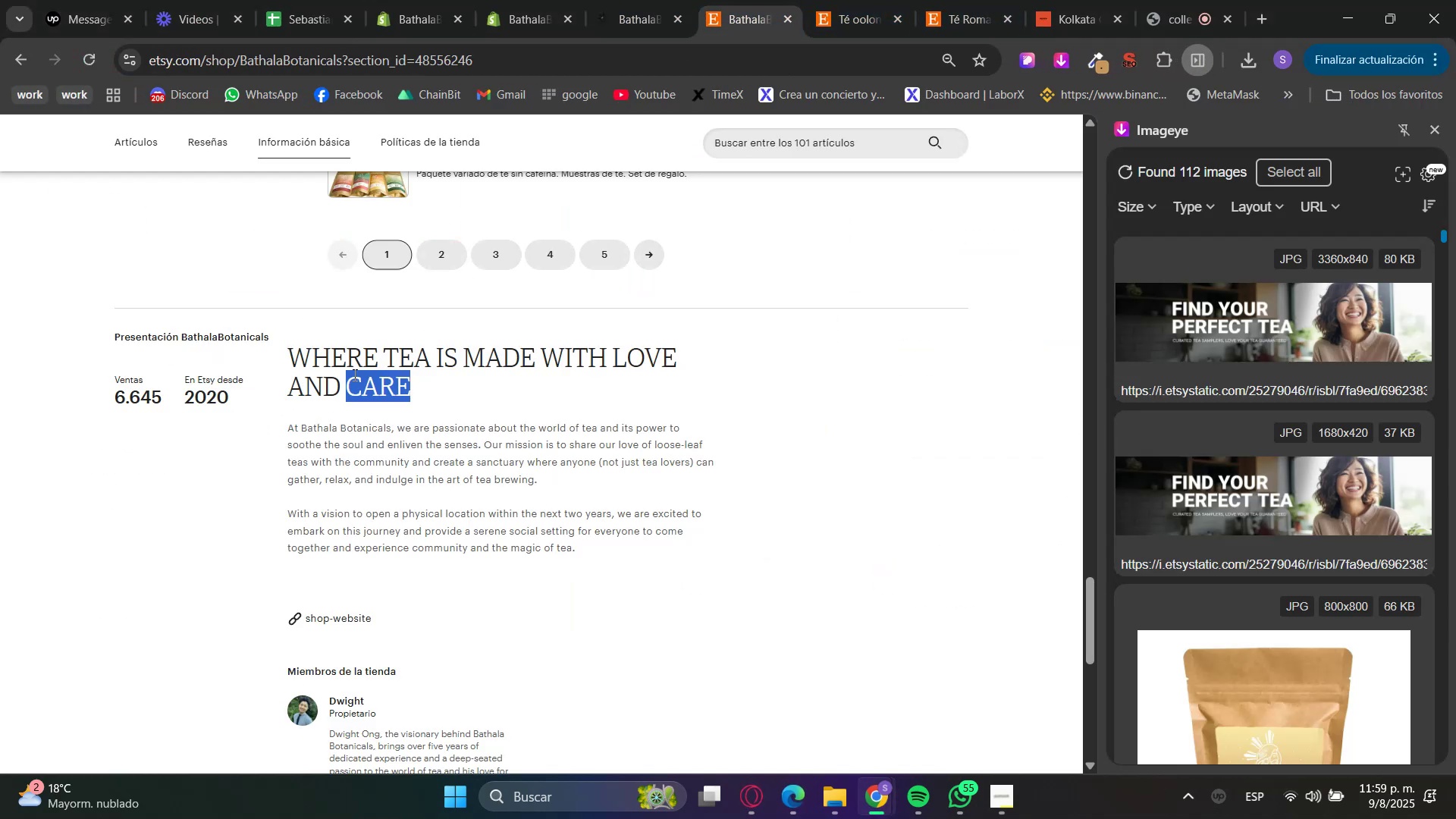 
left_click_drag(start_coordinate=[353, 375], to_coordinate=[370, 526])
 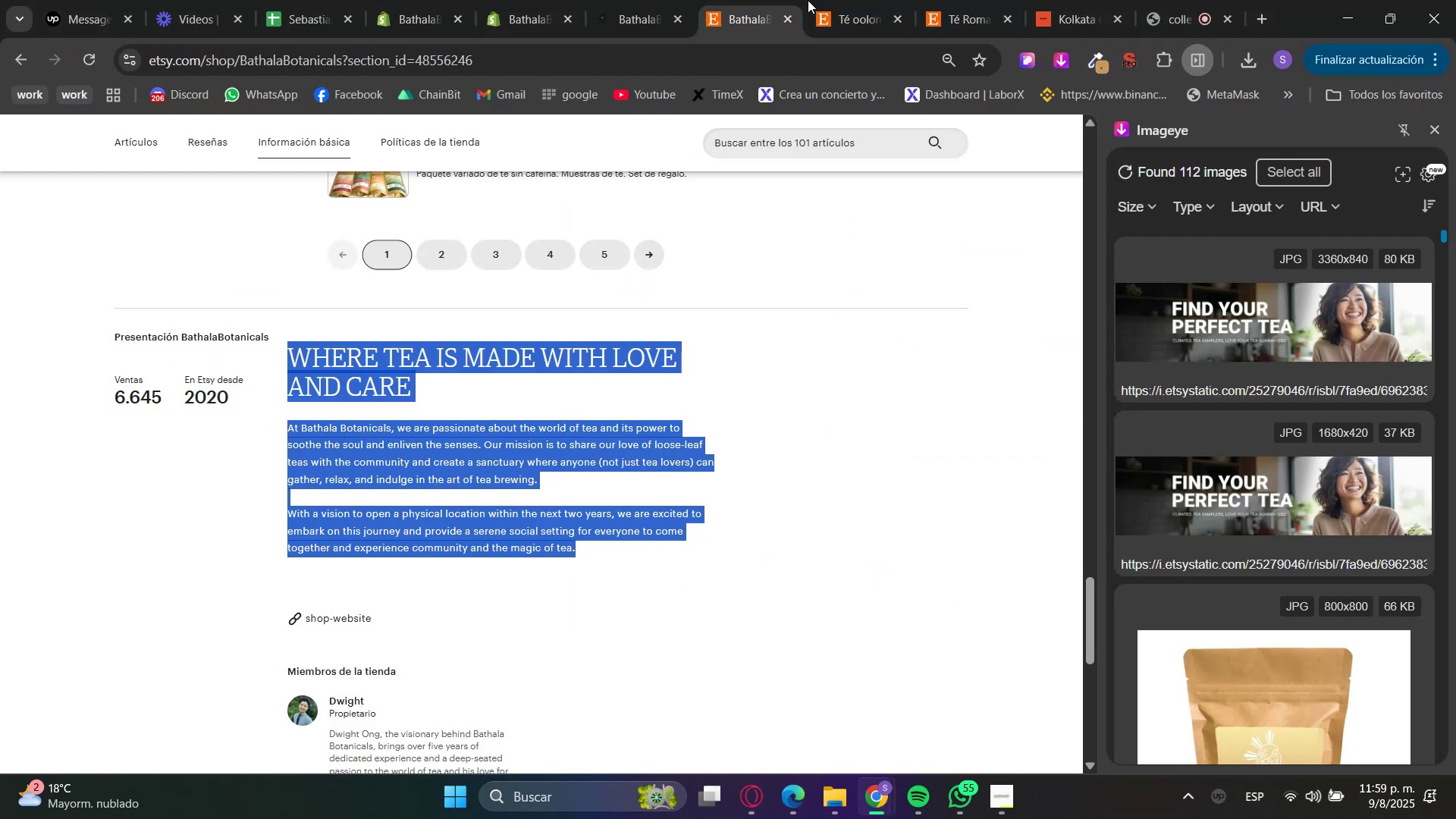 
key(Control+C)
 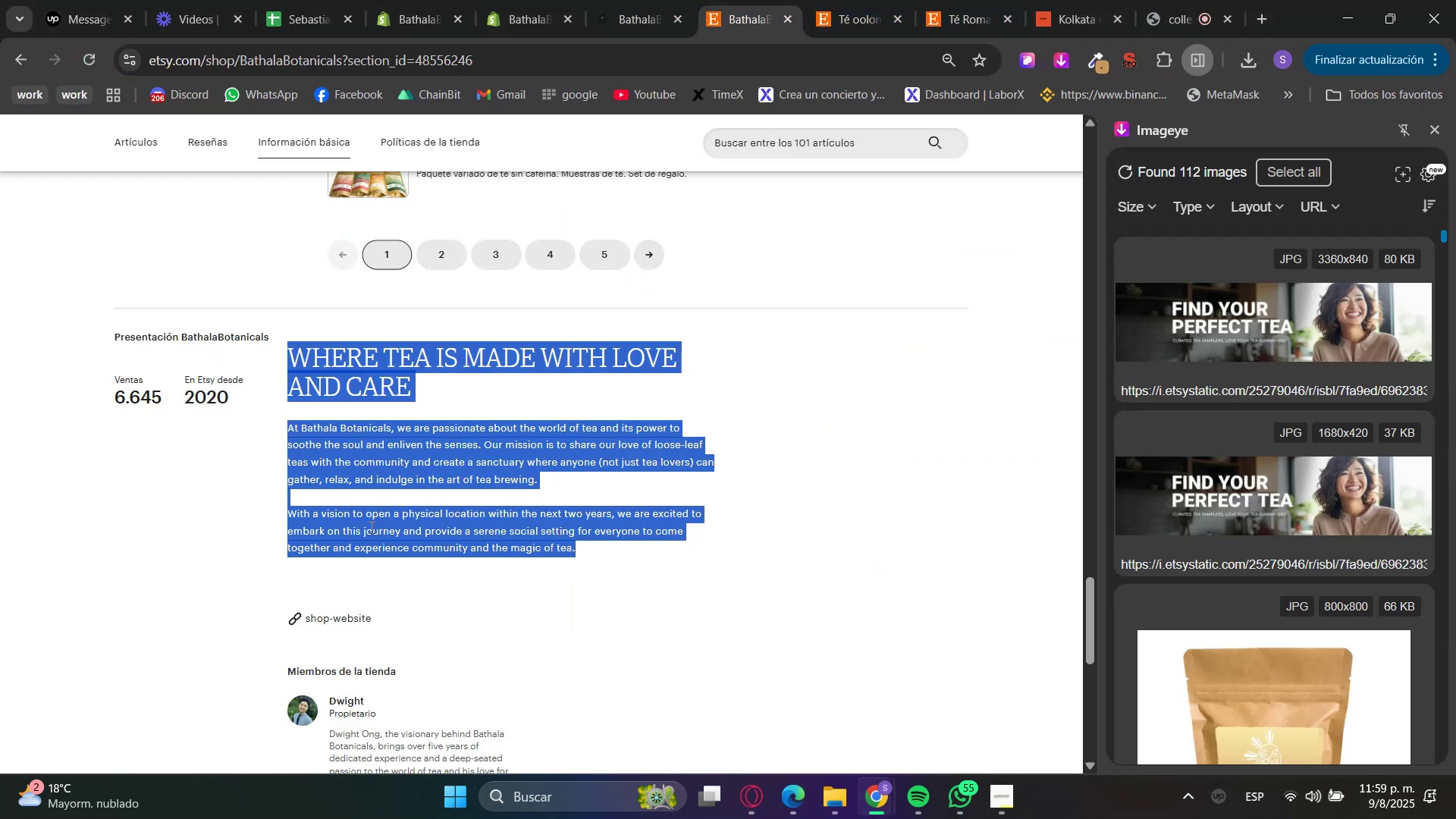 
key(Control+C)
 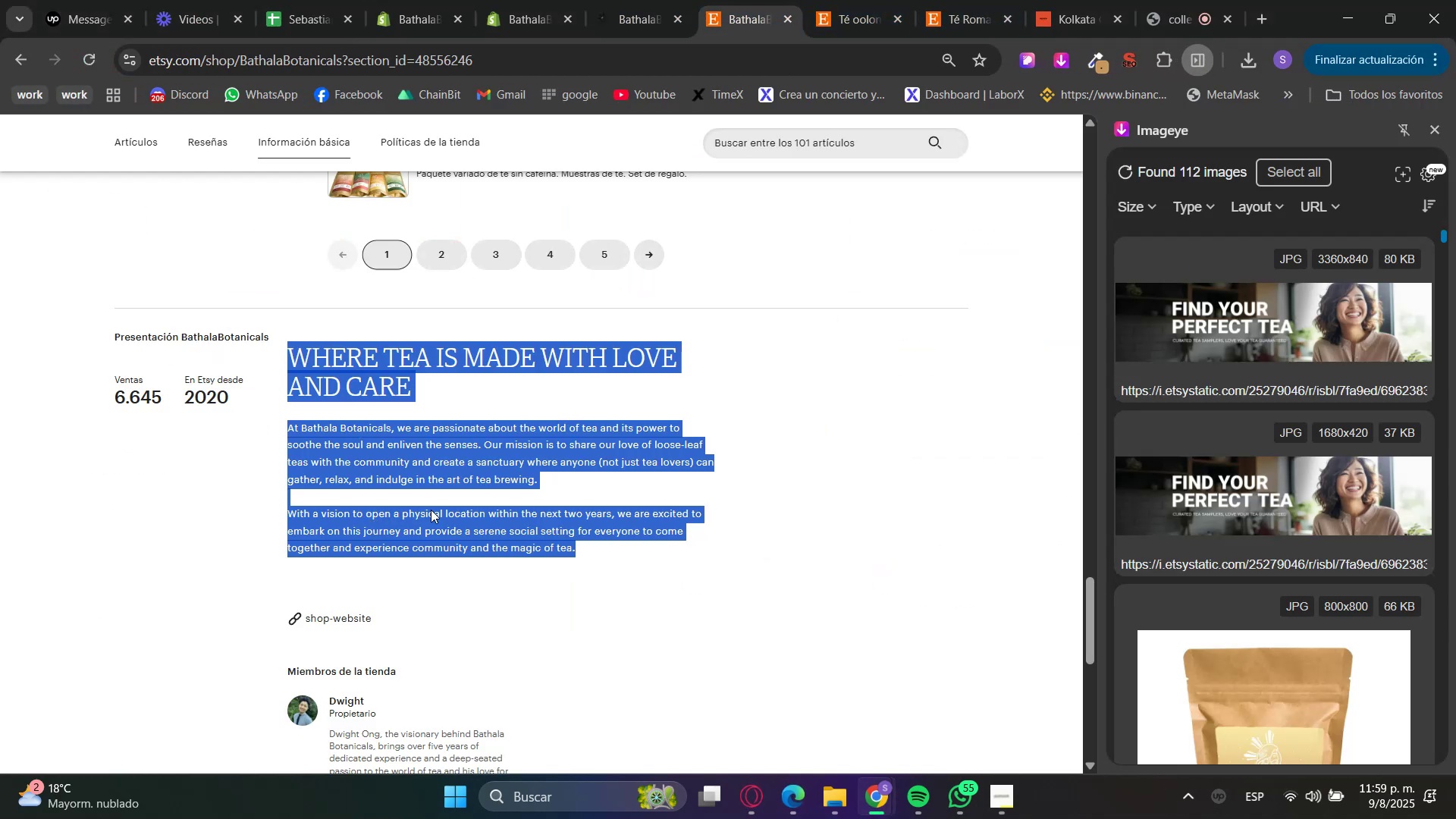 
key(Control+C)
 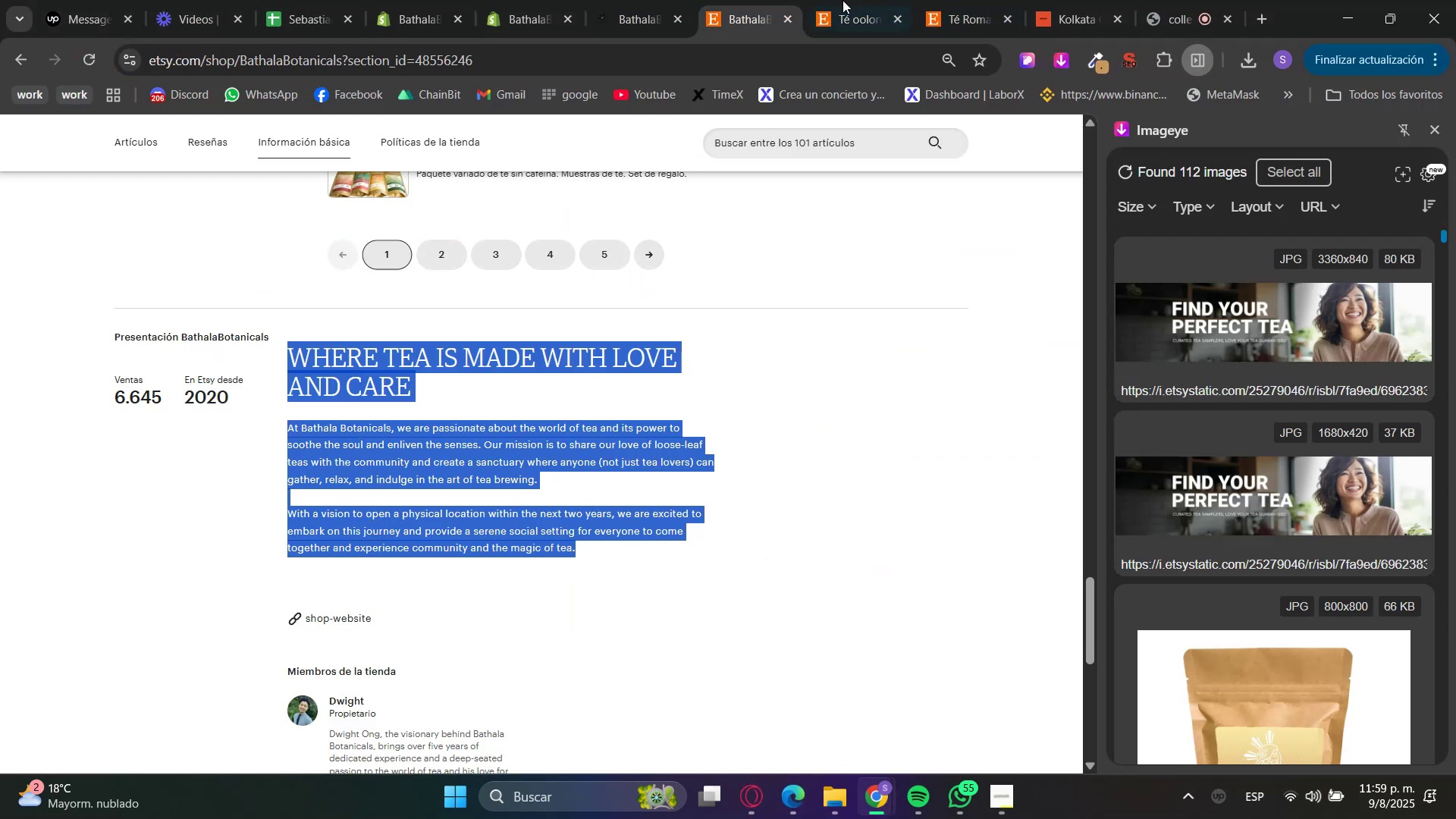 
left_click([864, 0])
 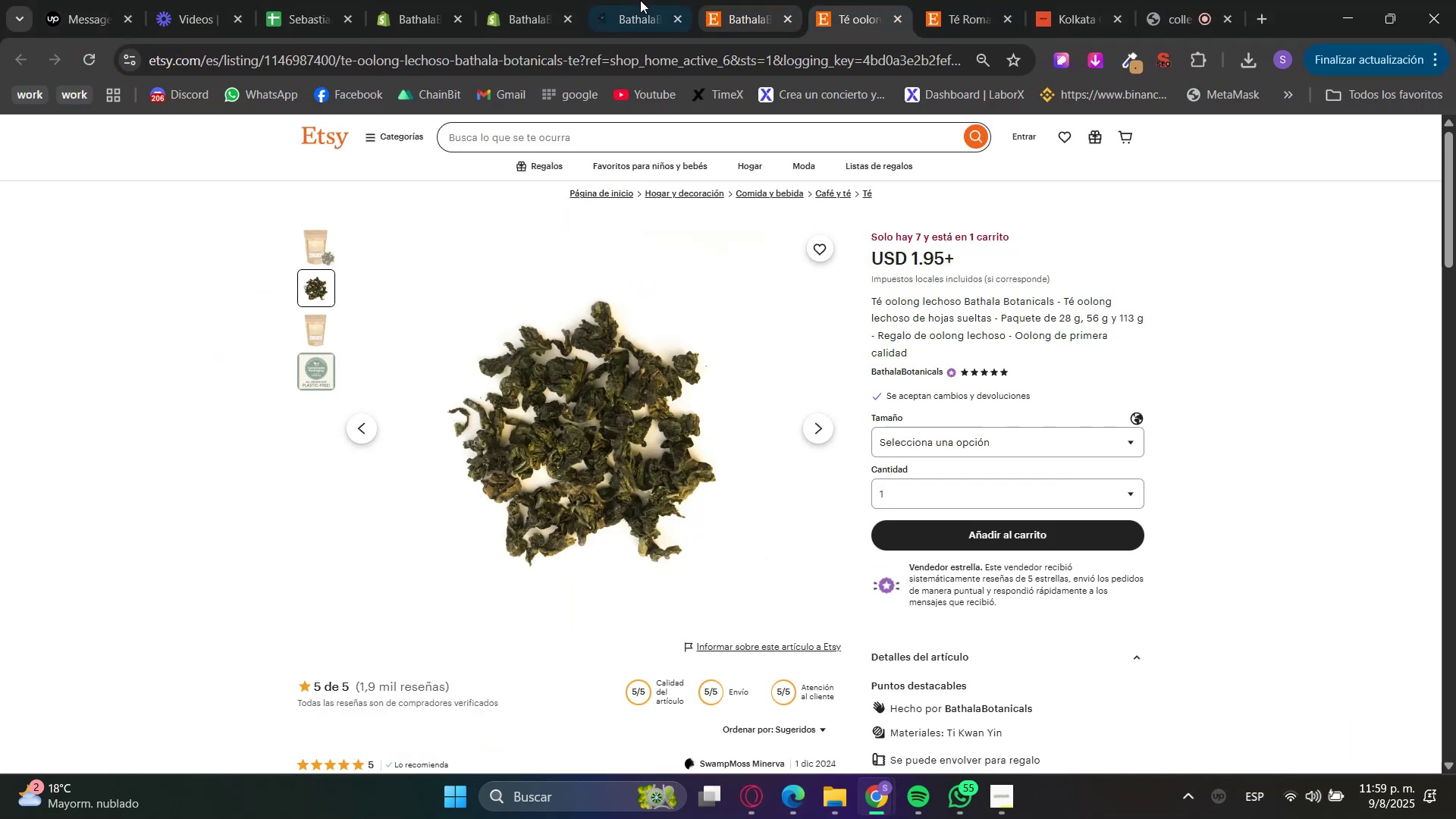 
triple_click([520, 0])
 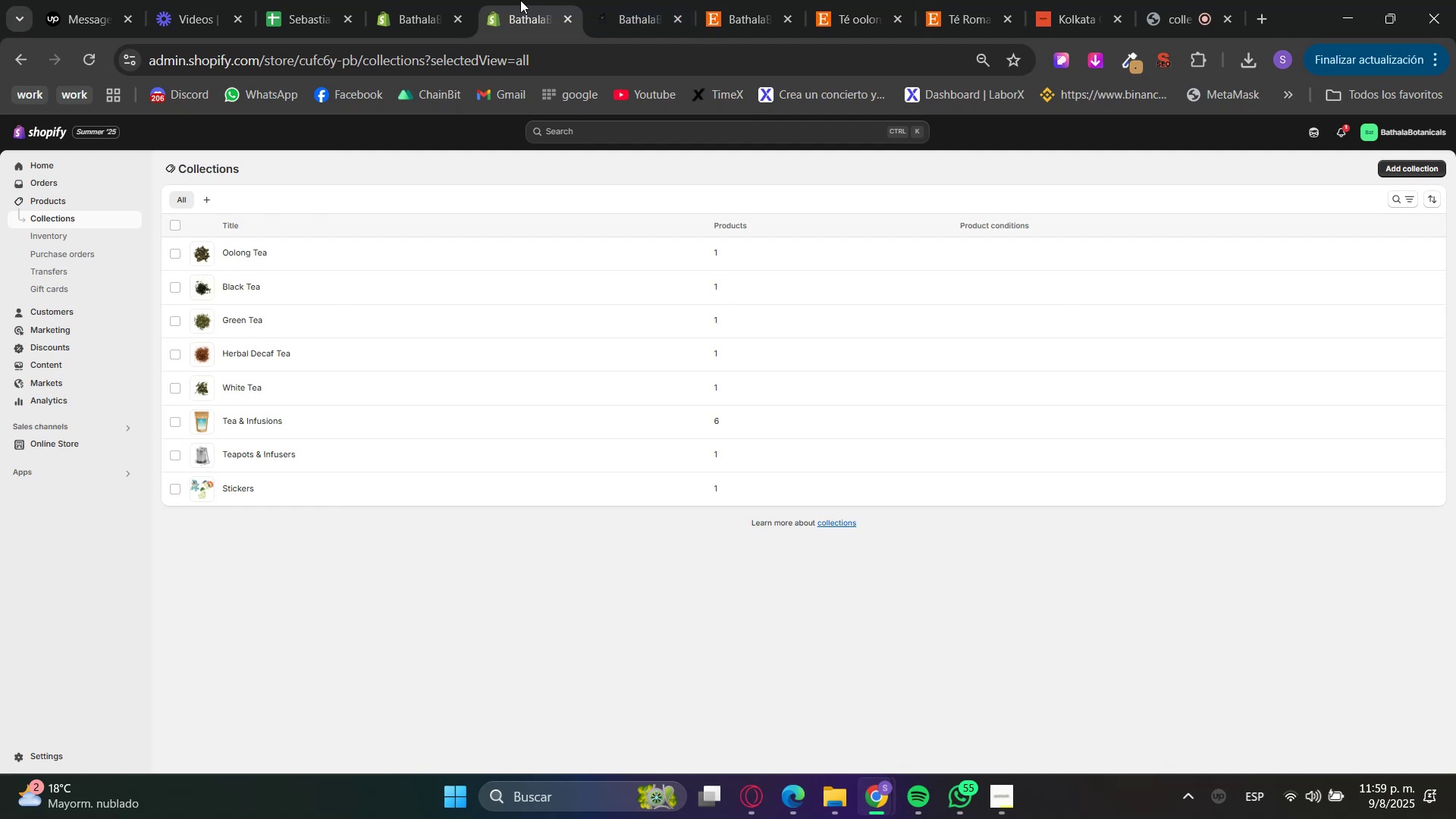 
left_click([422, 0])
 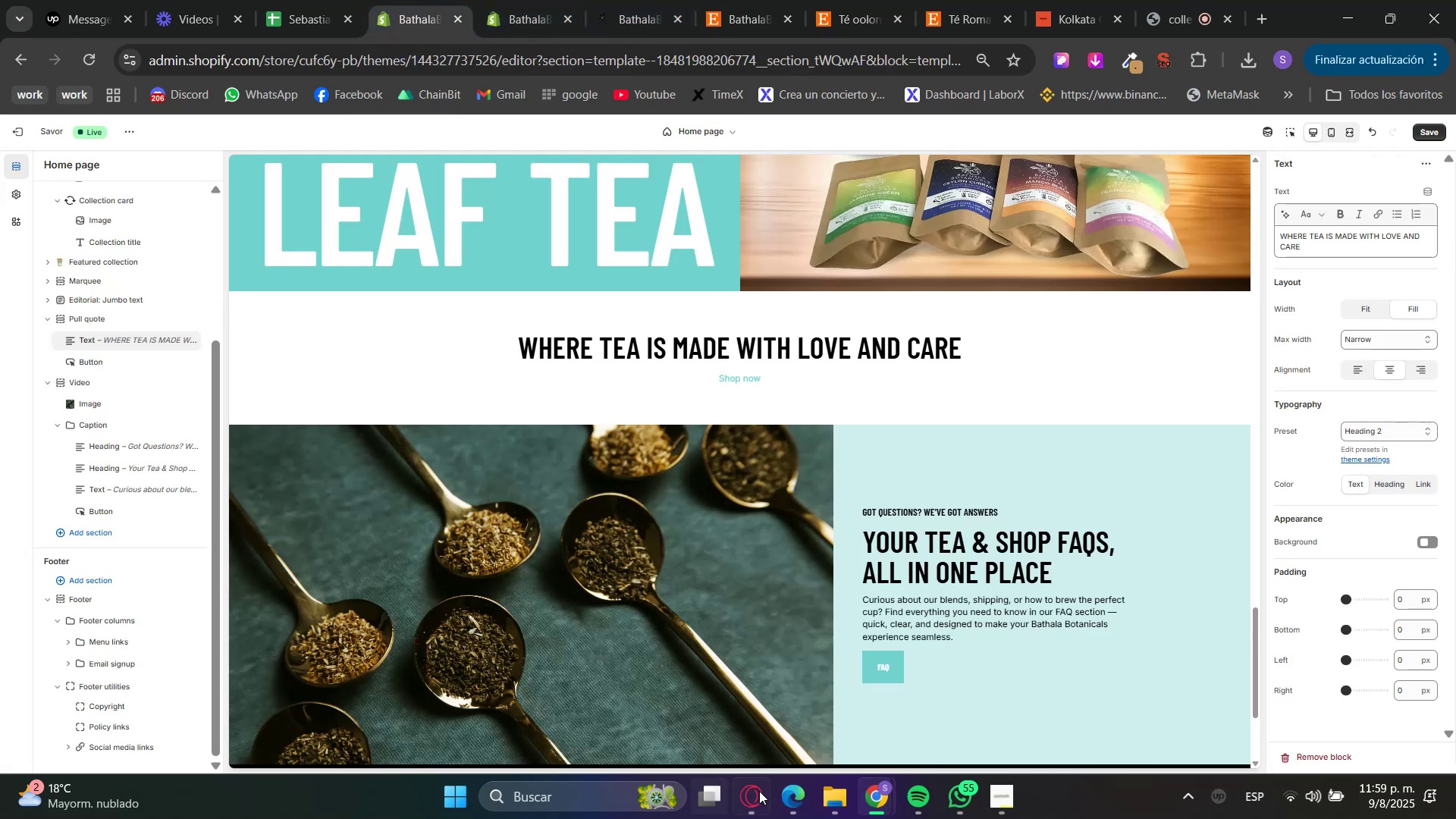 
left_click([814, 709])
 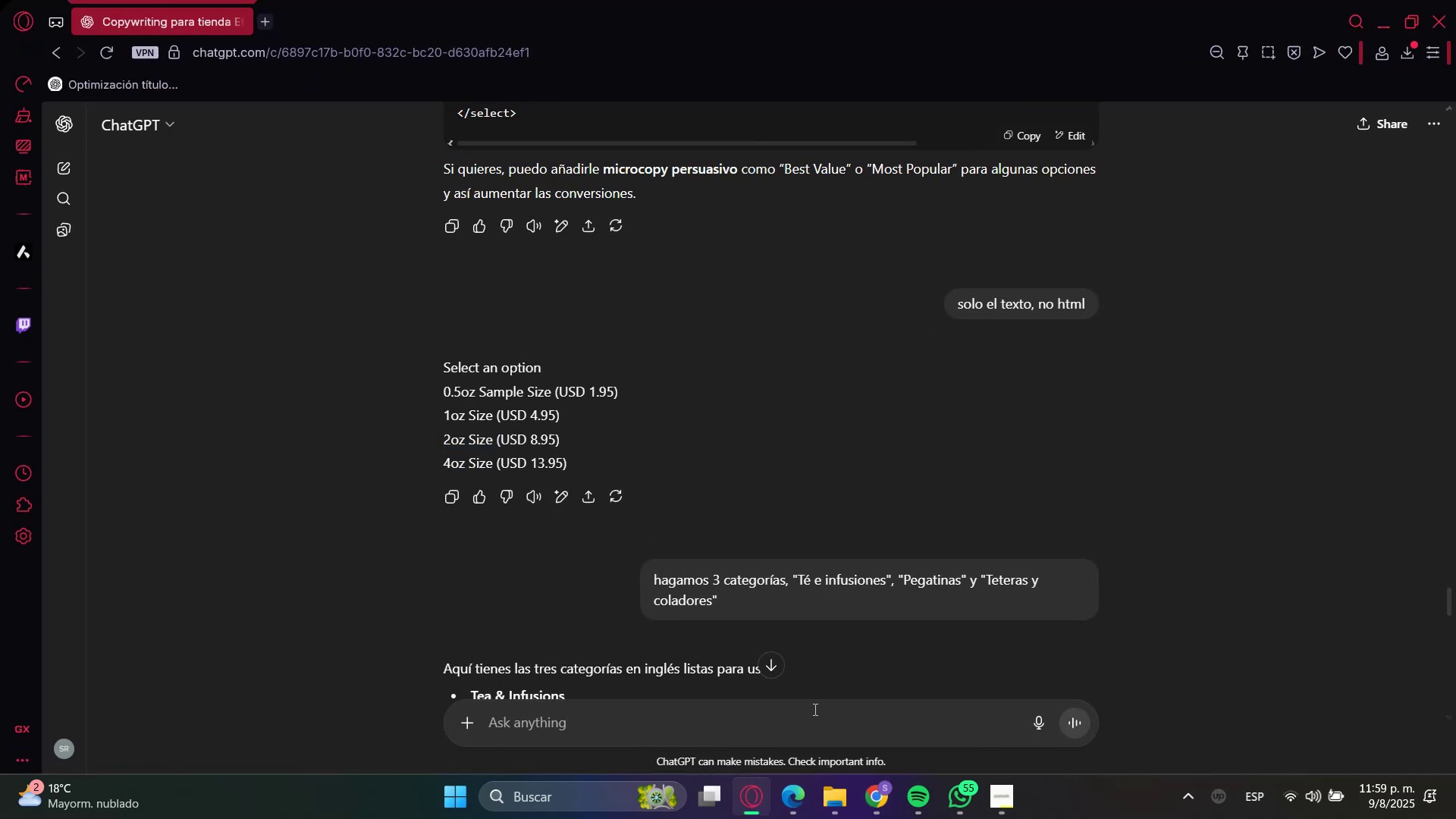 
type(dmae un )
key(Backspace)
type(a pull quit)
key(Backspace)
key(Backspace)
type(ote apartir de s)
key(Backspace)
type(esto>)
 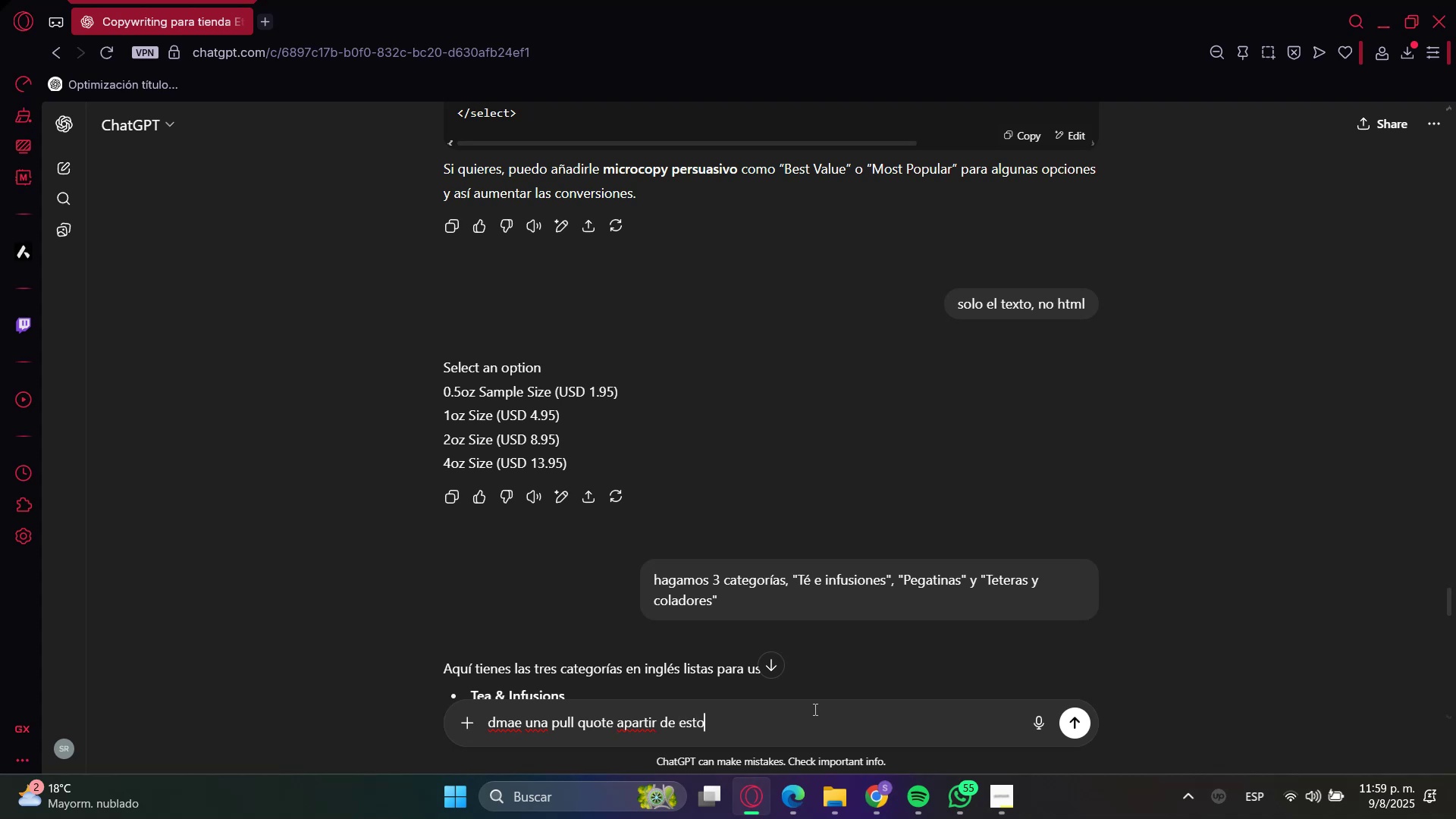 
key(Control+Shift+ControlLeft)
 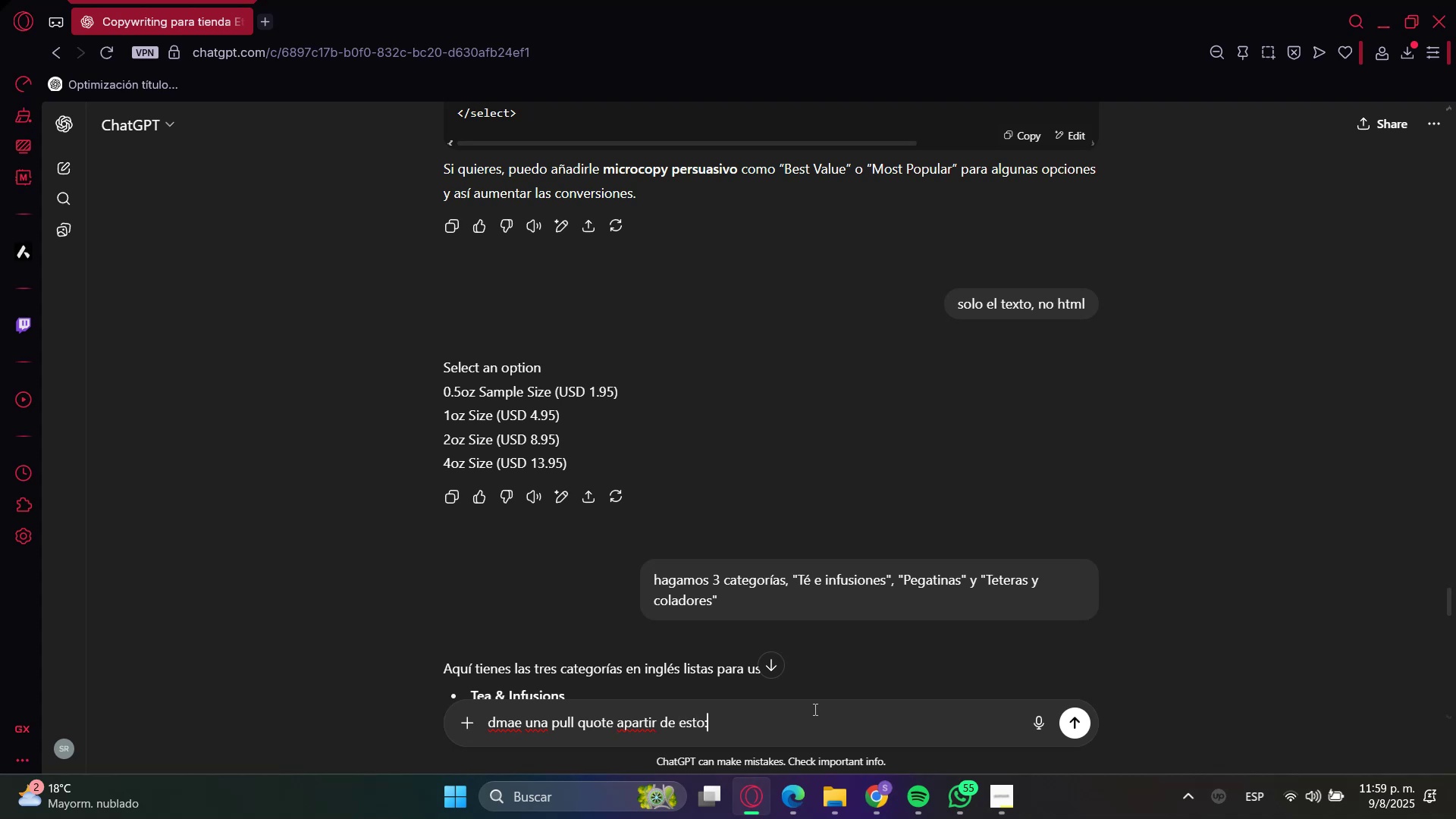 
key(Control+V)
 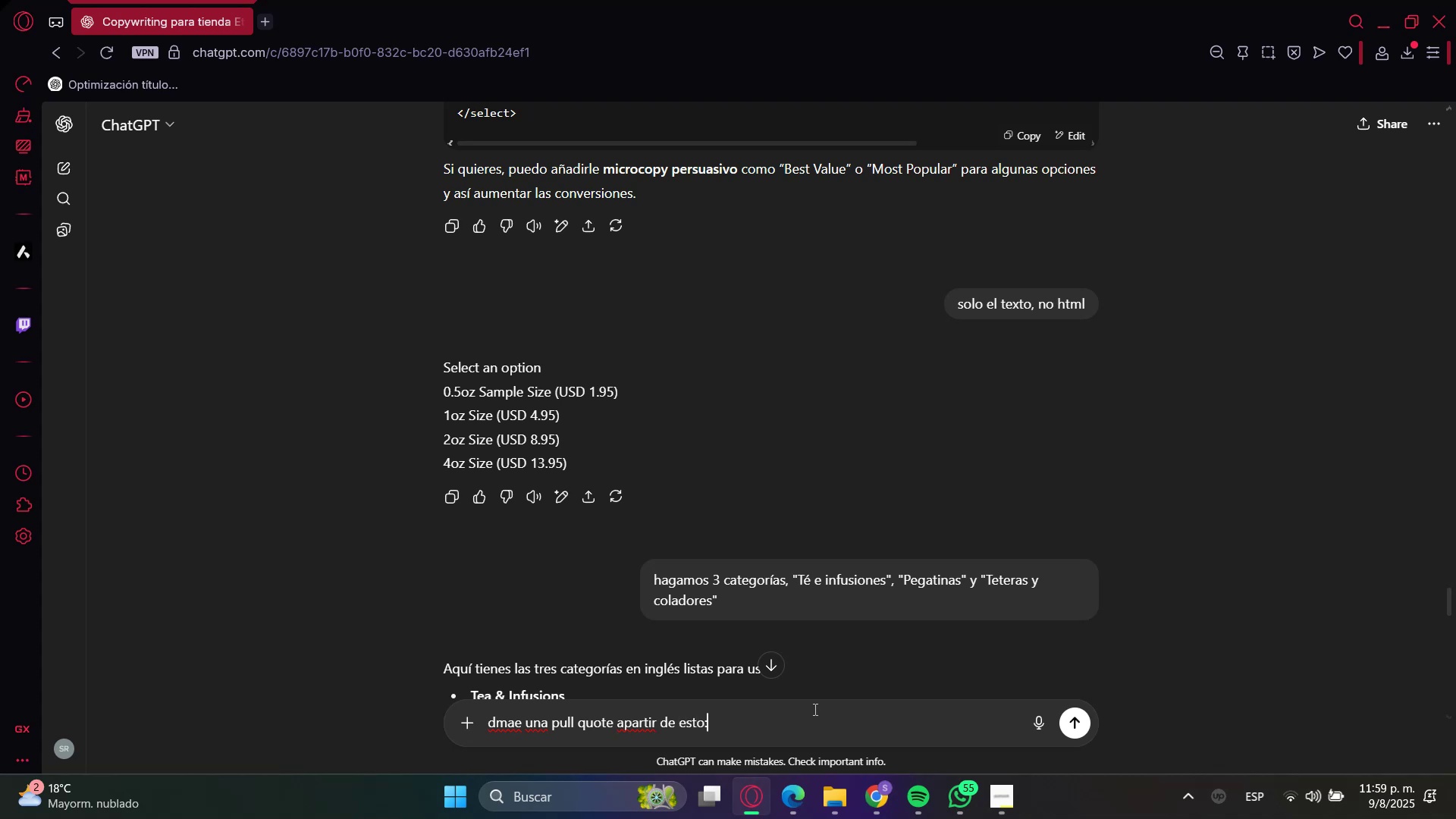 
key(Enter)
 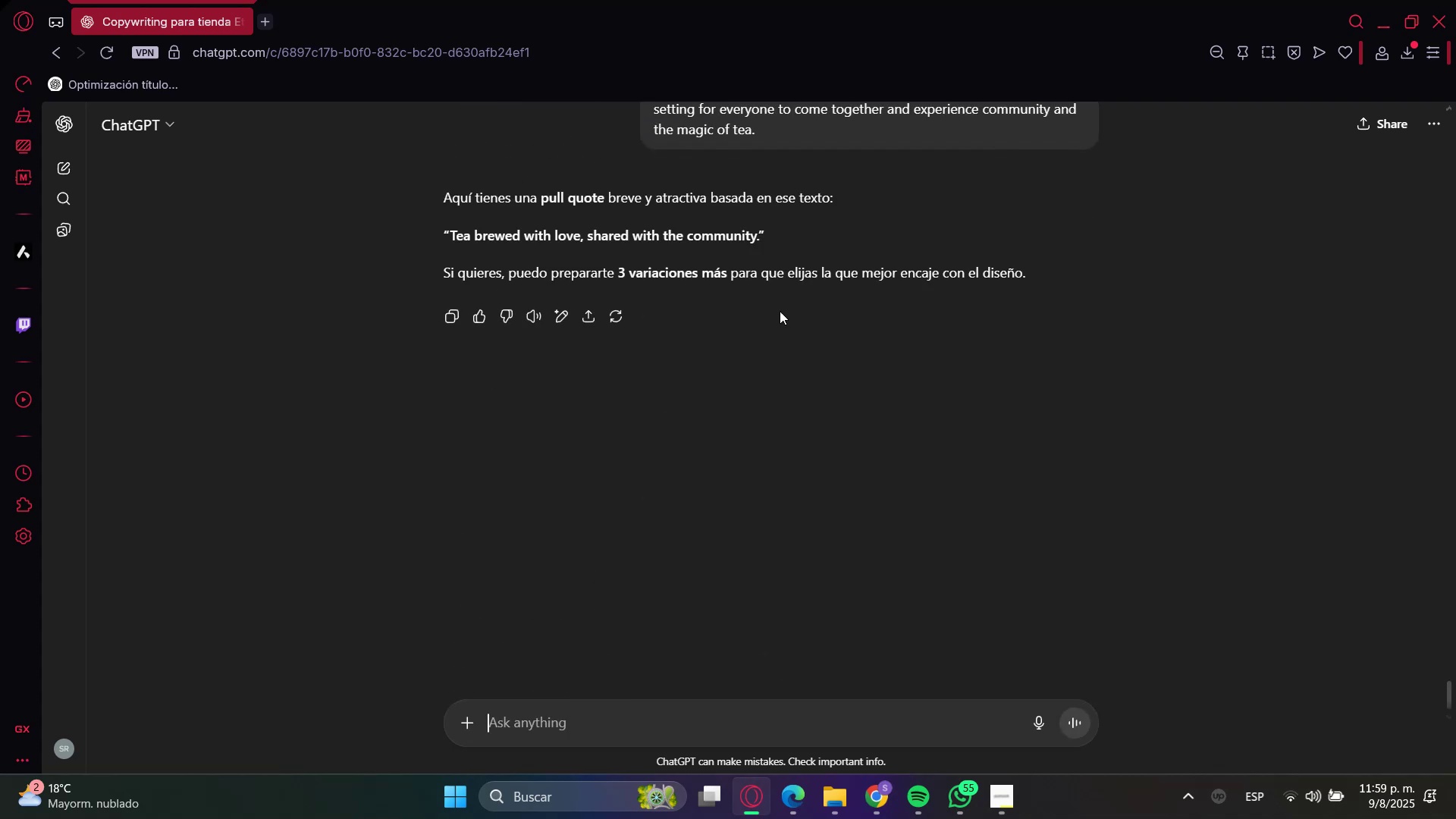 
type(un)
key(Backspace)
key(Backspace)
type(m;as extensa)
 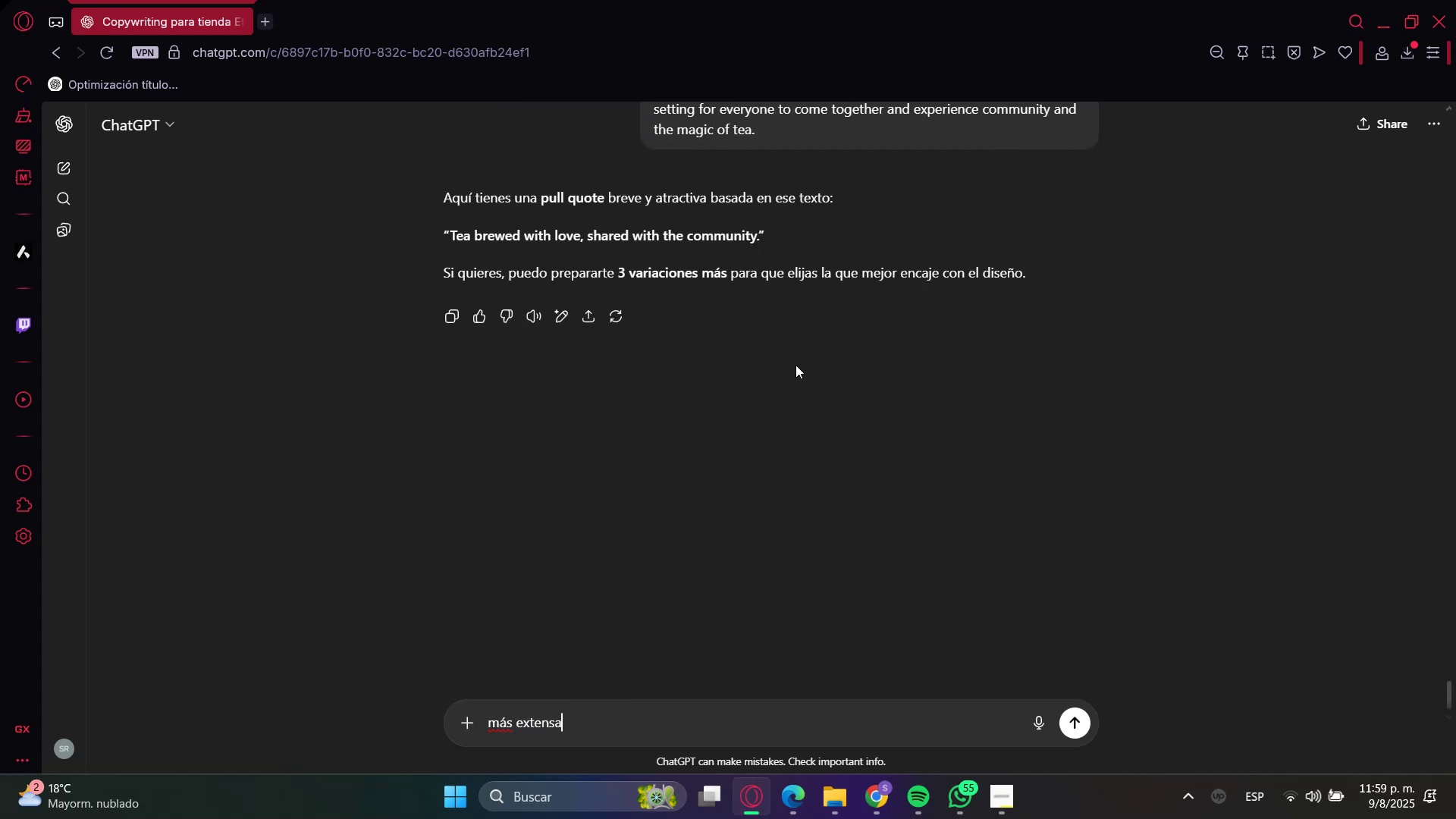 
key(Enter)
 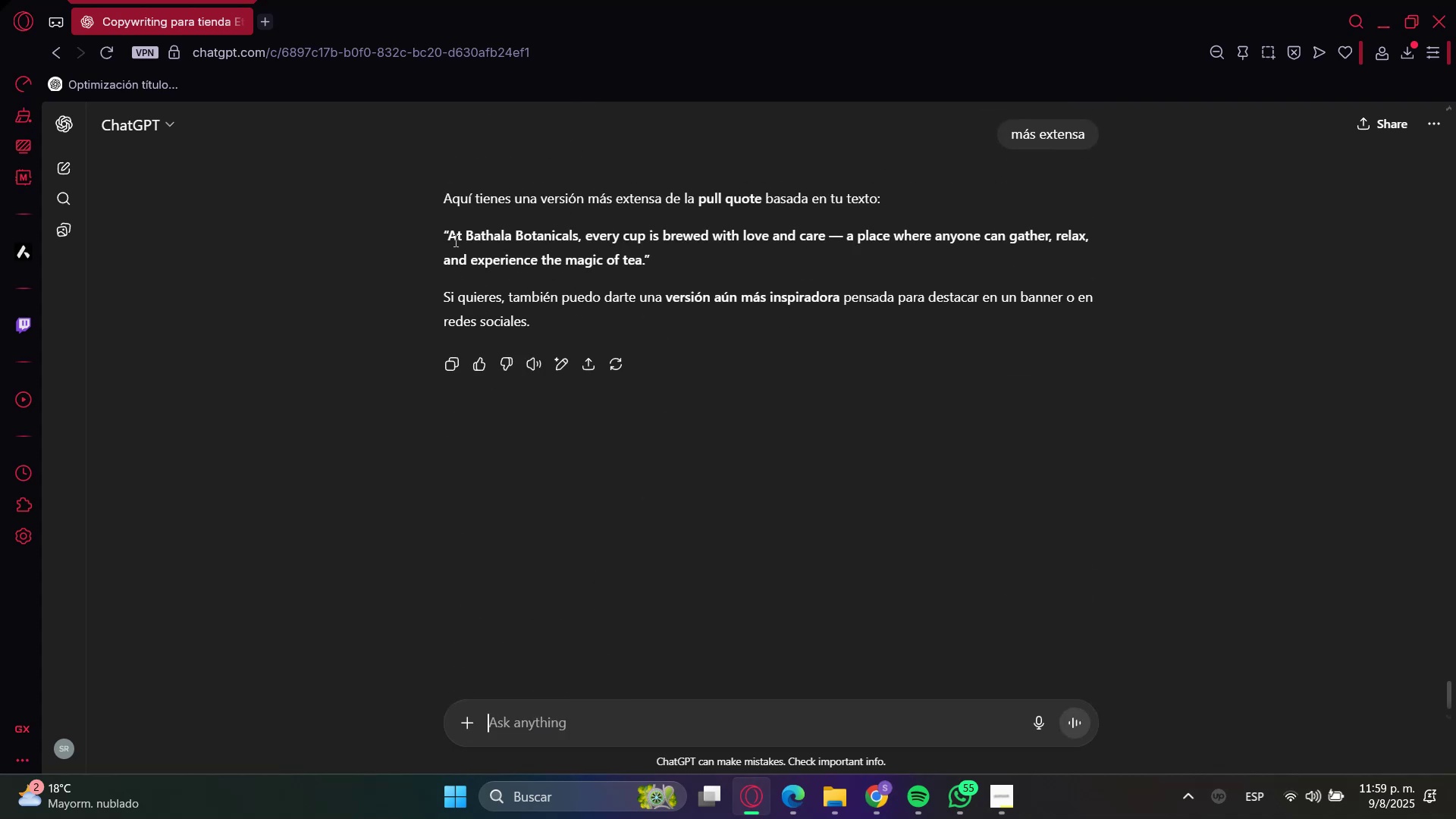 
left_click([457, 240])
 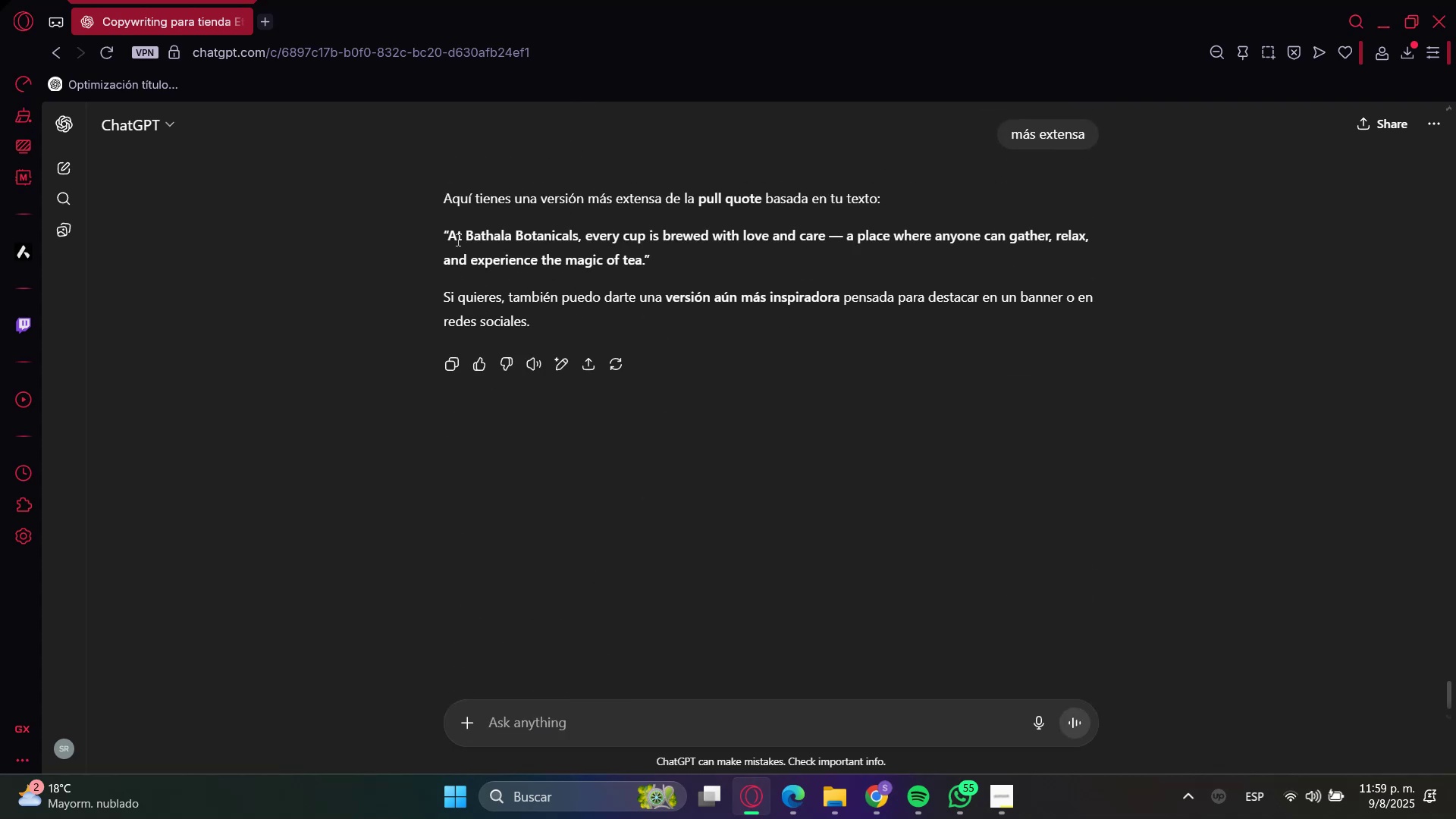 
left_click_drag(start_coordinate=[457, 240], to_coordinate=[635, 263])
 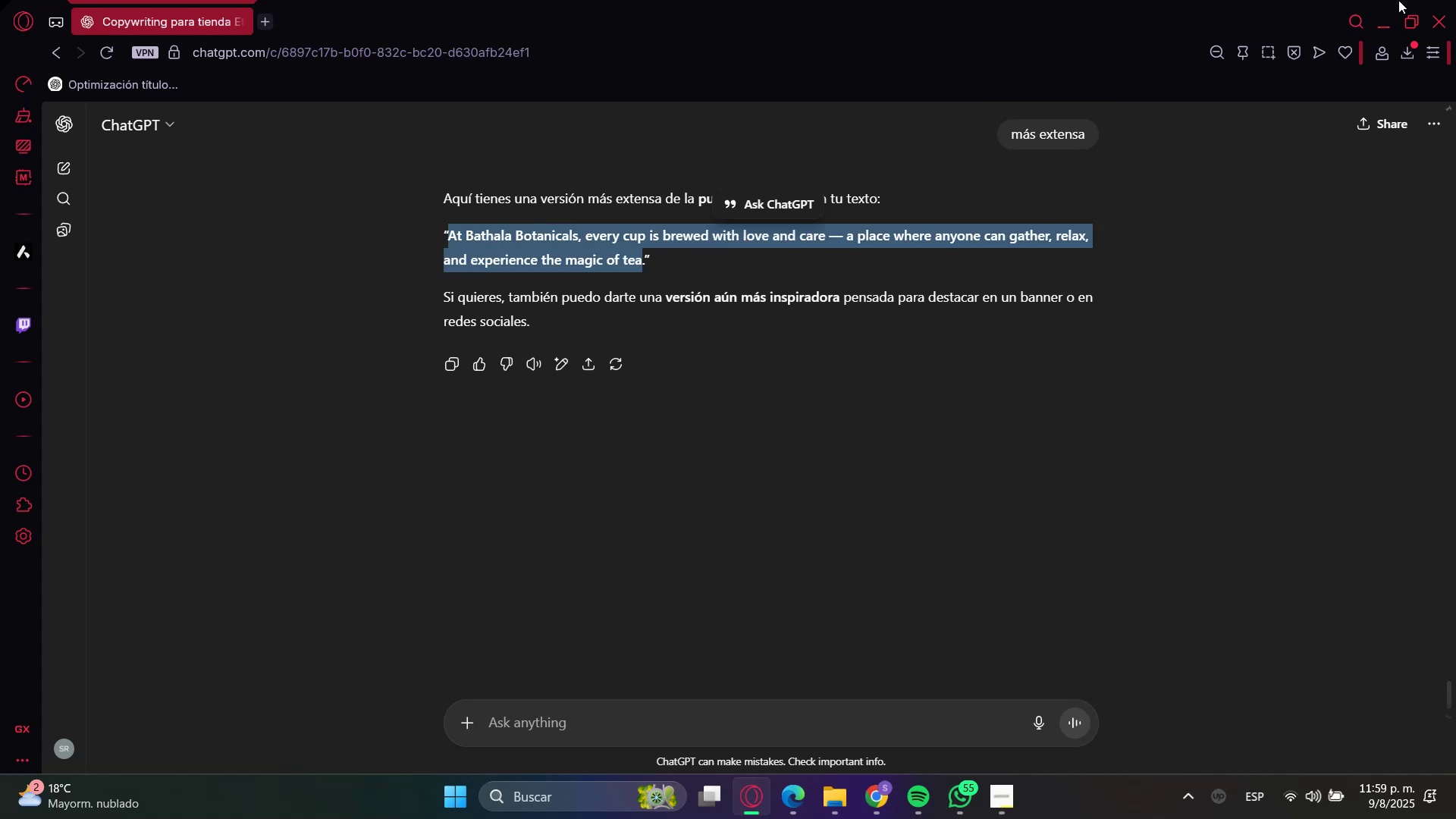 
key(Control+C)
 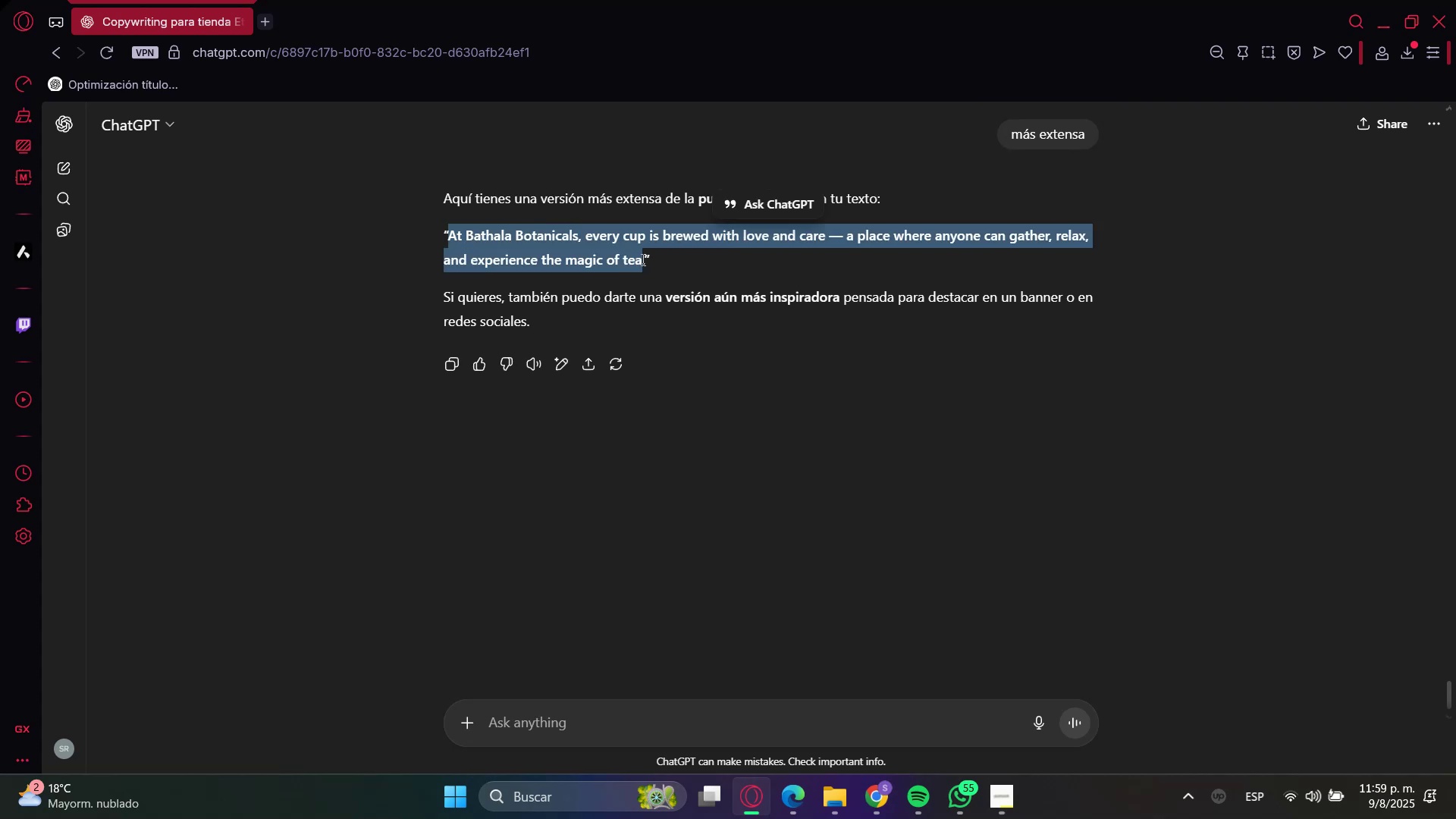 
key(Control+C)
 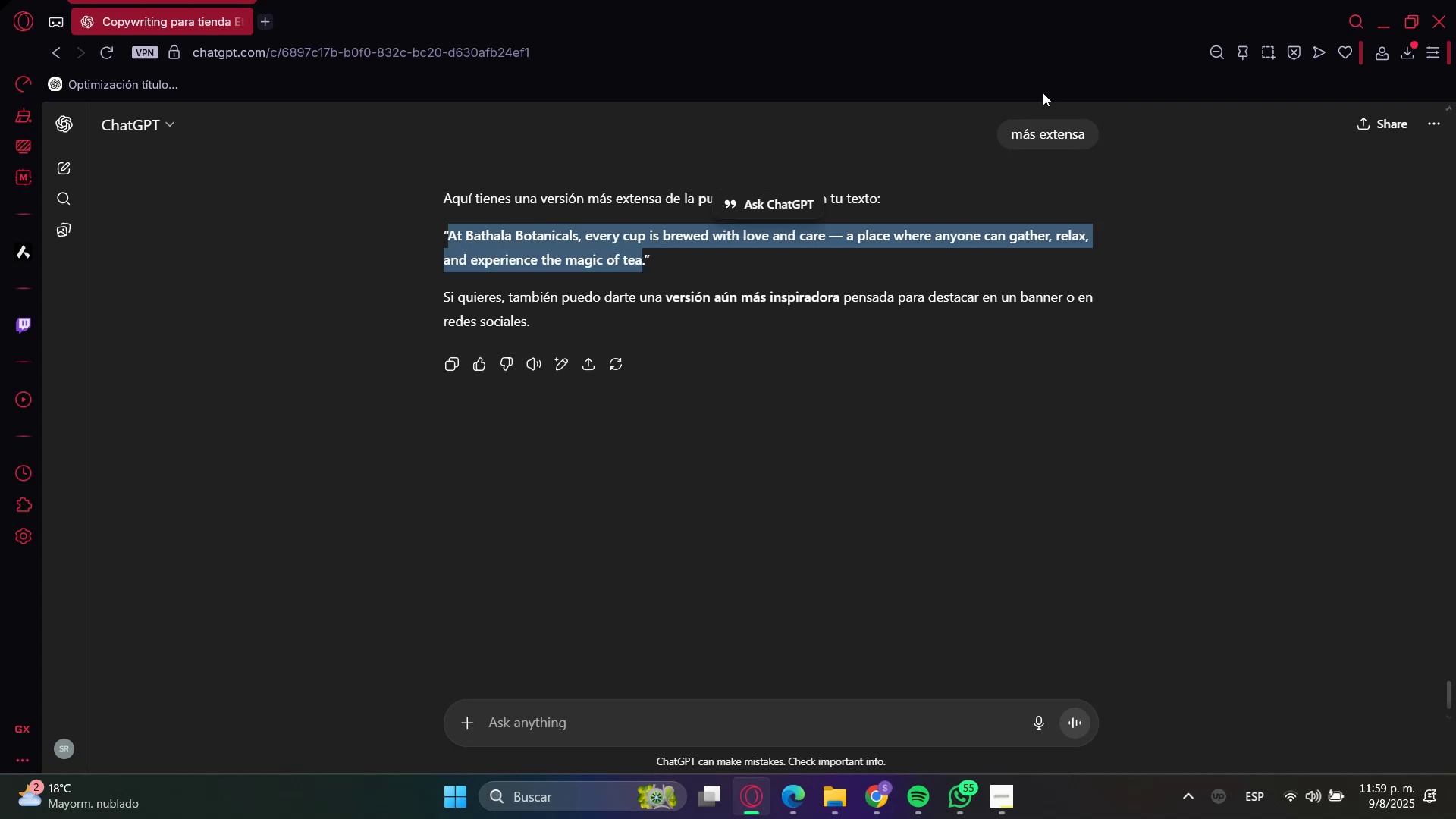 
key(Control+C)
 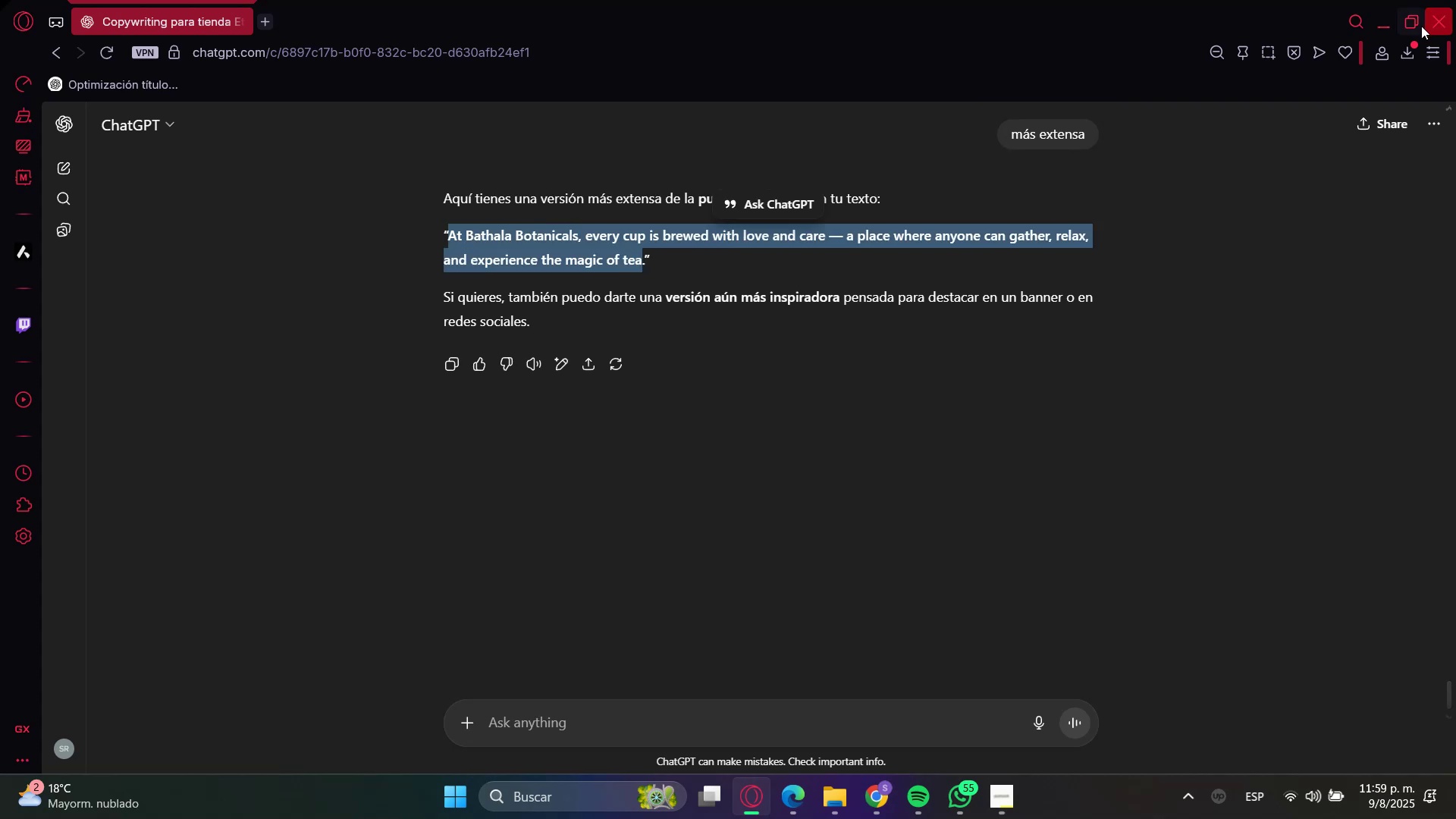 
left_click([1387, 30])
 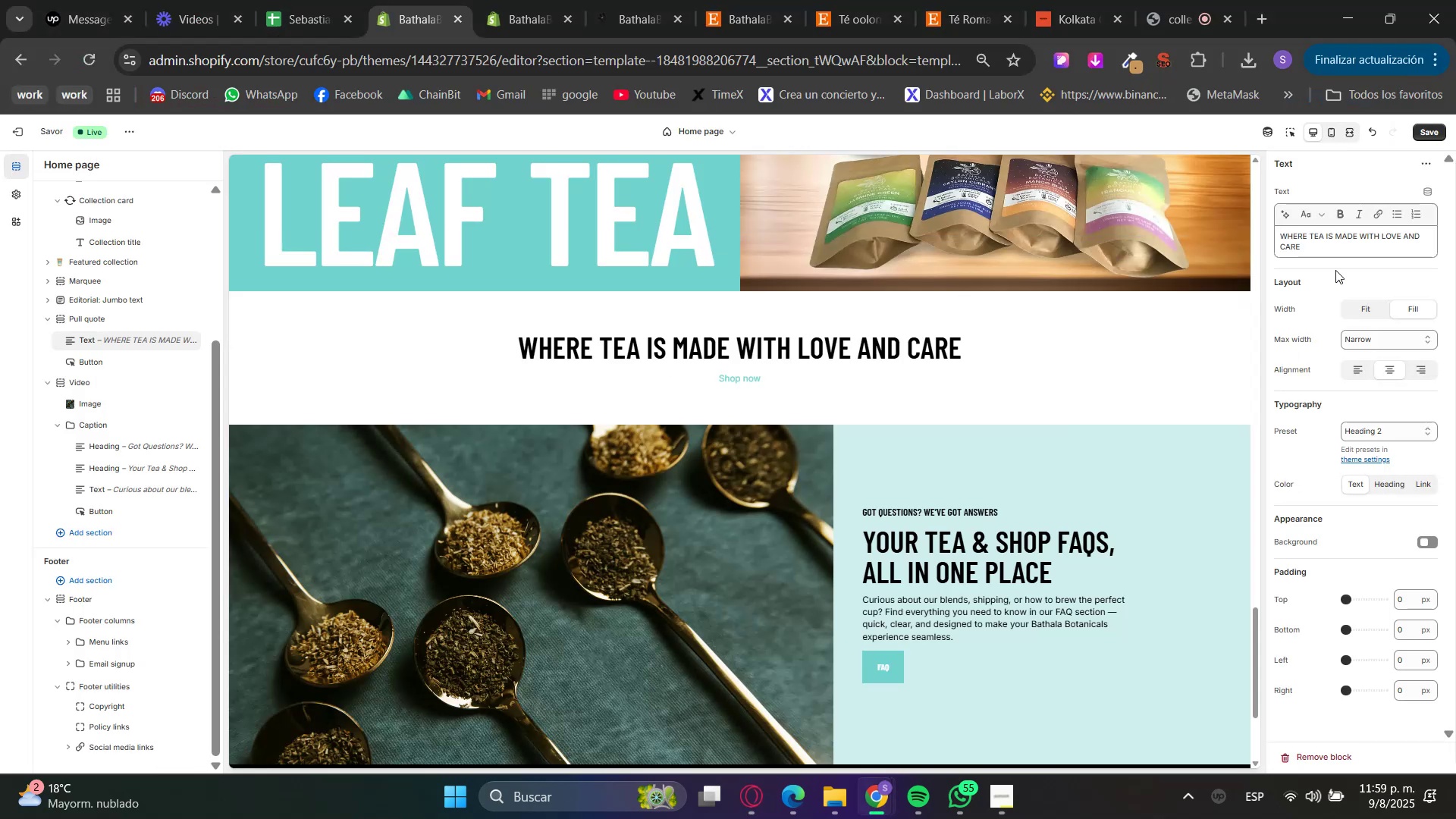 
double_click([1324, 228])
 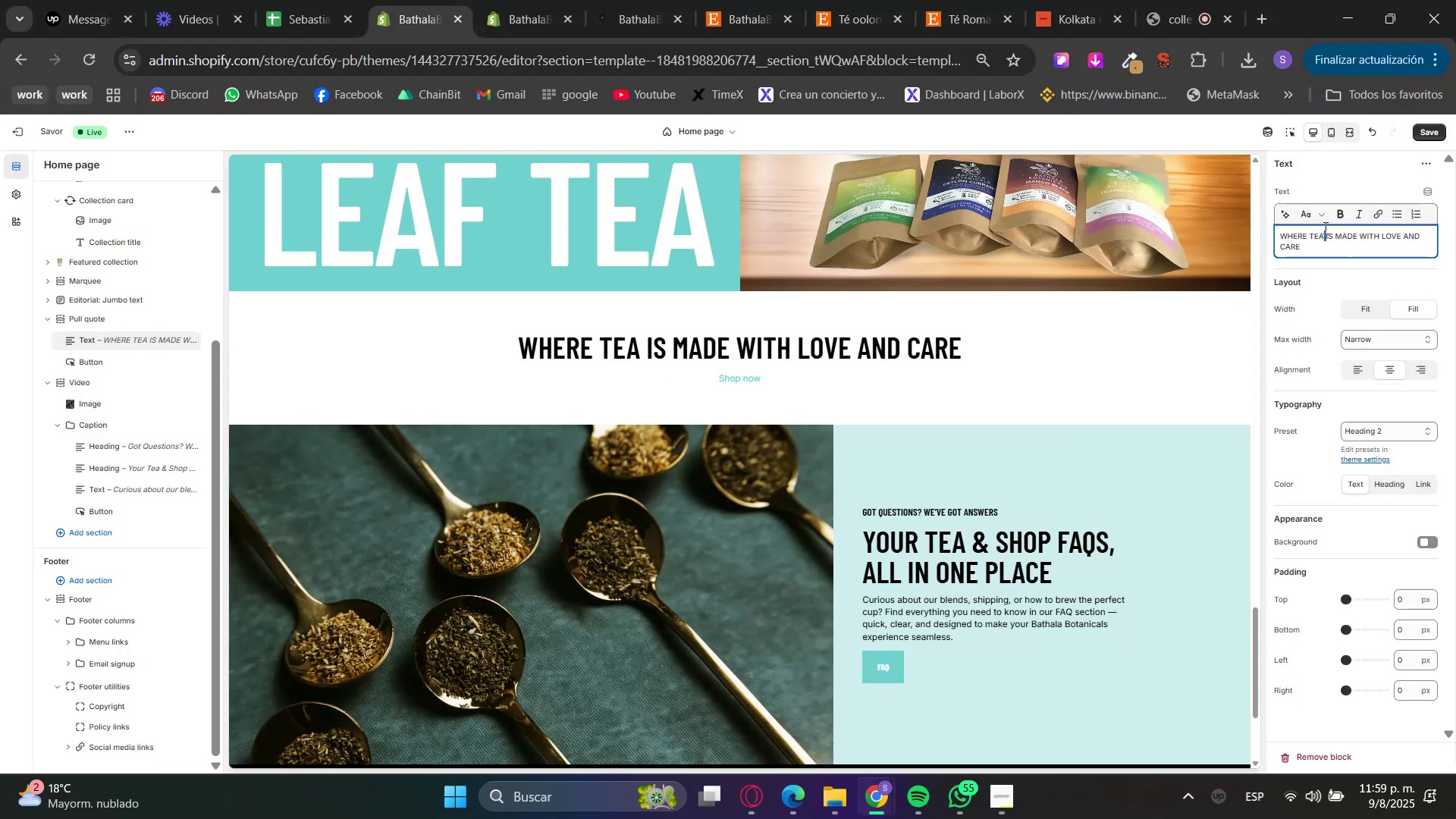 
triple_click([1324, 228])
 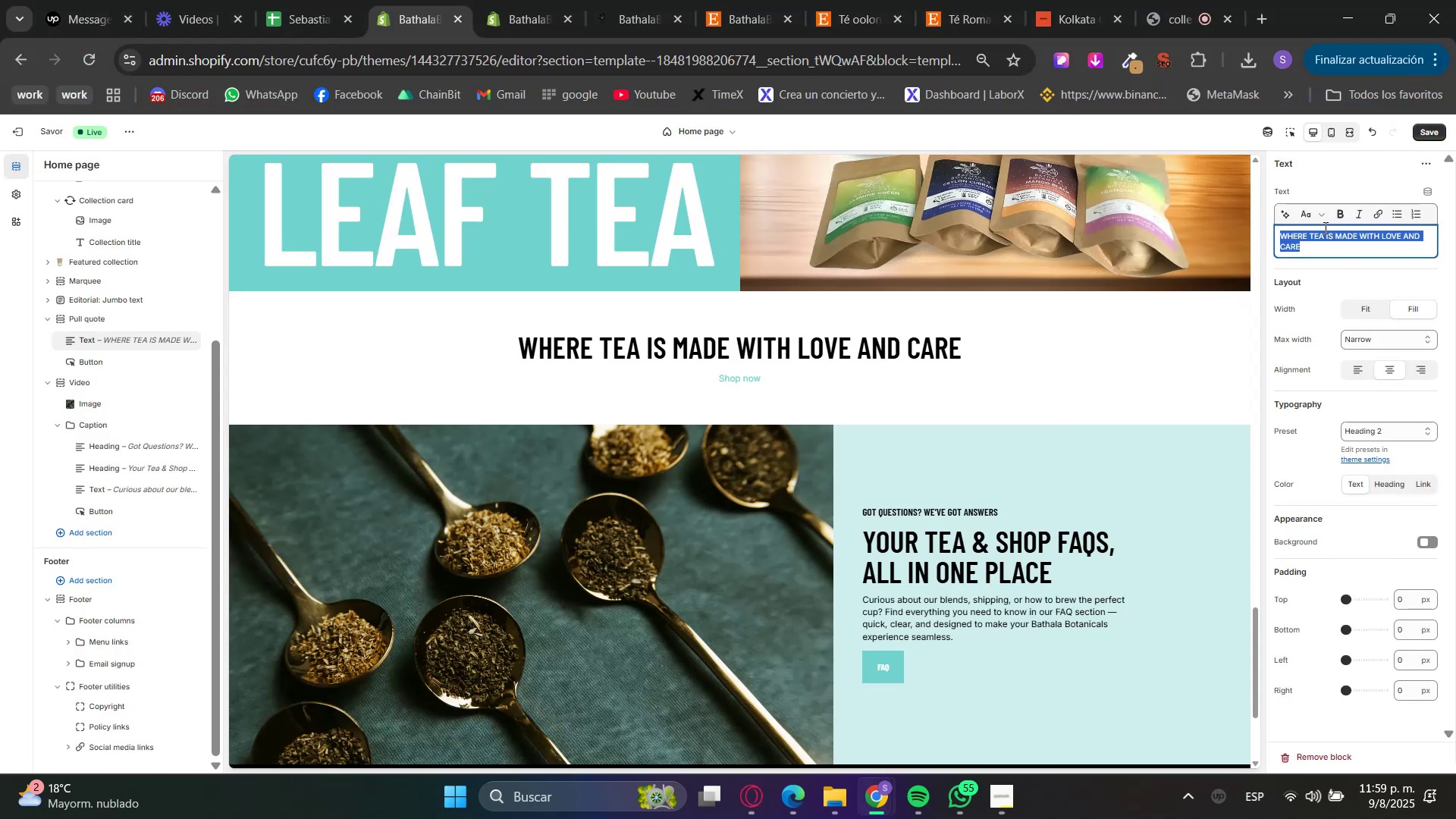 
key(Control+V)
 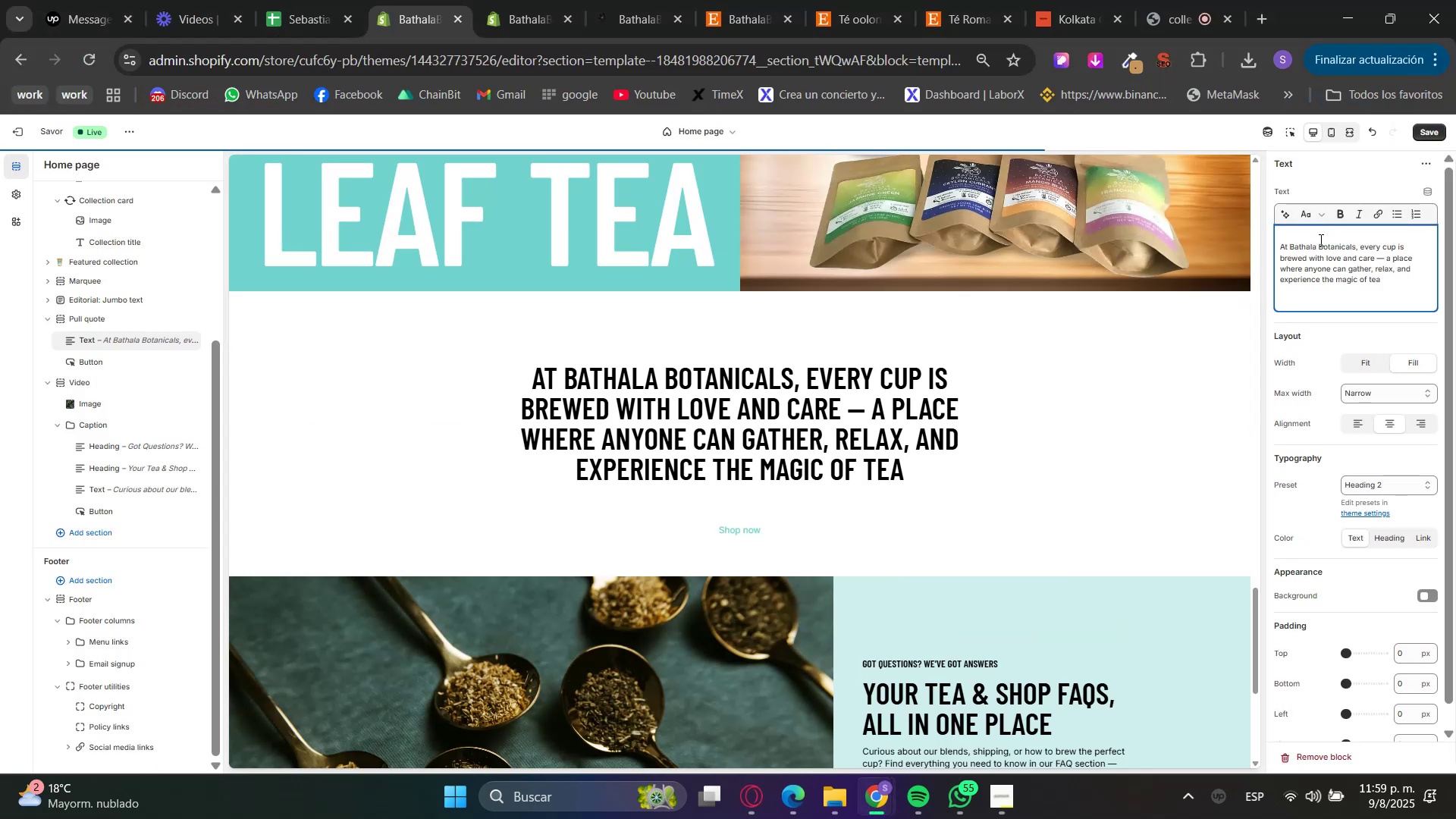 
key(Backspace)
 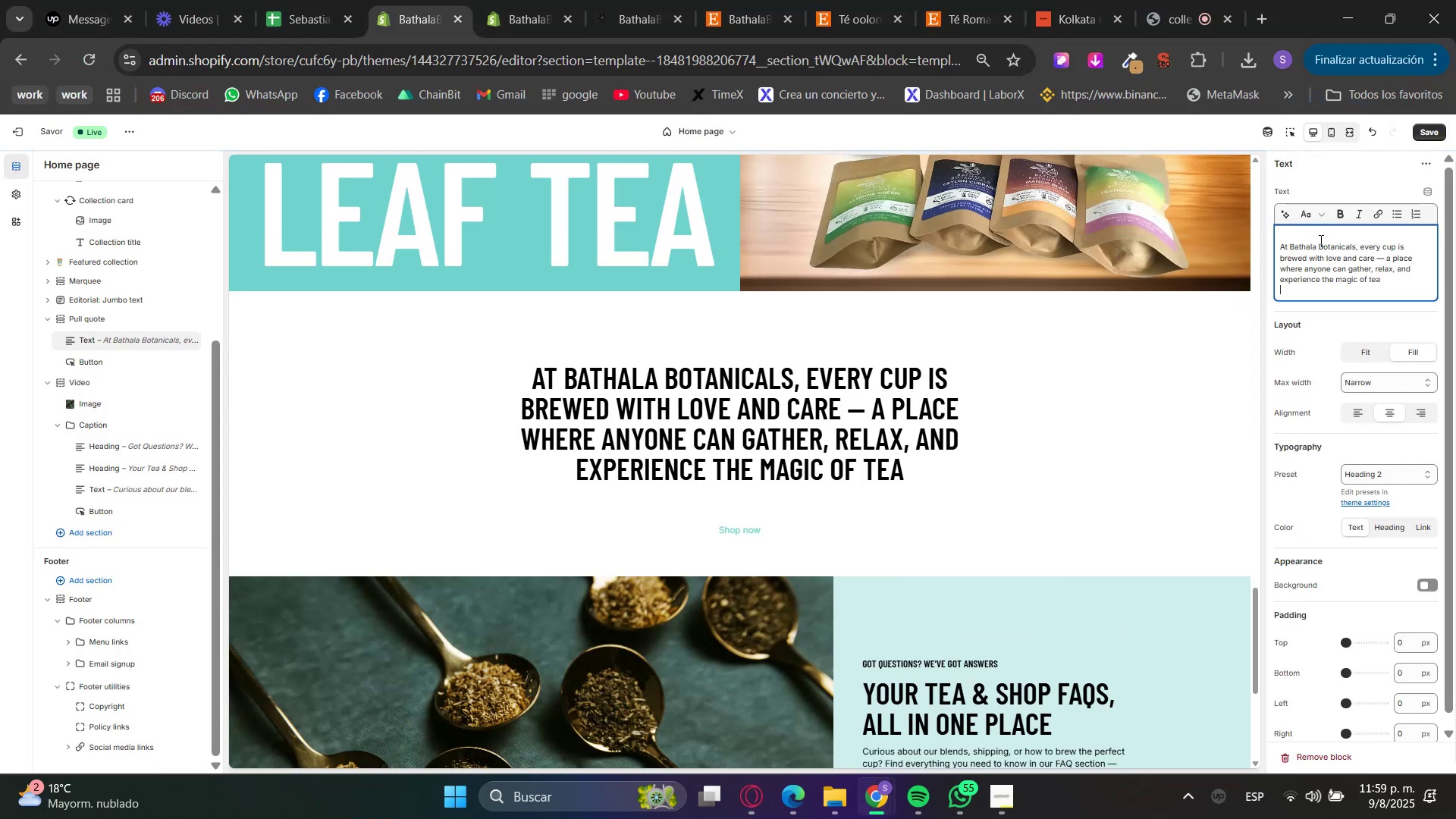 
key(Backspace)
 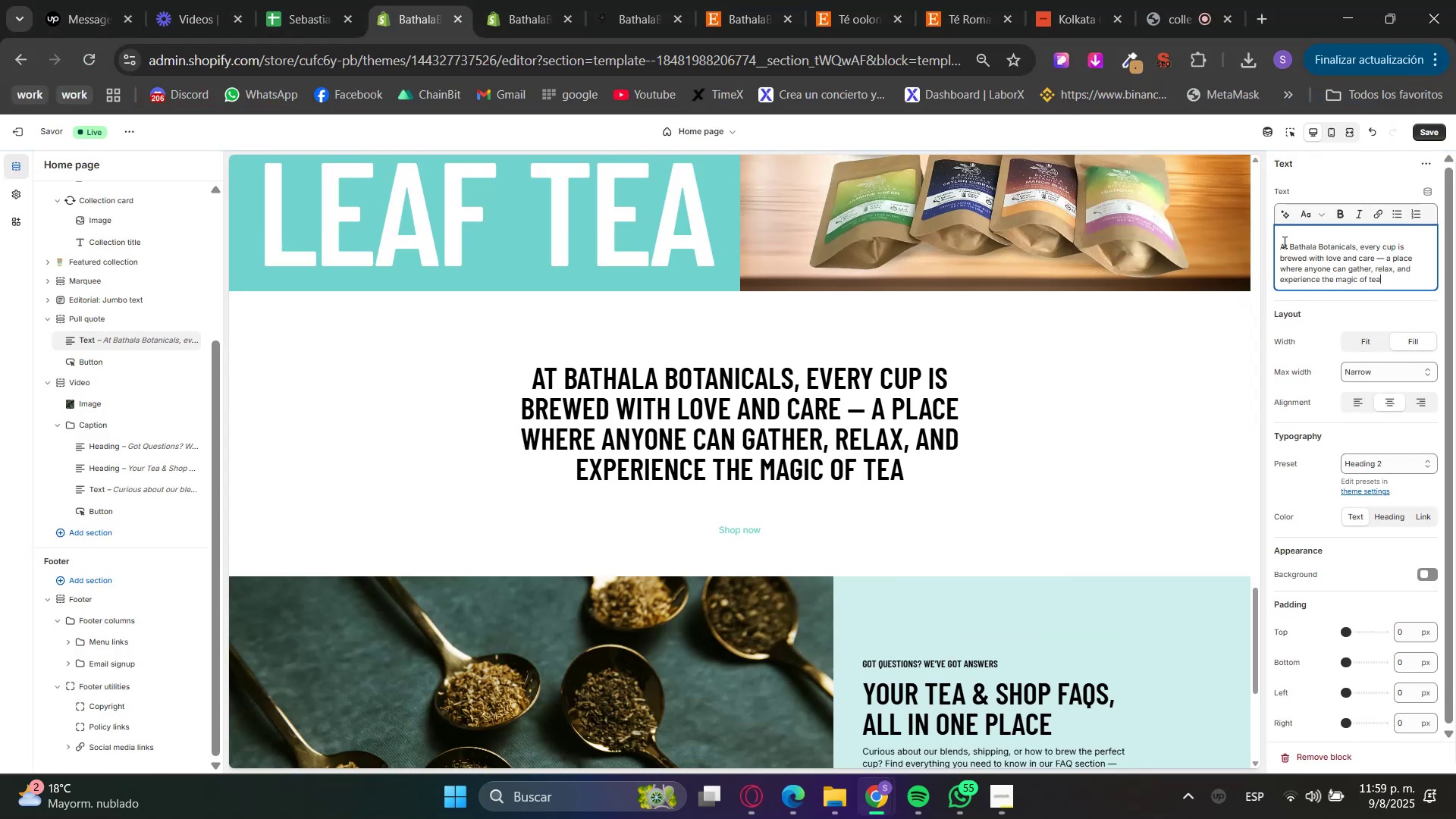 
left_click([1279, 246])
 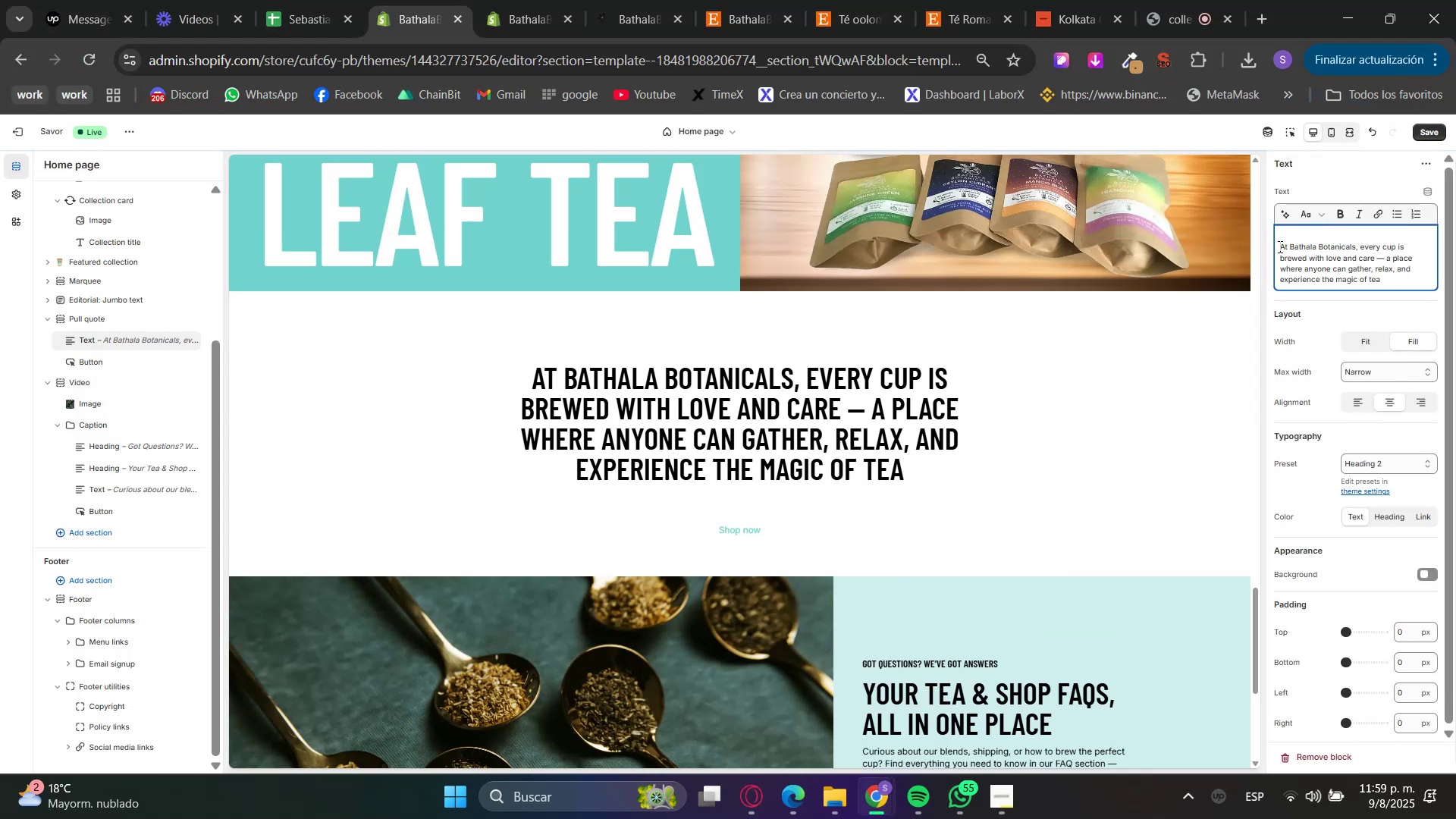 
key(Backspace)
 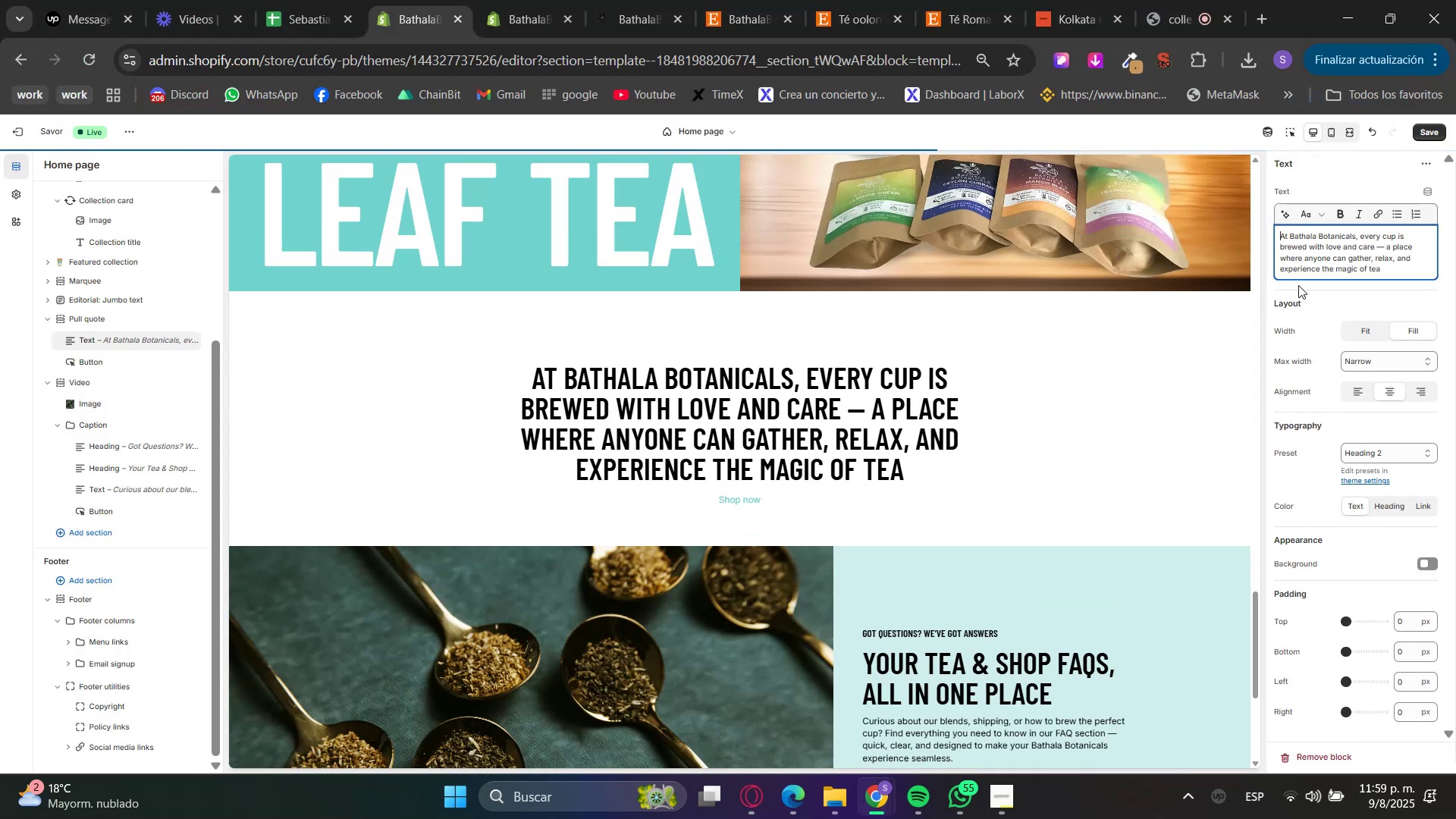 
left_click([1310, 327])
 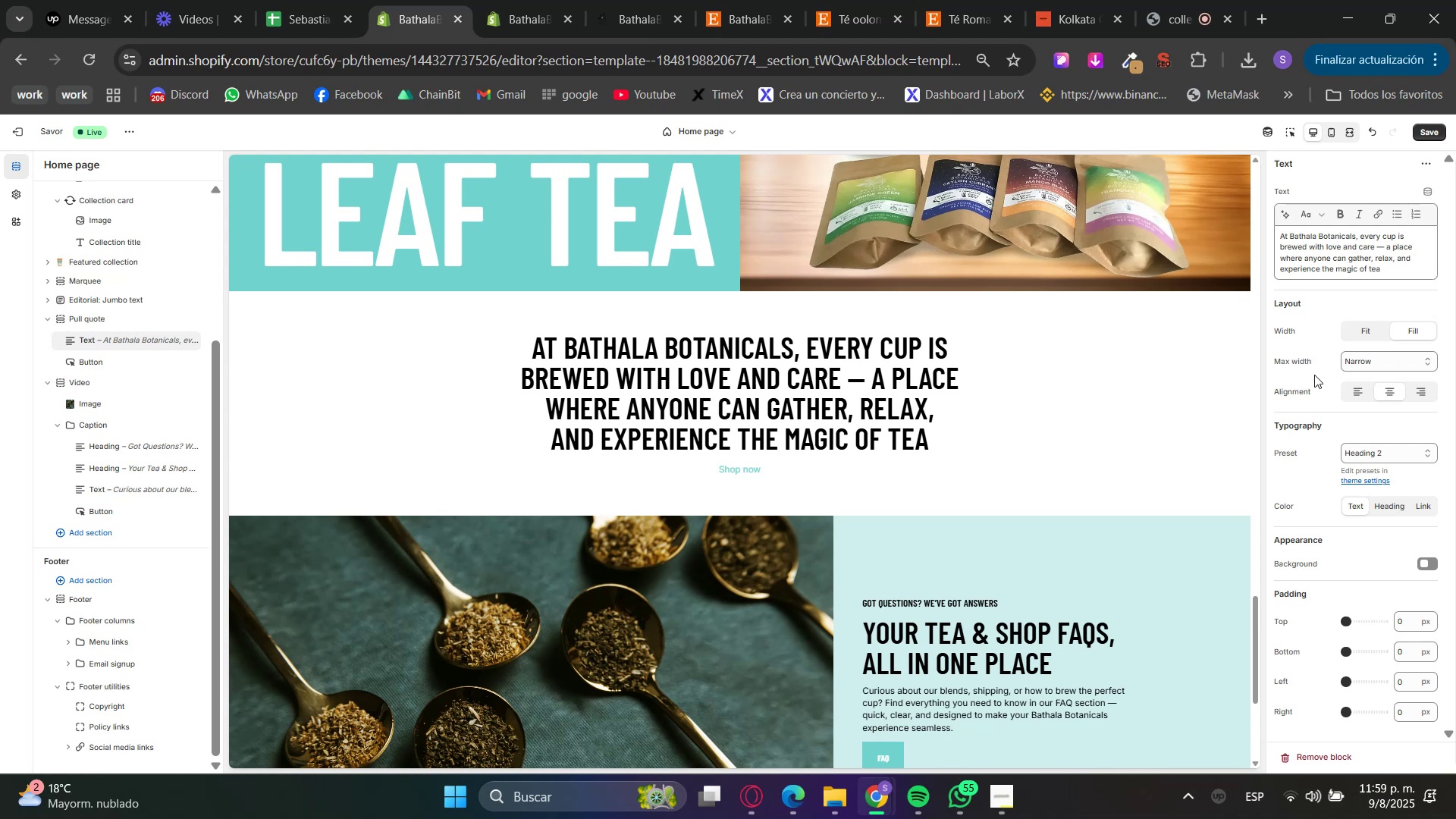 
wait(6.08)
 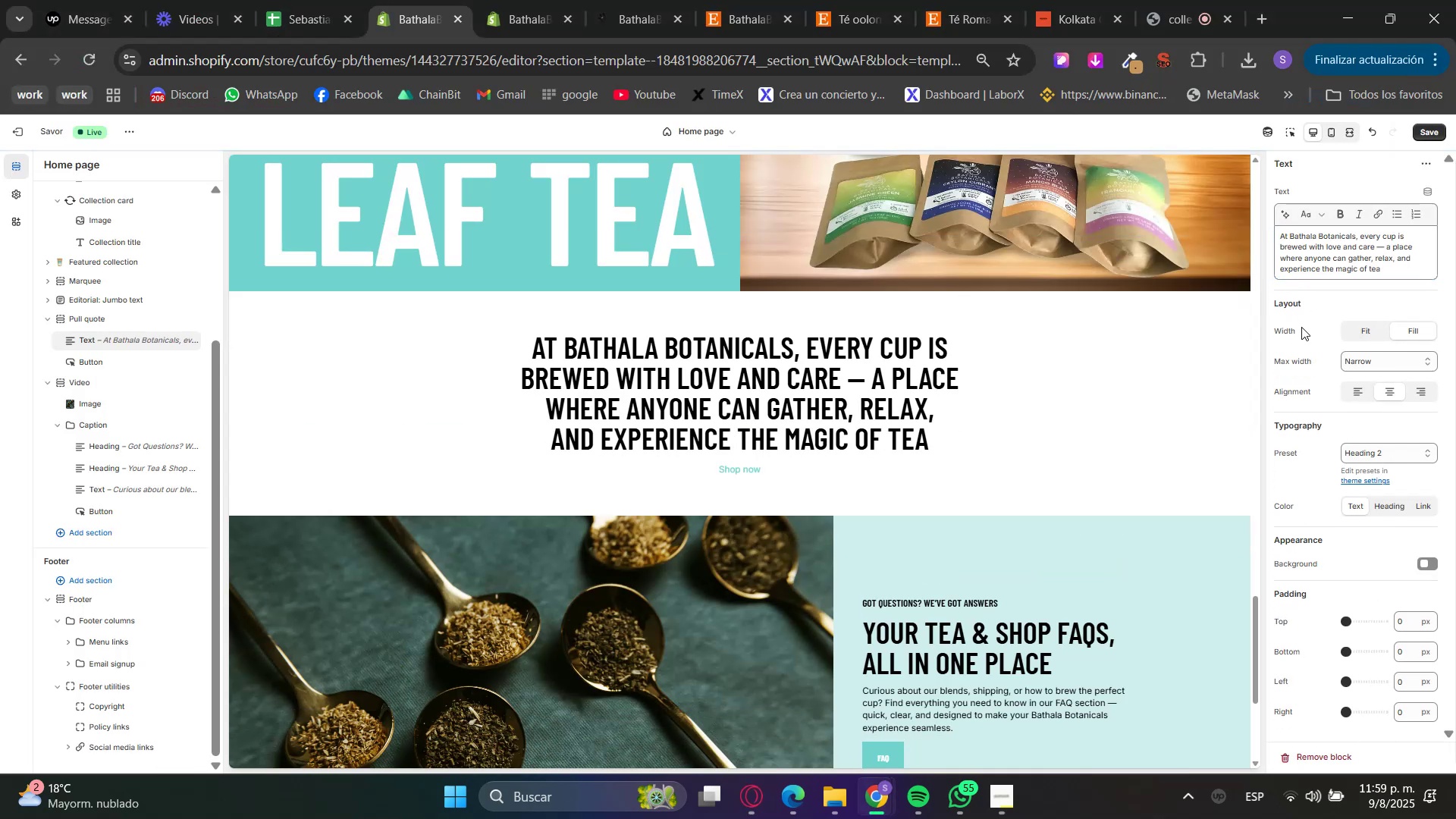 
left_click([99, 362])
 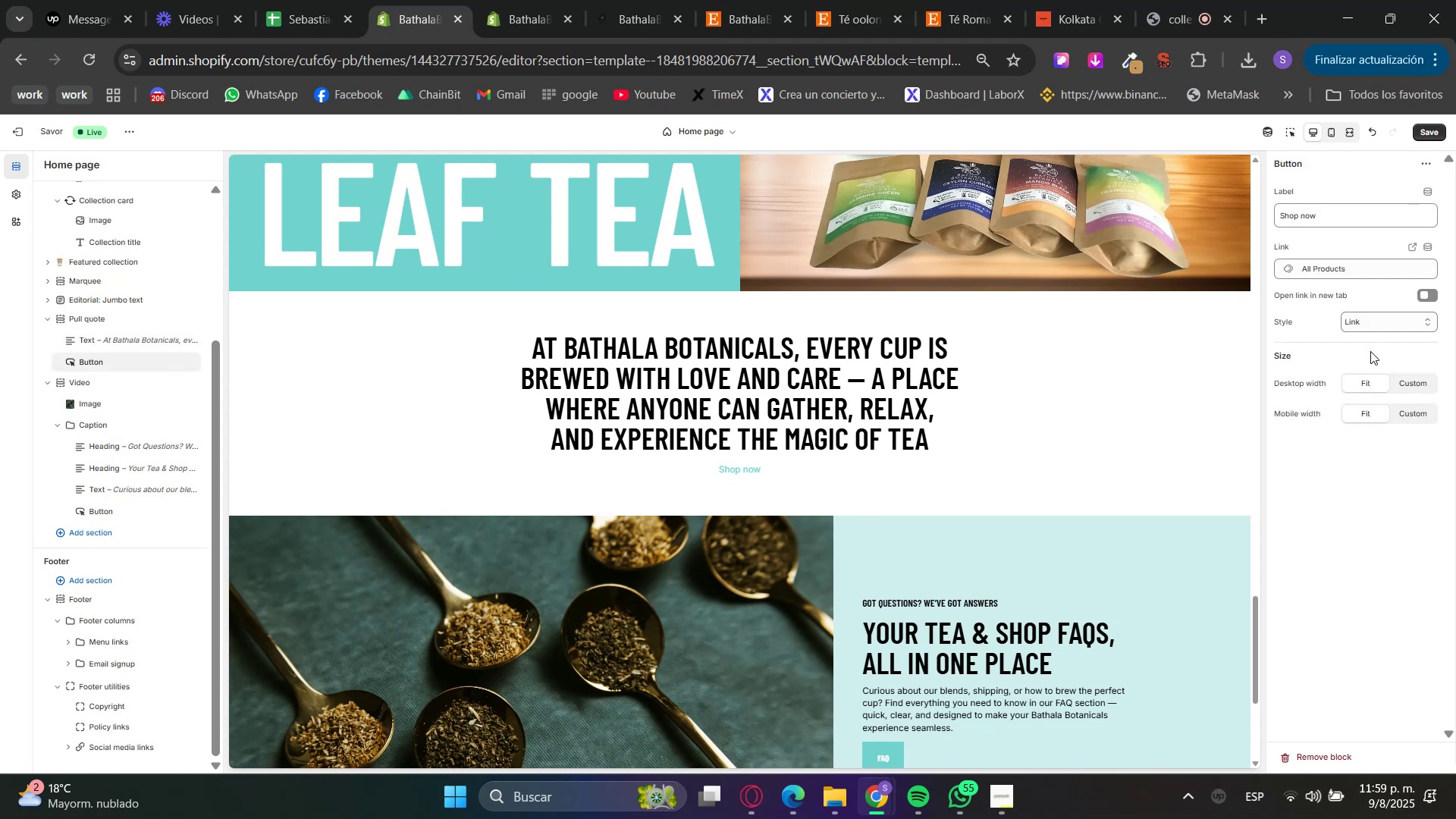 
left_click([1426, 384])
 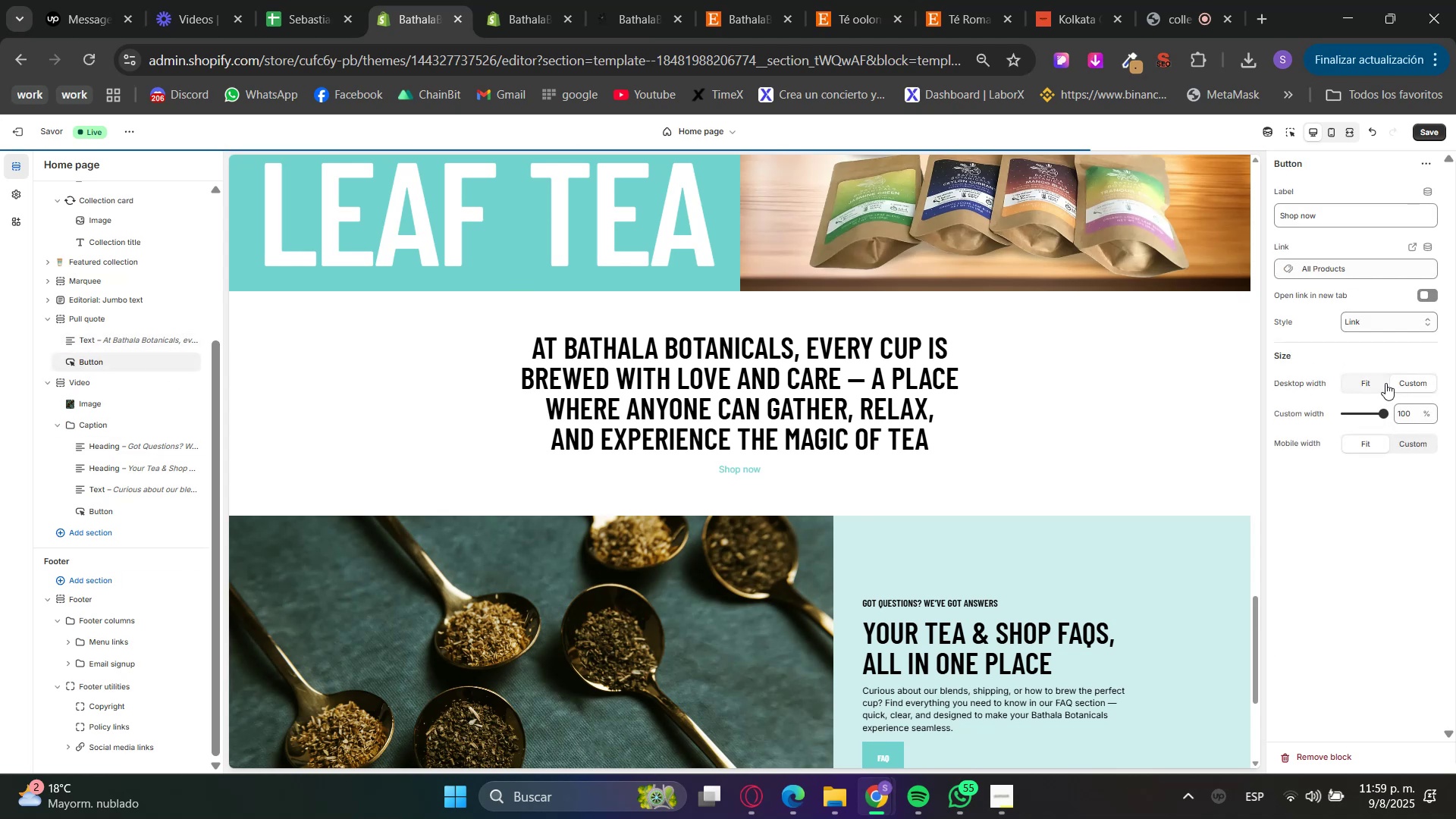 
left_click([1379, 382])
 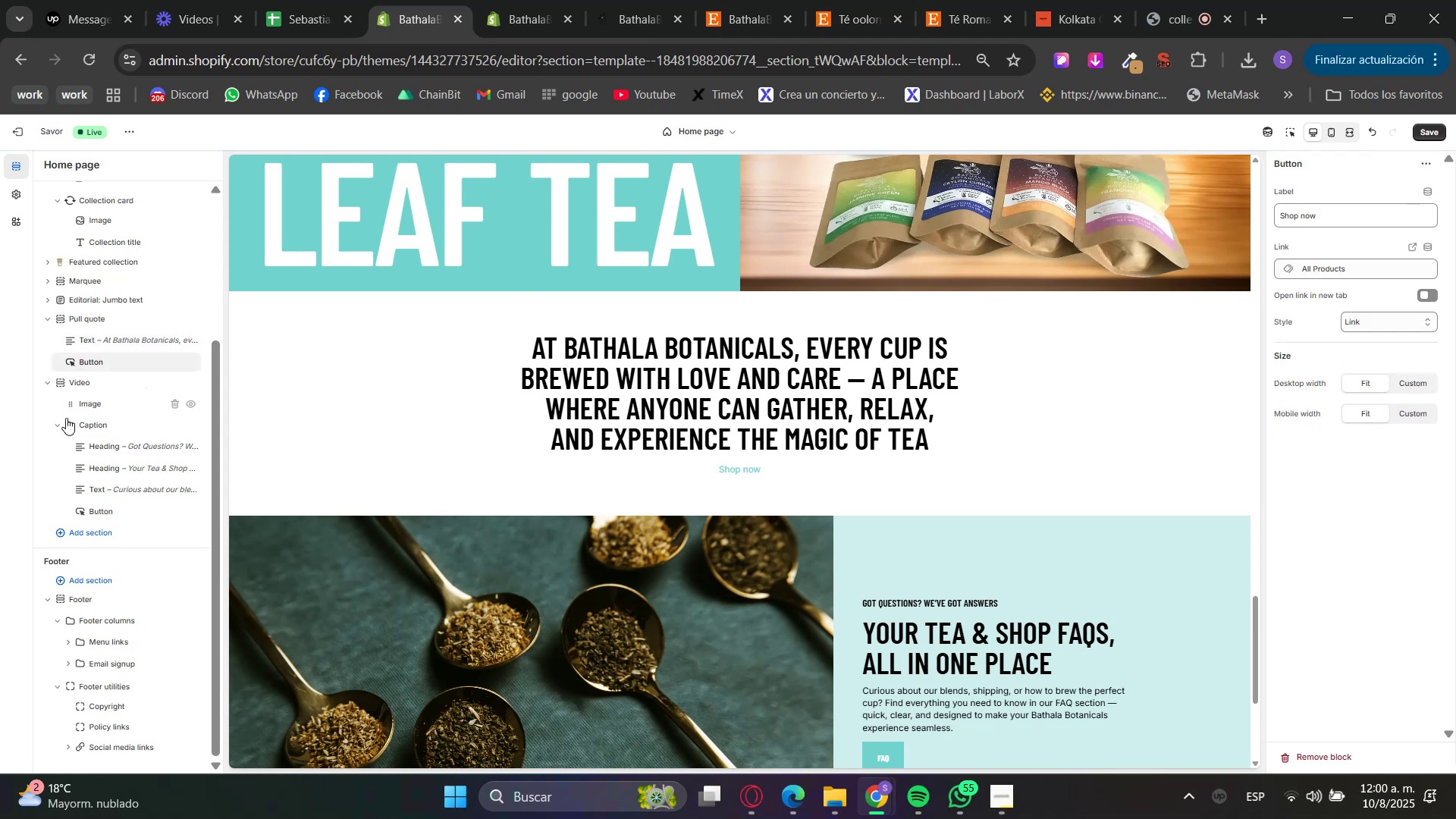 
left_click([170, 363])
 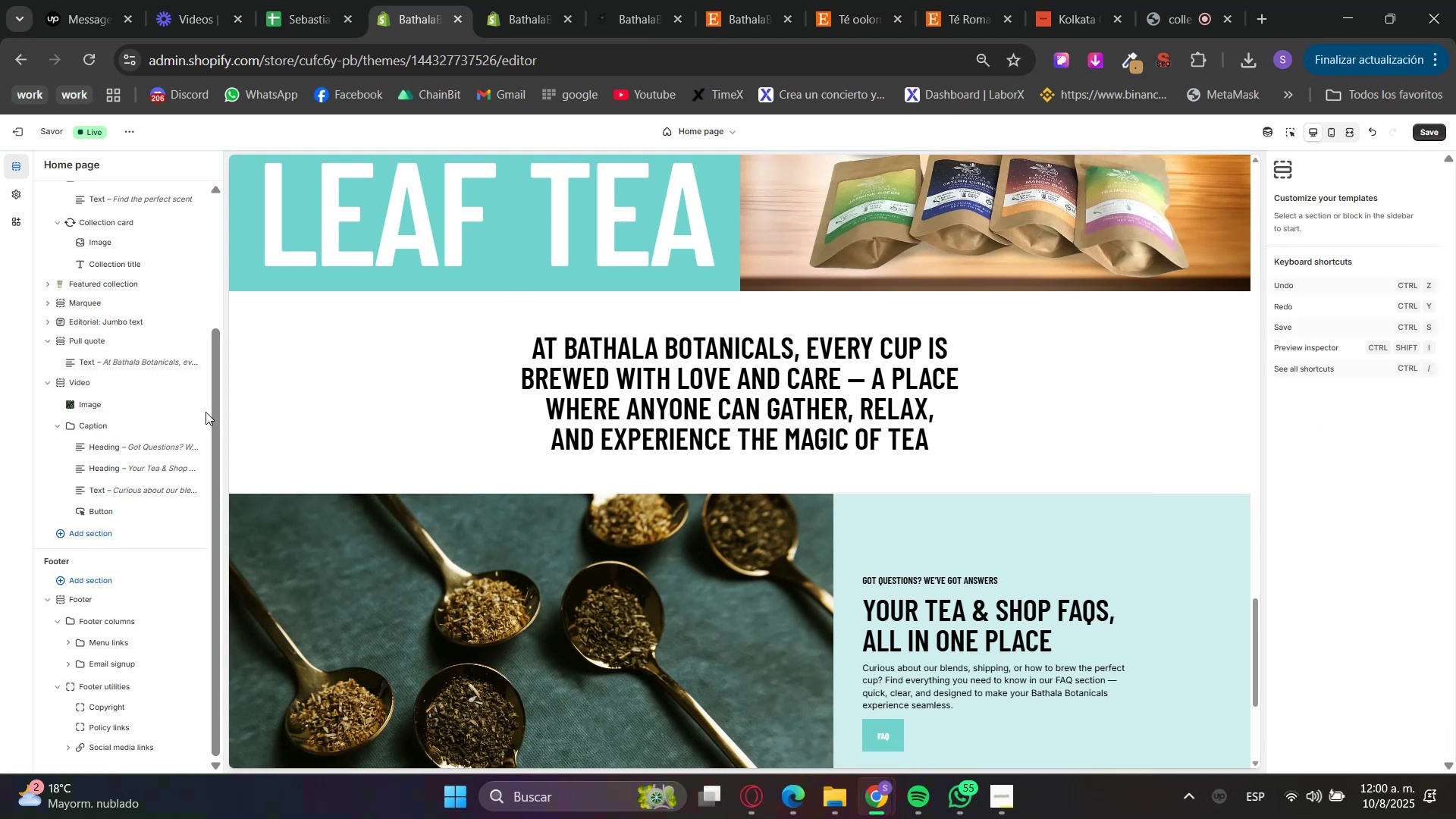 
left_click([1322, 518])
 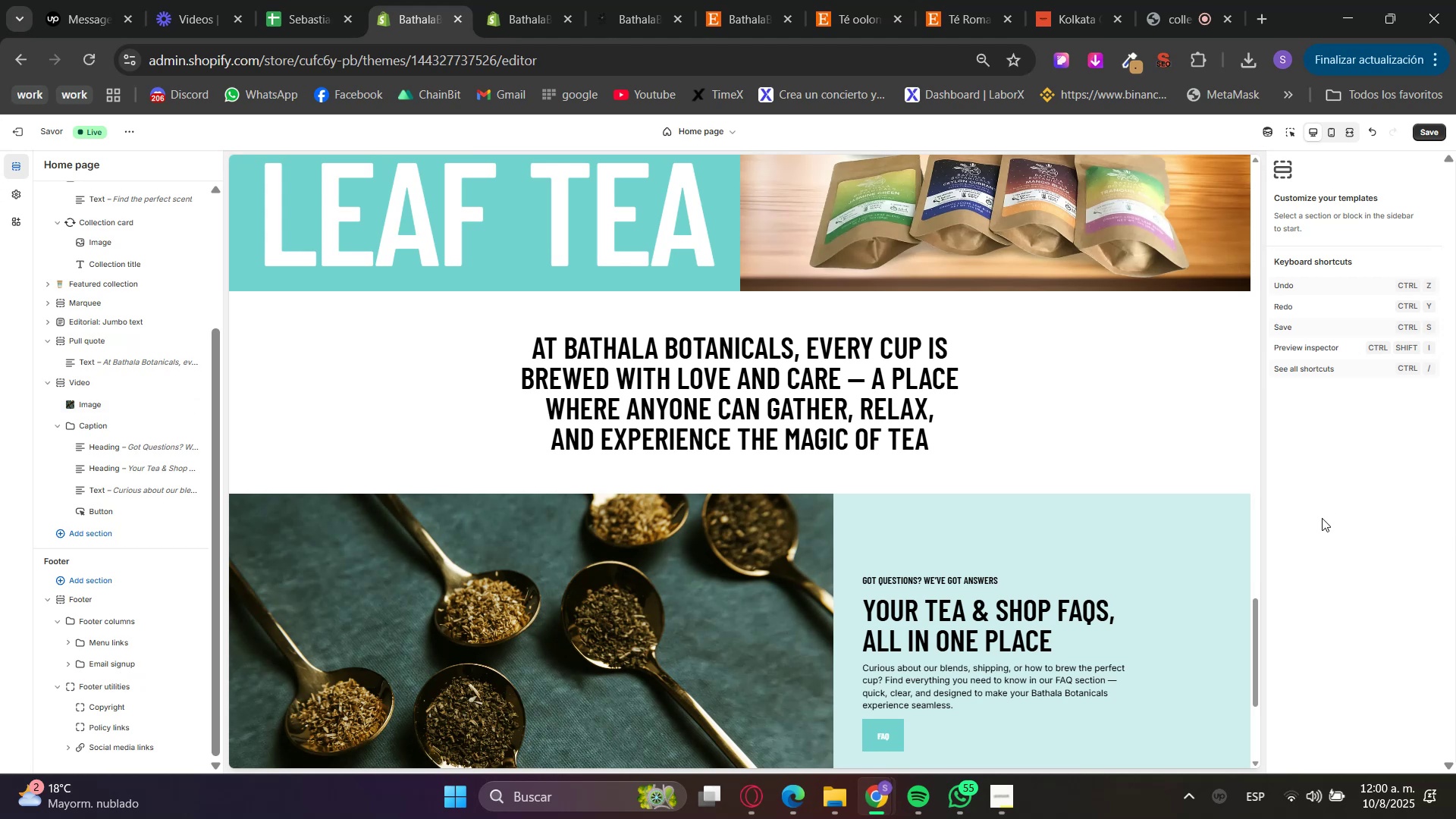 
hold_key(key=ControlLeft, duration=0.69)
 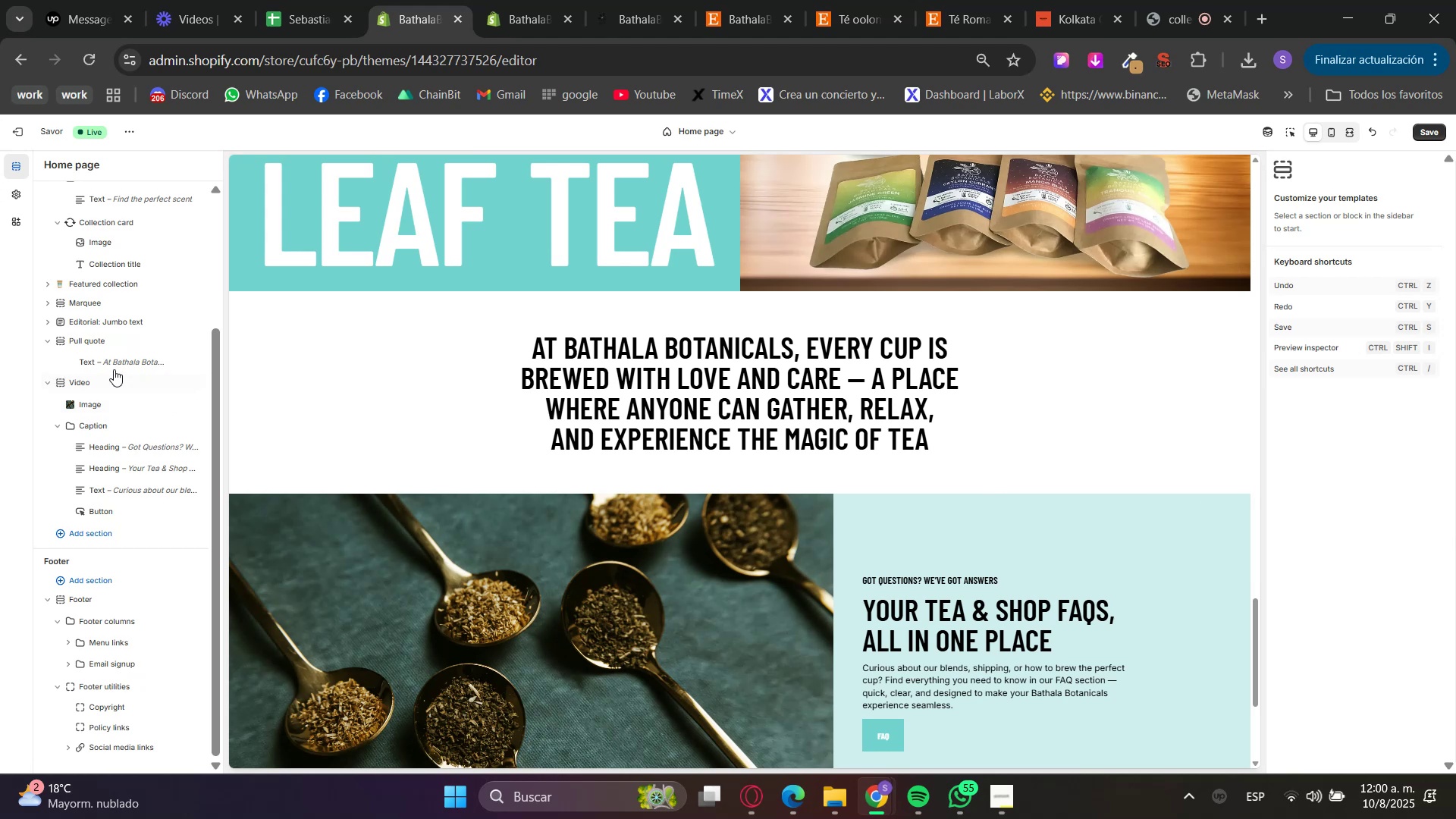 
left_click([113, 369])
 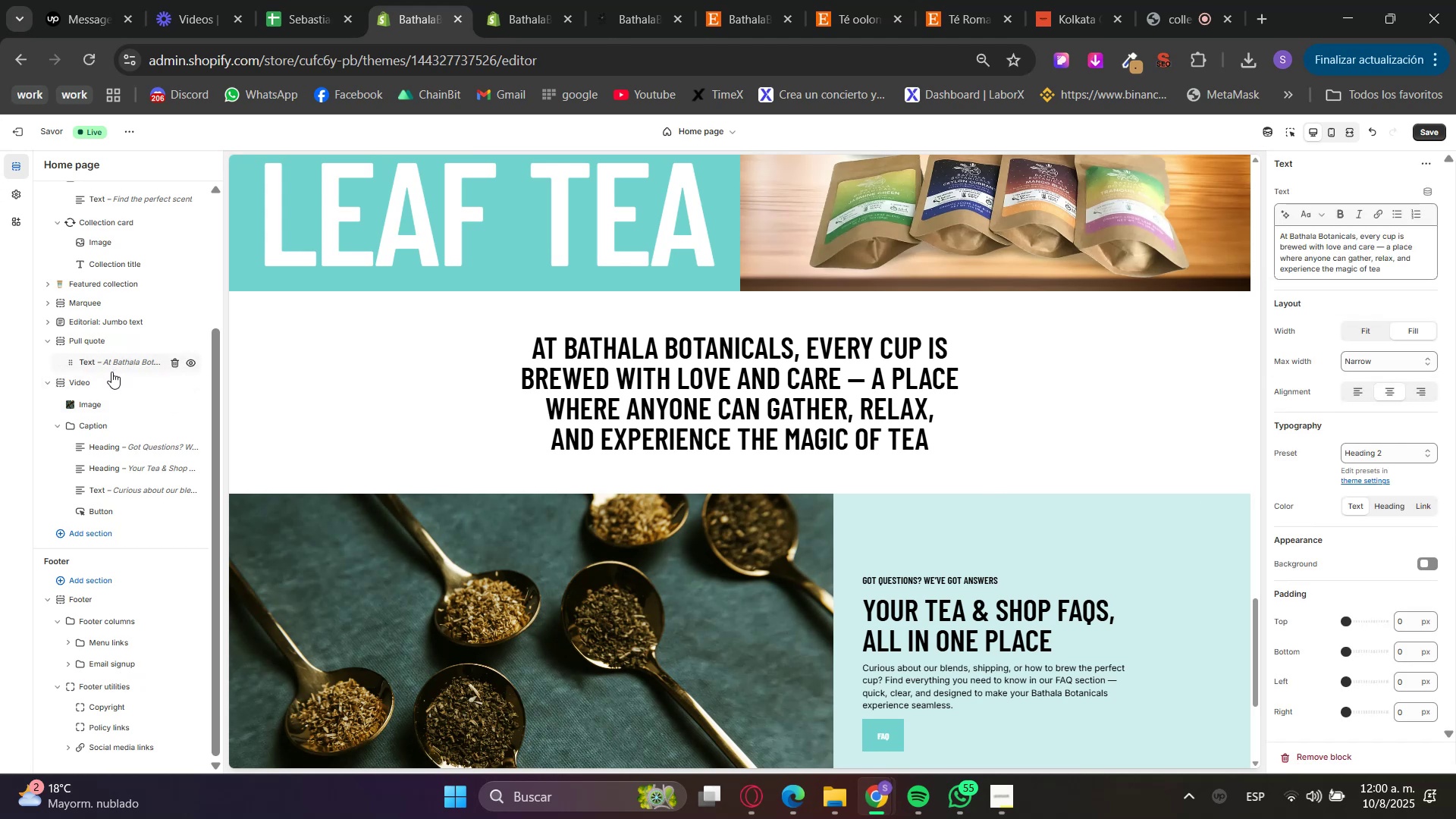 
left_click([110, 374])
 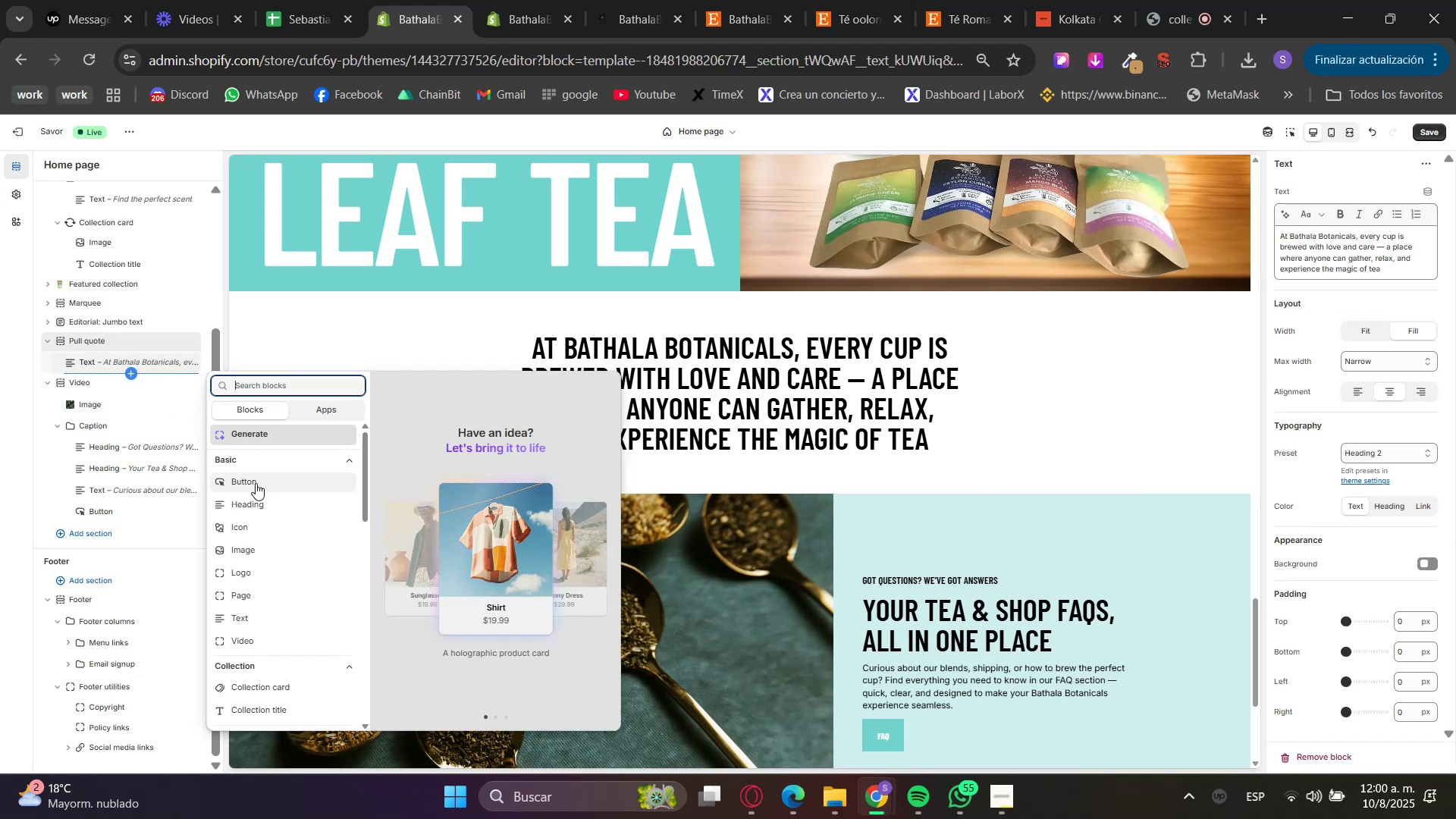 
left_click([254, 482])
 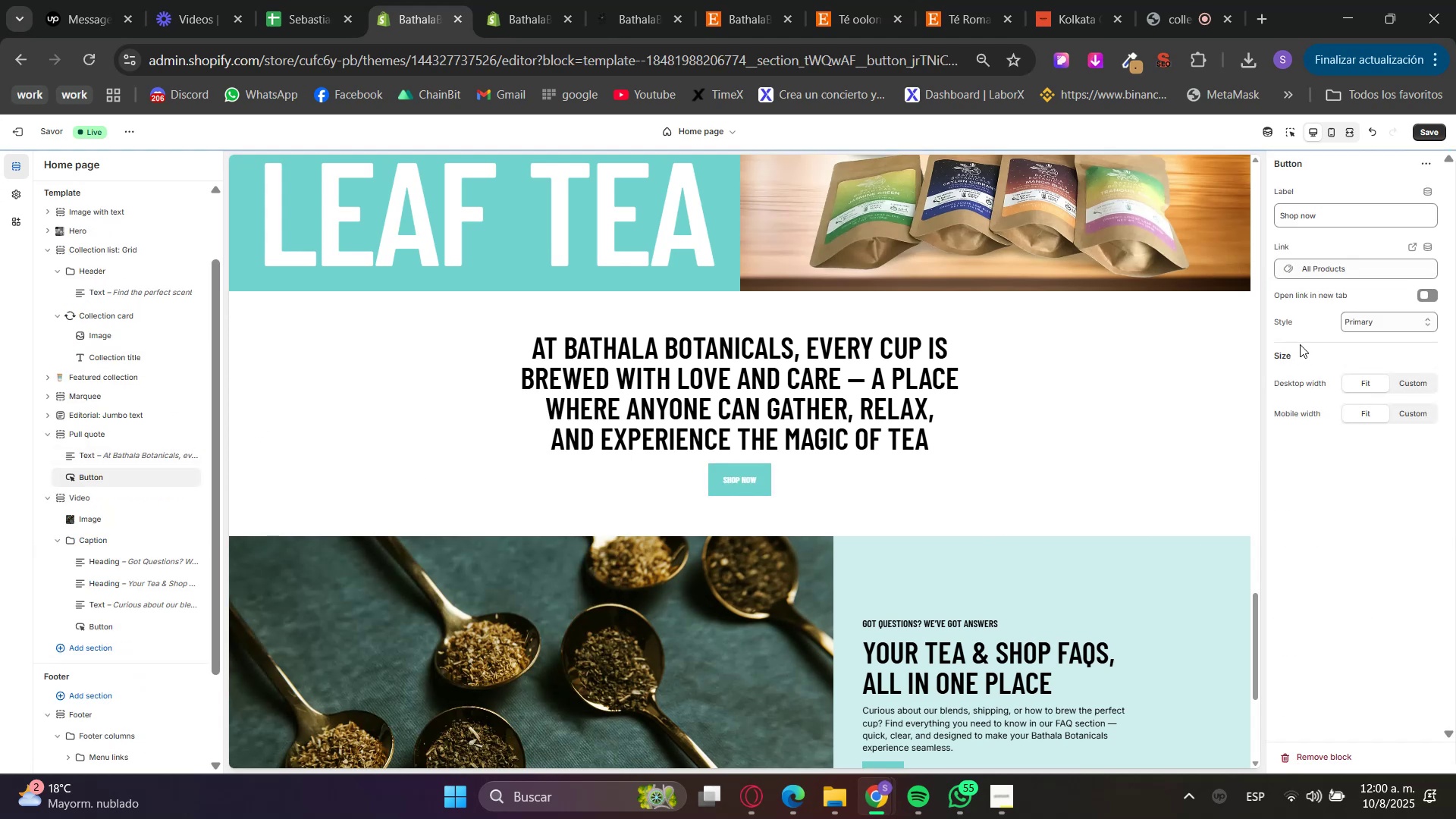 
double_click([1337, 219])
 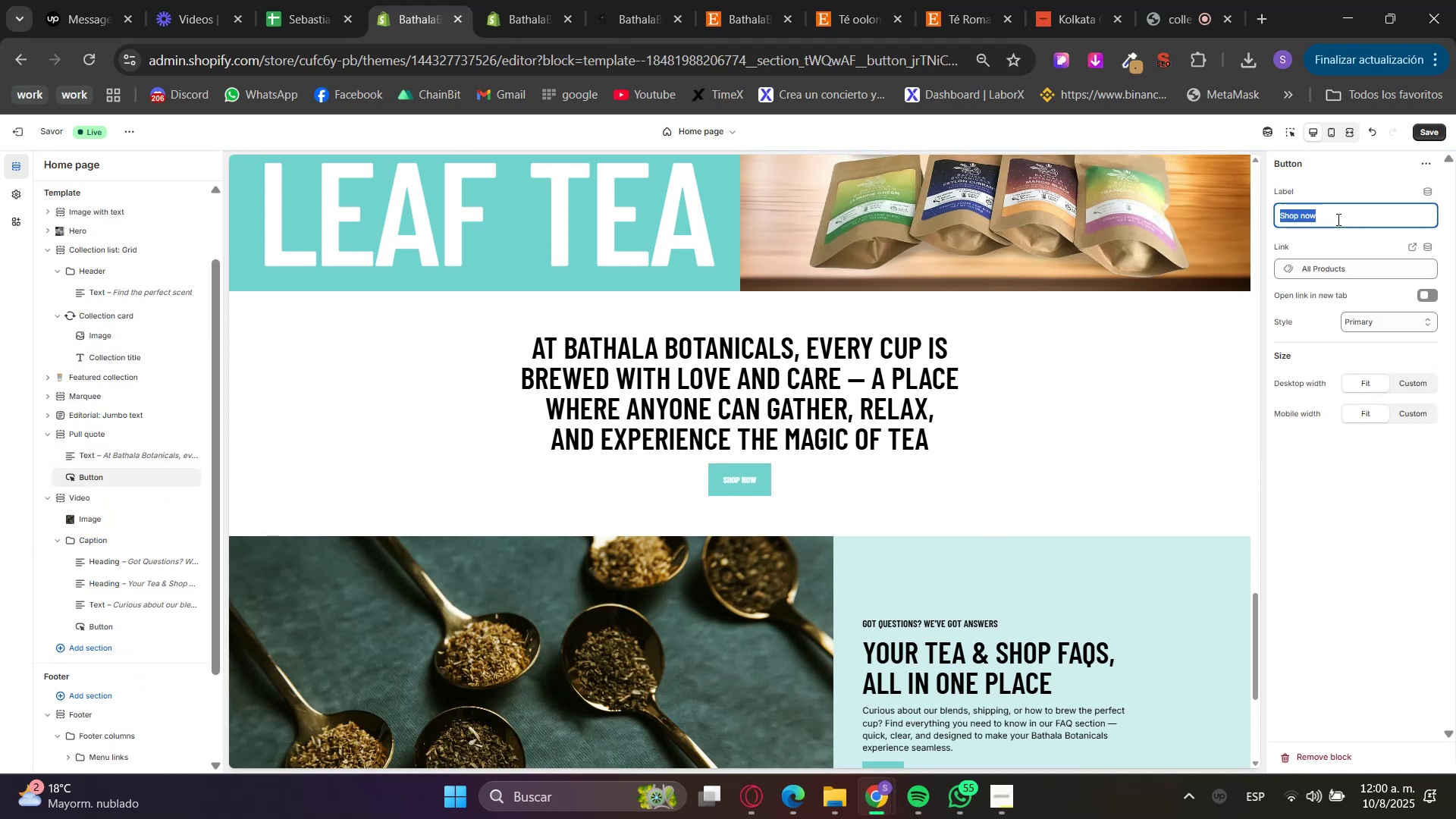 
triple_click([1337, 219])
 